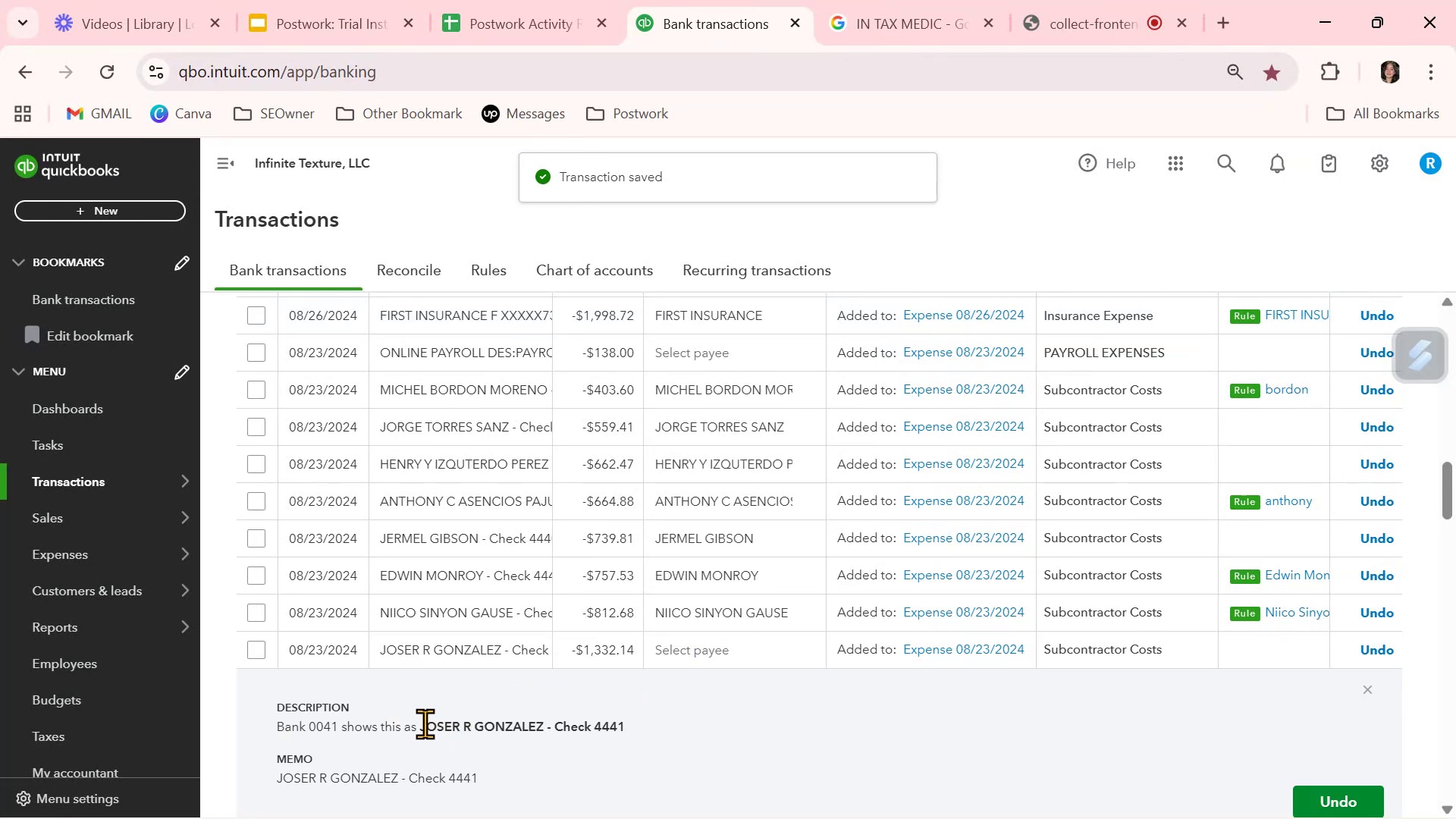 
left_click_drag(start_coordinate=[419, 723], to_coordinate=[545, 723])
 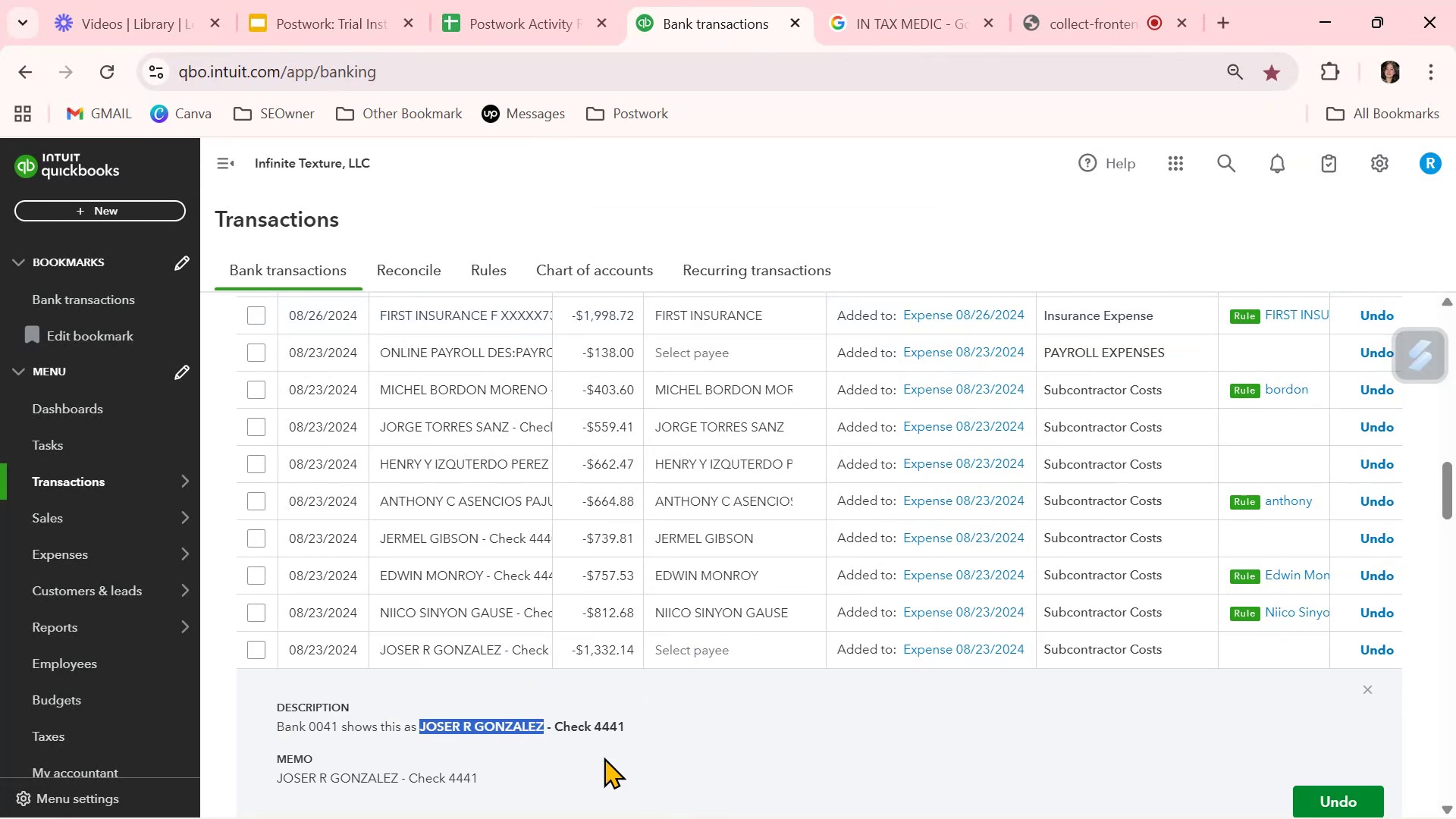 
key(Control+ControlLeft)
 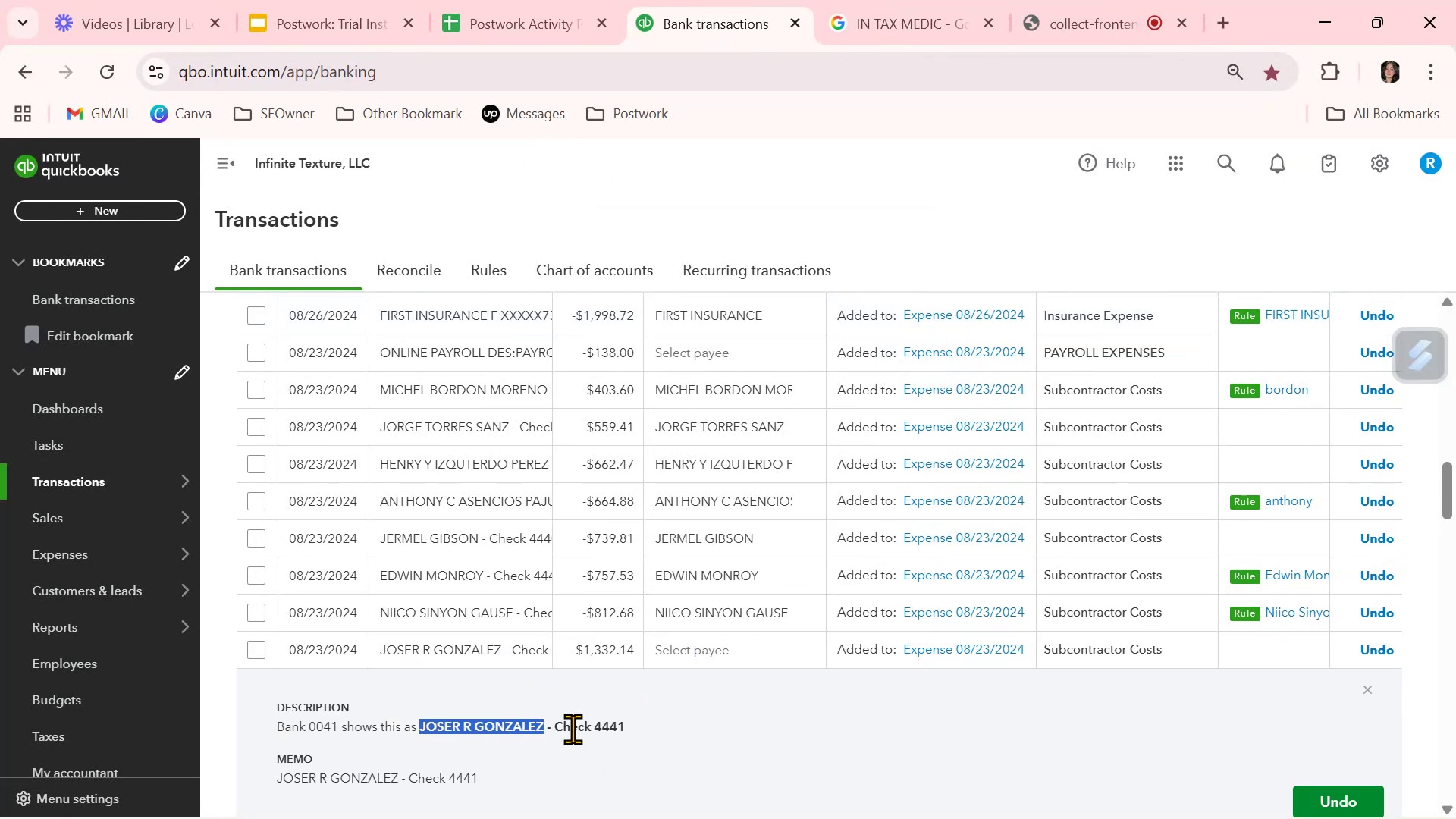 
key(Control+C)
 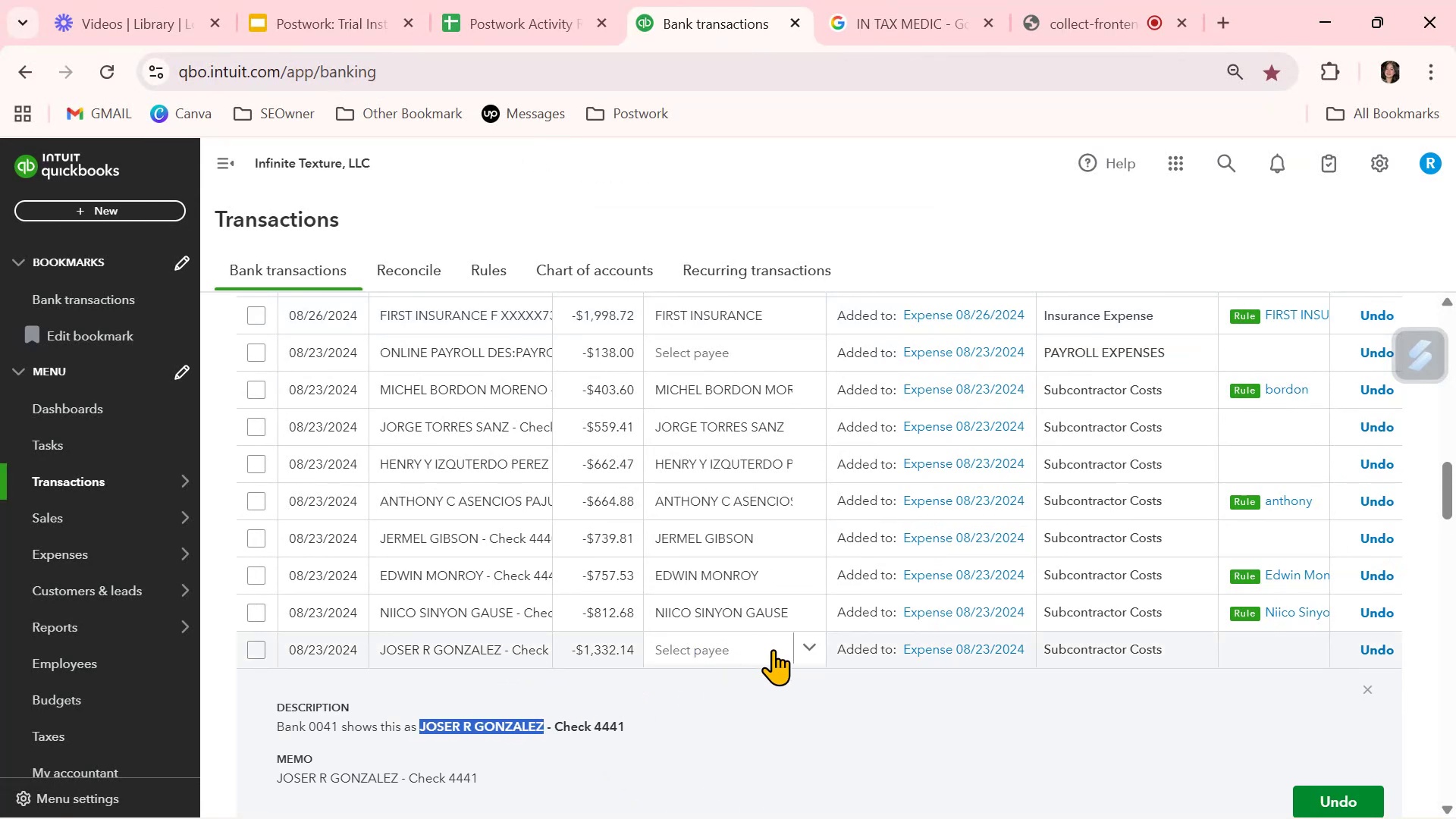 
left_click([768, 648])
 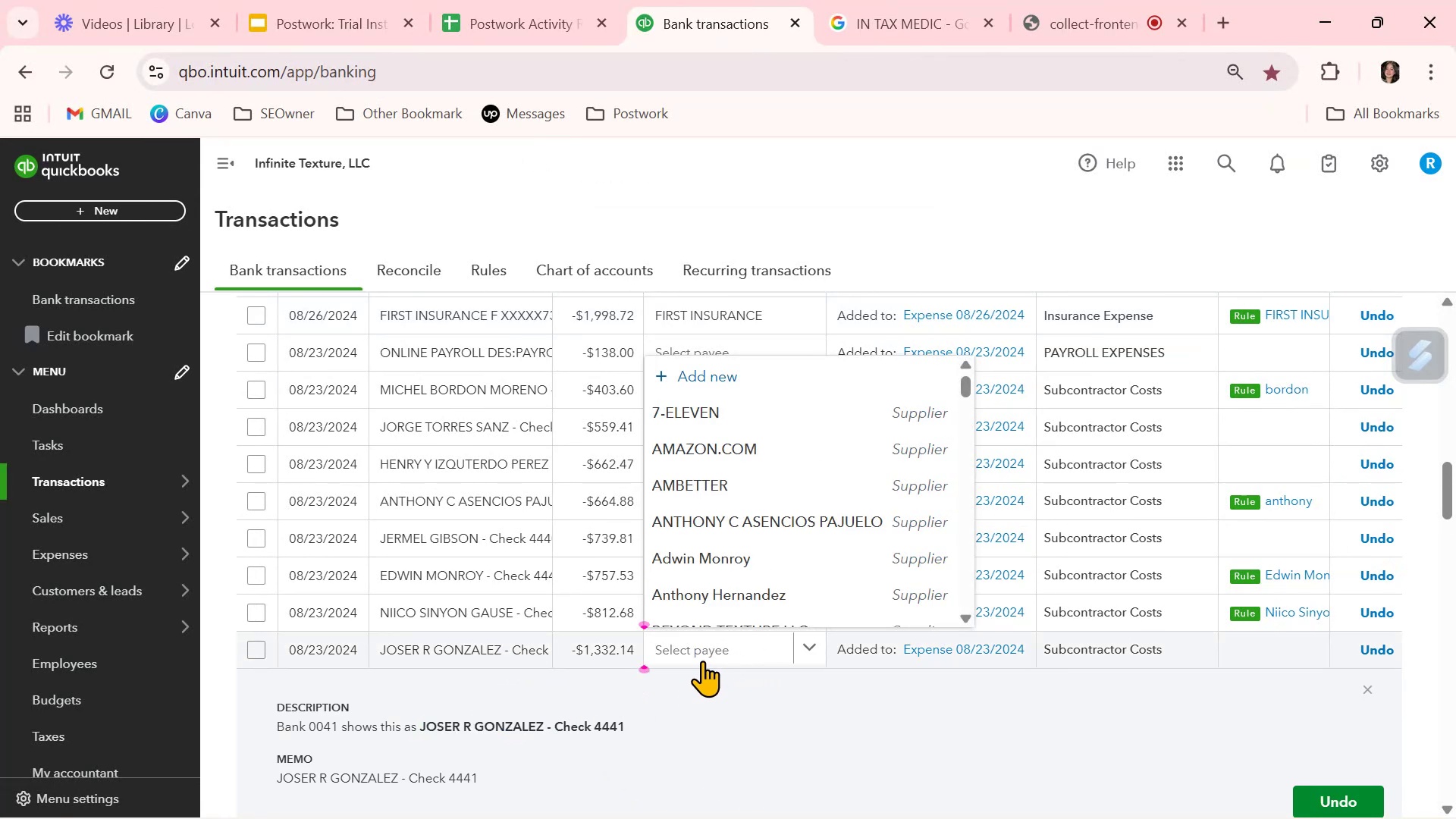 
key(Control+ControlLeft)
 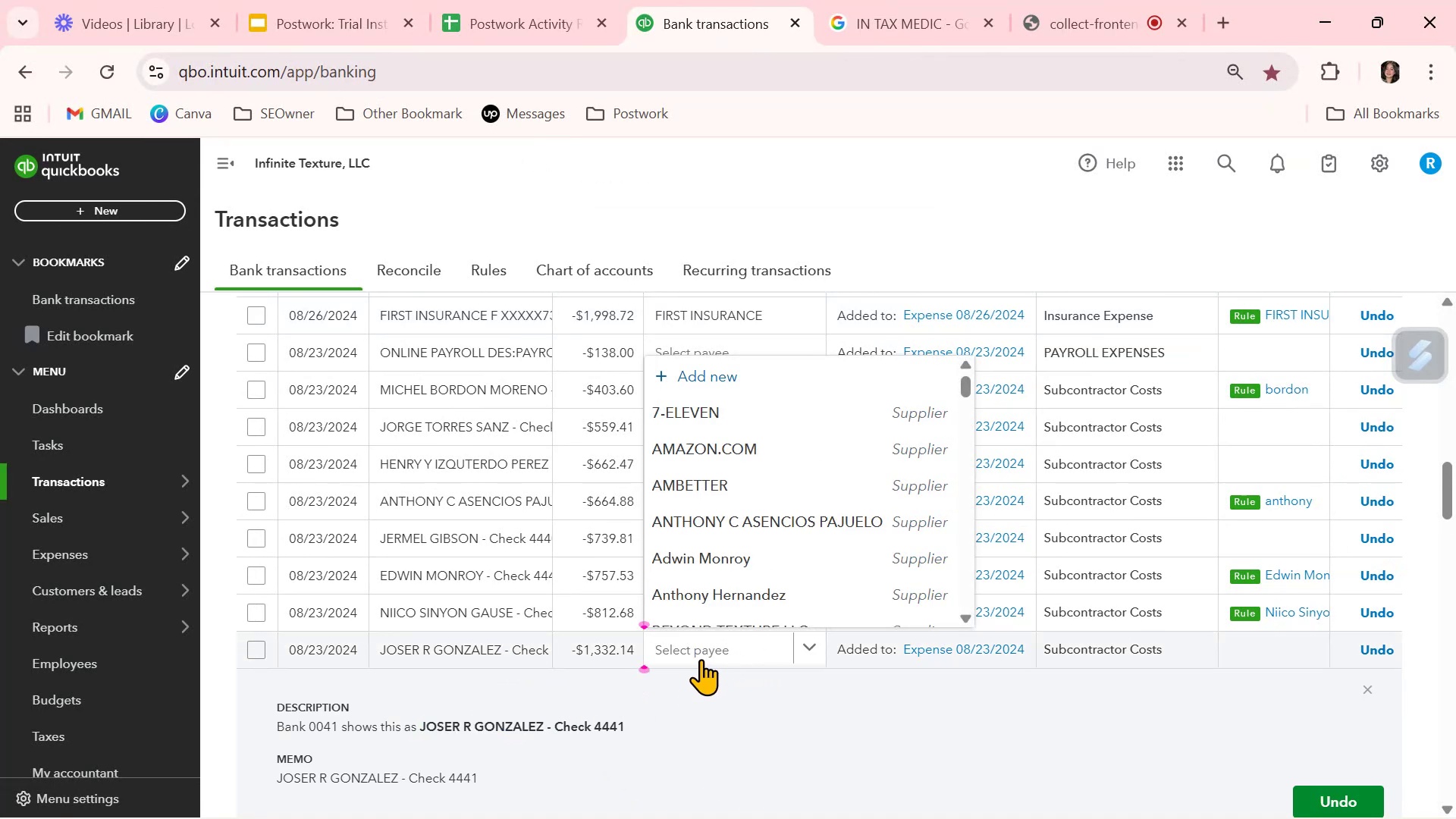 
key(Control+V)
 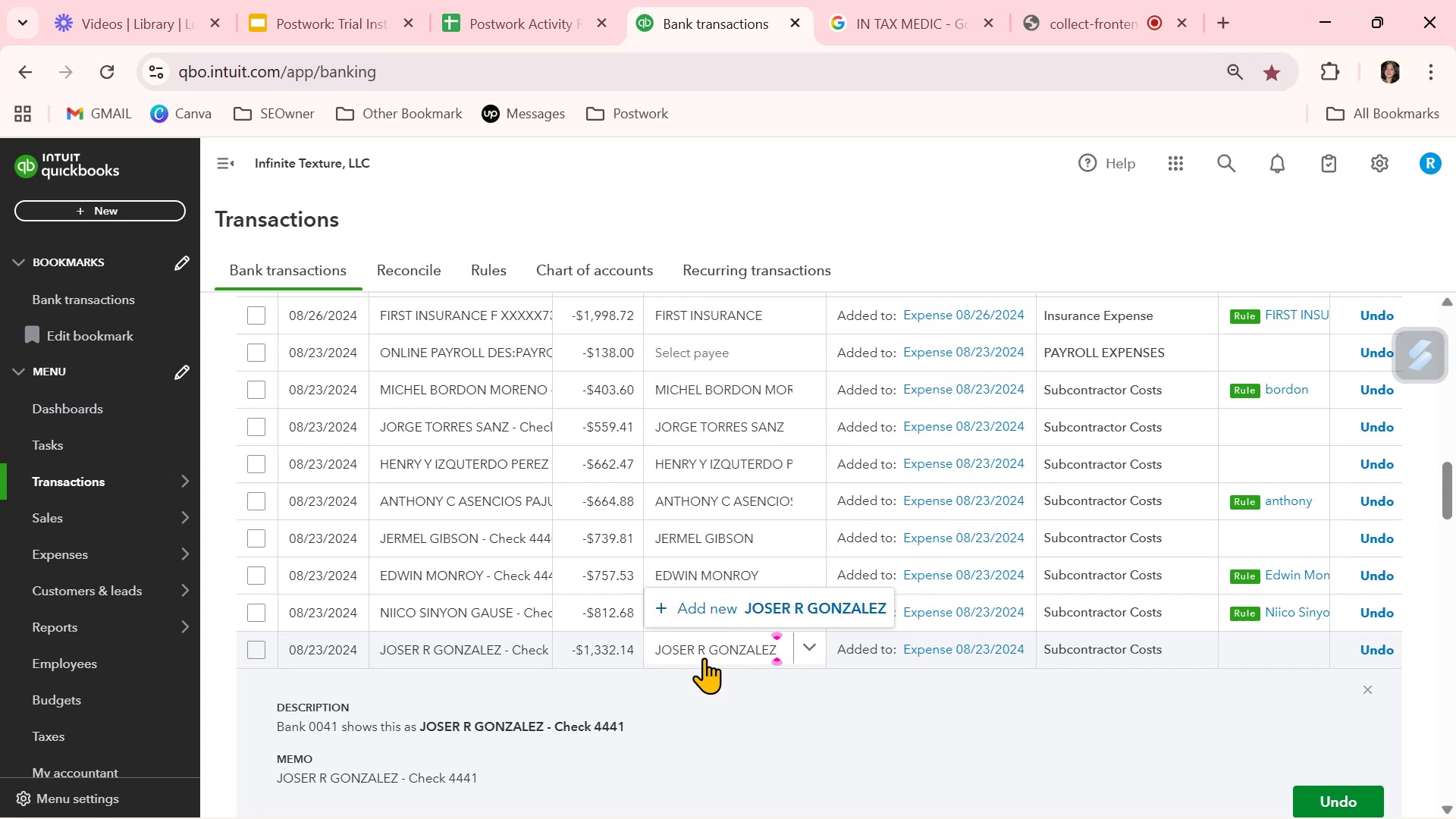 
left_click([808, 604])
 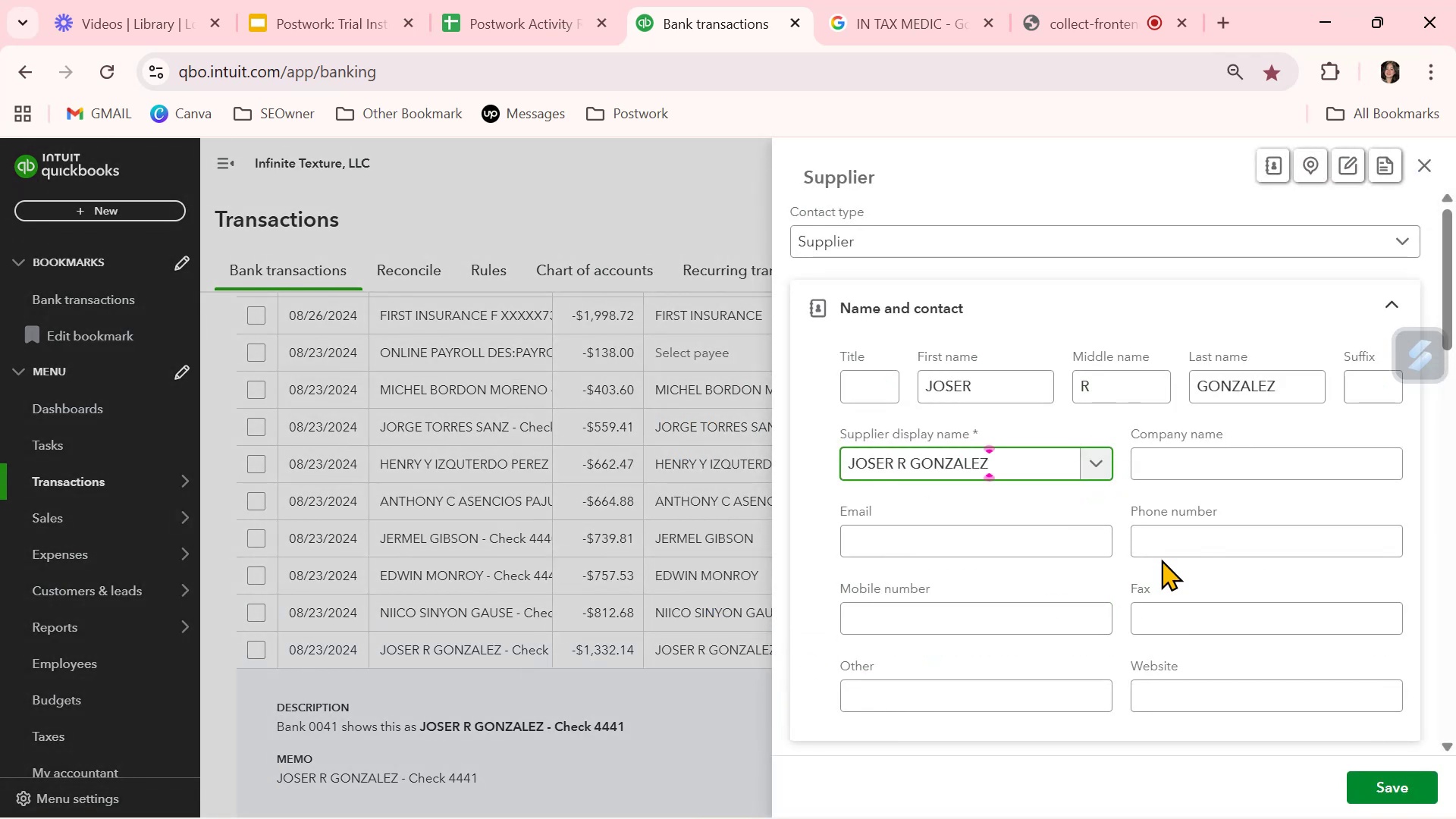 
scroll: coordinate [1177, 573], scroll_direction: down, amount: 1.0
 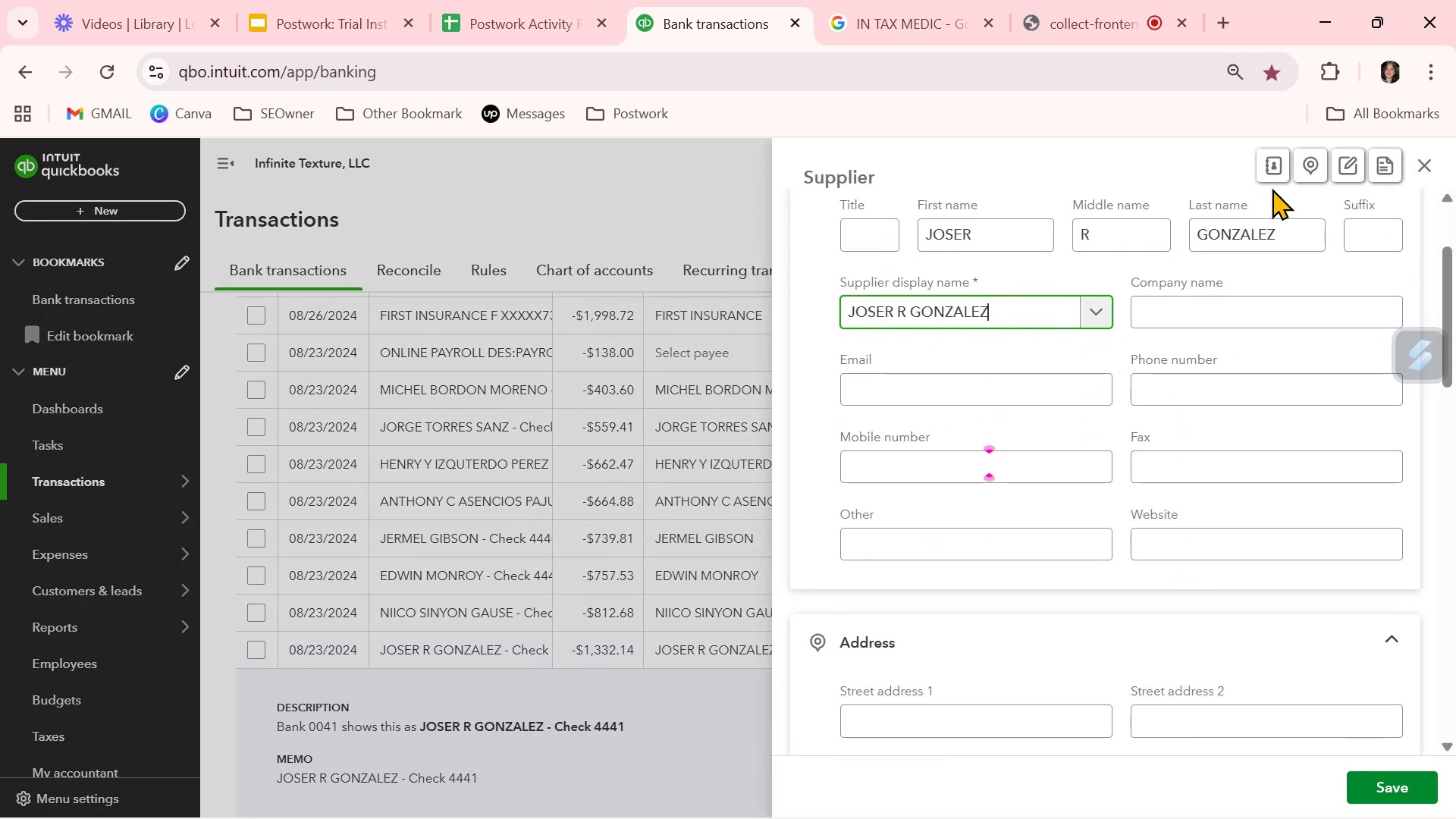 
left_click_drag(start_coordinate=[1294, 231], to_coordinate=[1096, 234])
 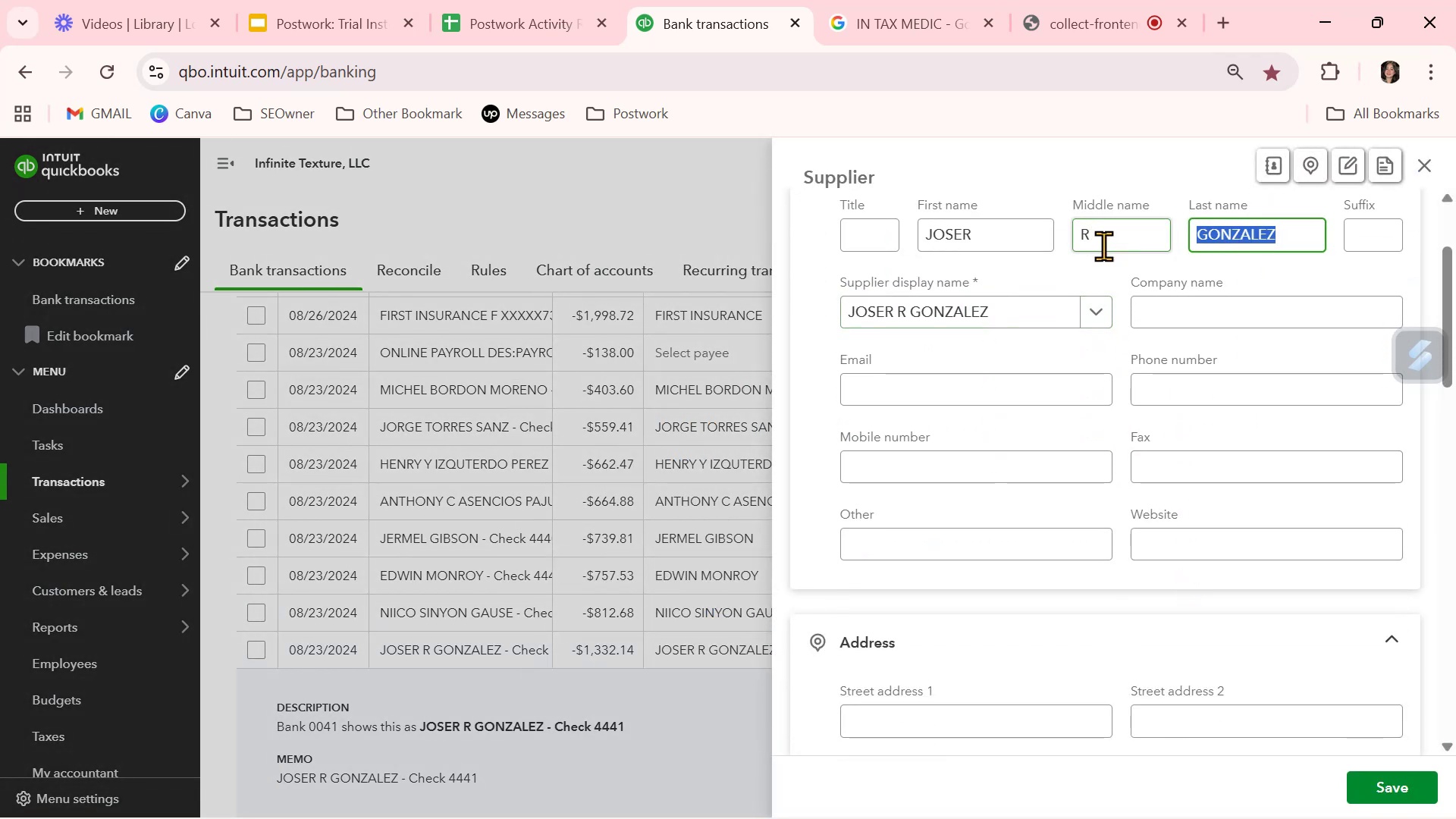 
key(Backspace)
 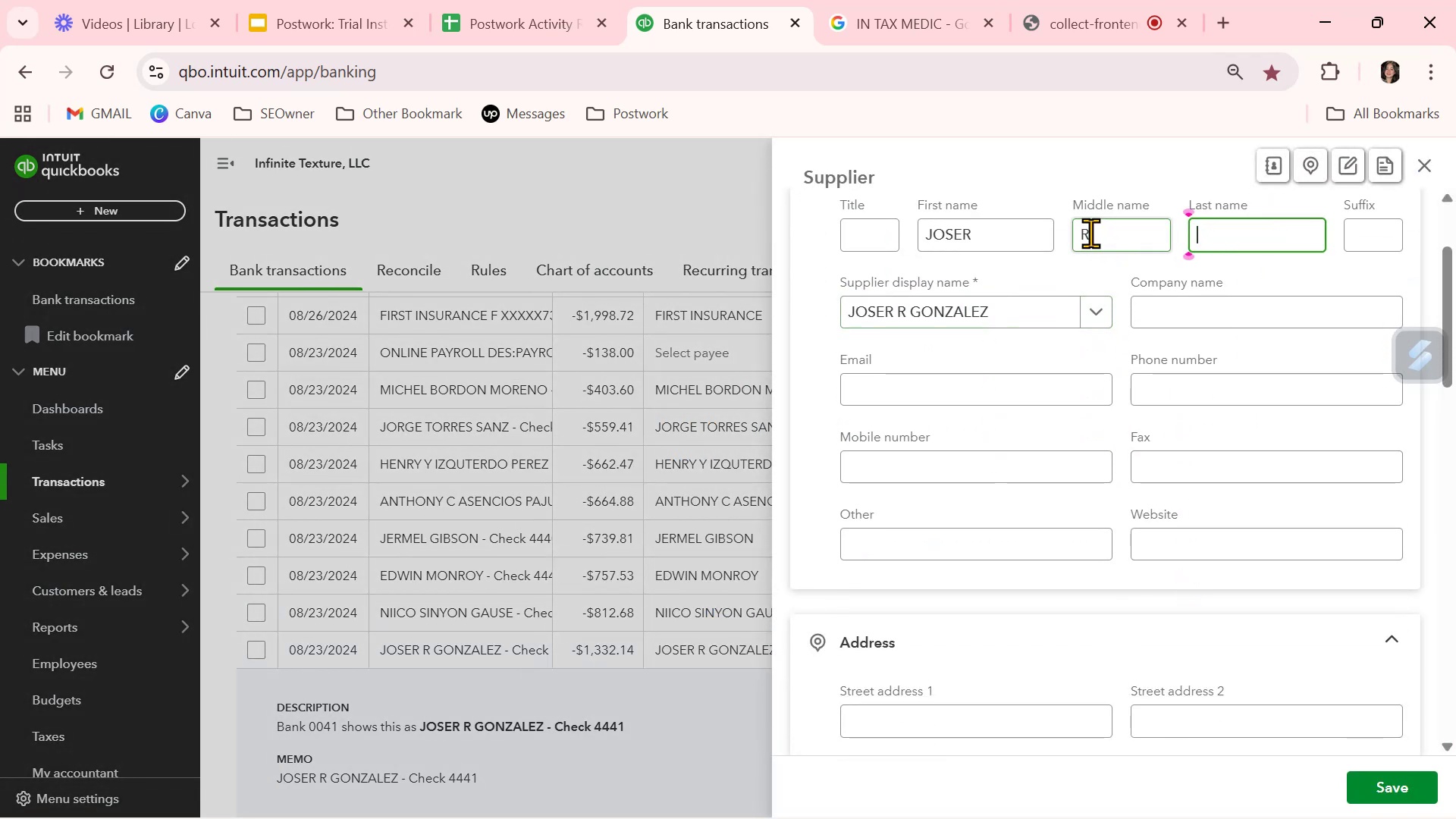 
left_click_drag(start_coordinate=[1093, 234], to_coordinate=[987, 219])
 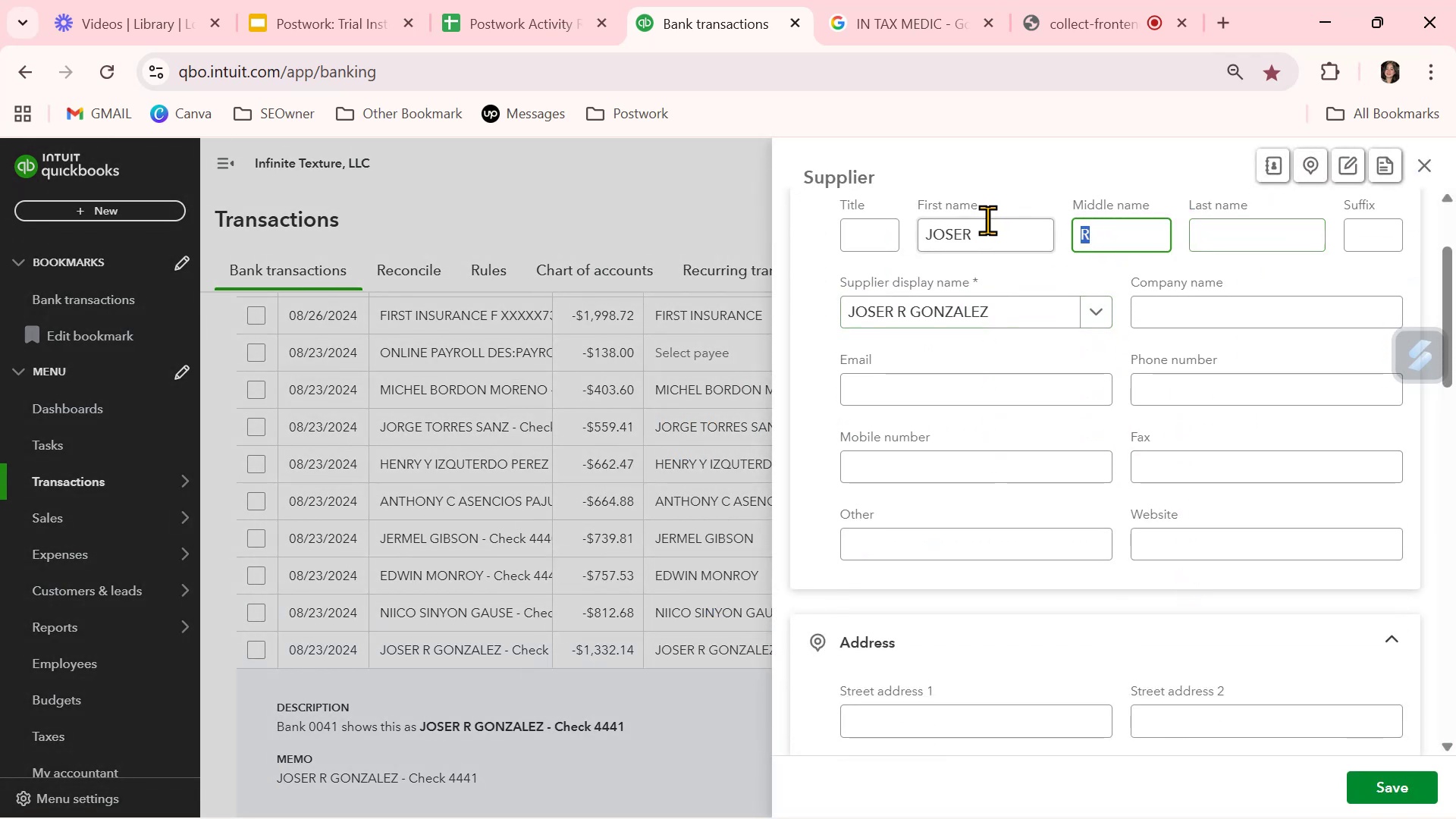 
key(Backspace)
 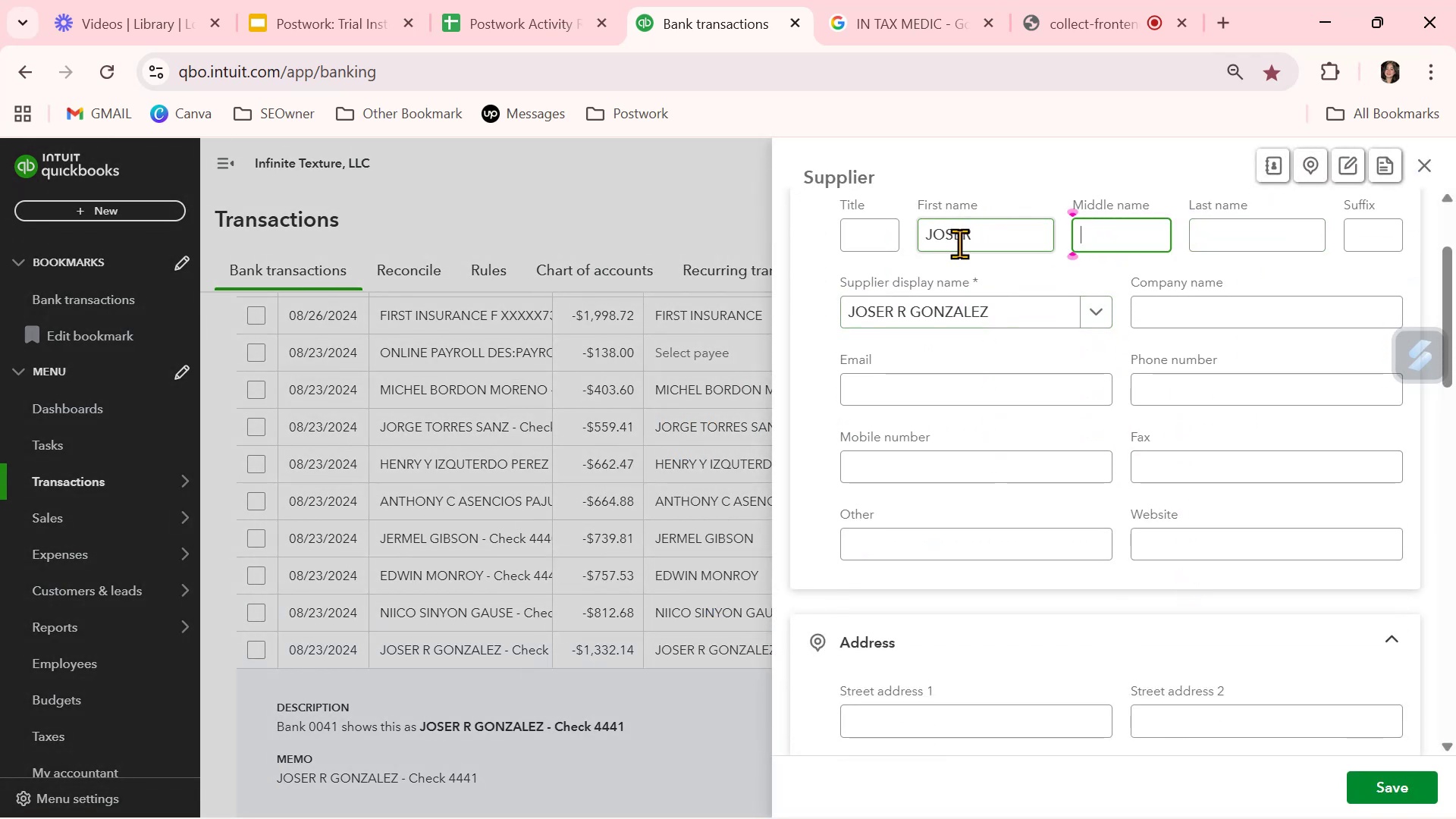 
left_click_drag(start_coordinate=[976, 235], to_coordinate=[884, 243])
 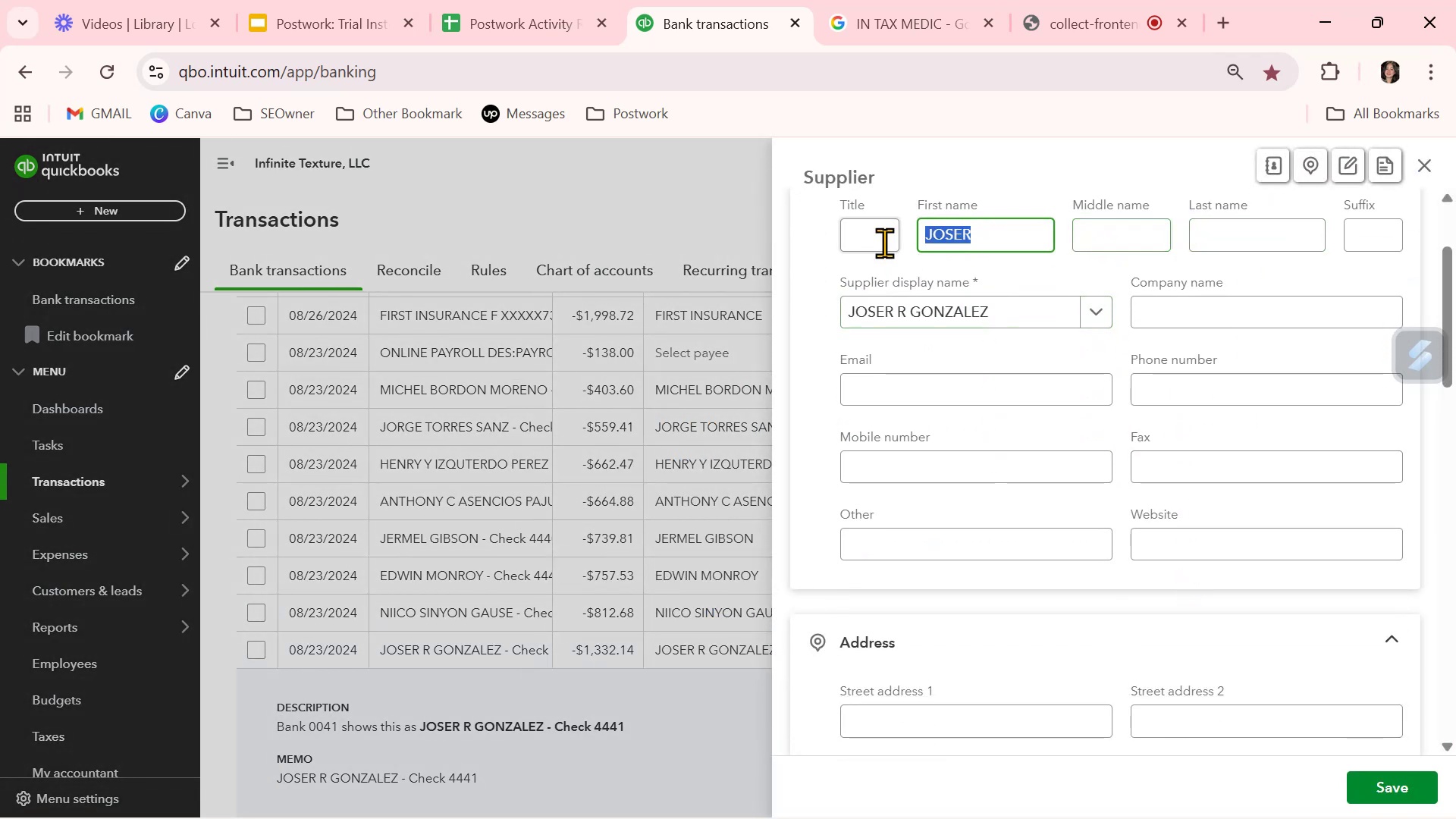 
key(Backspace)
 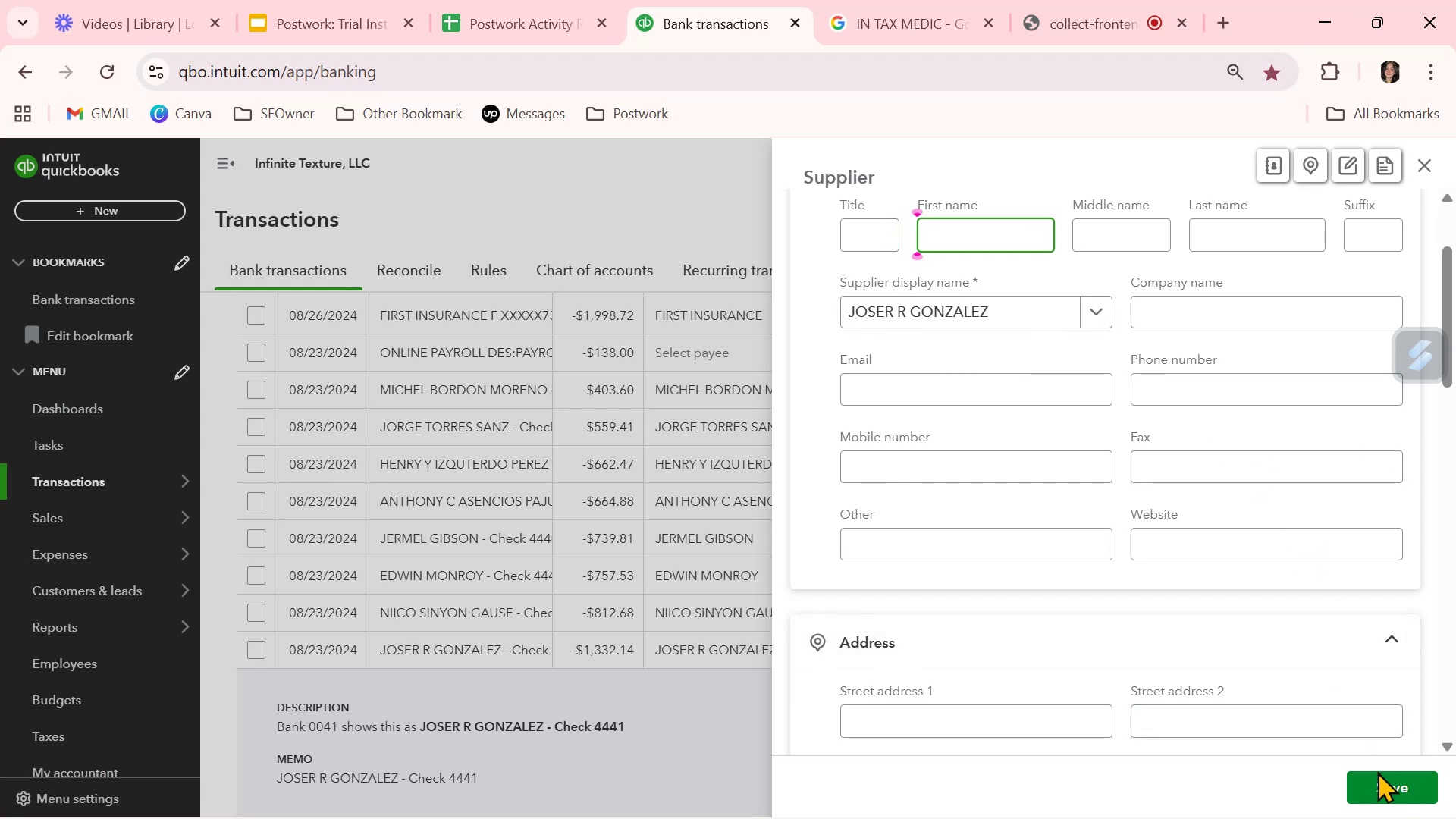 
left_click([1379, 780])
 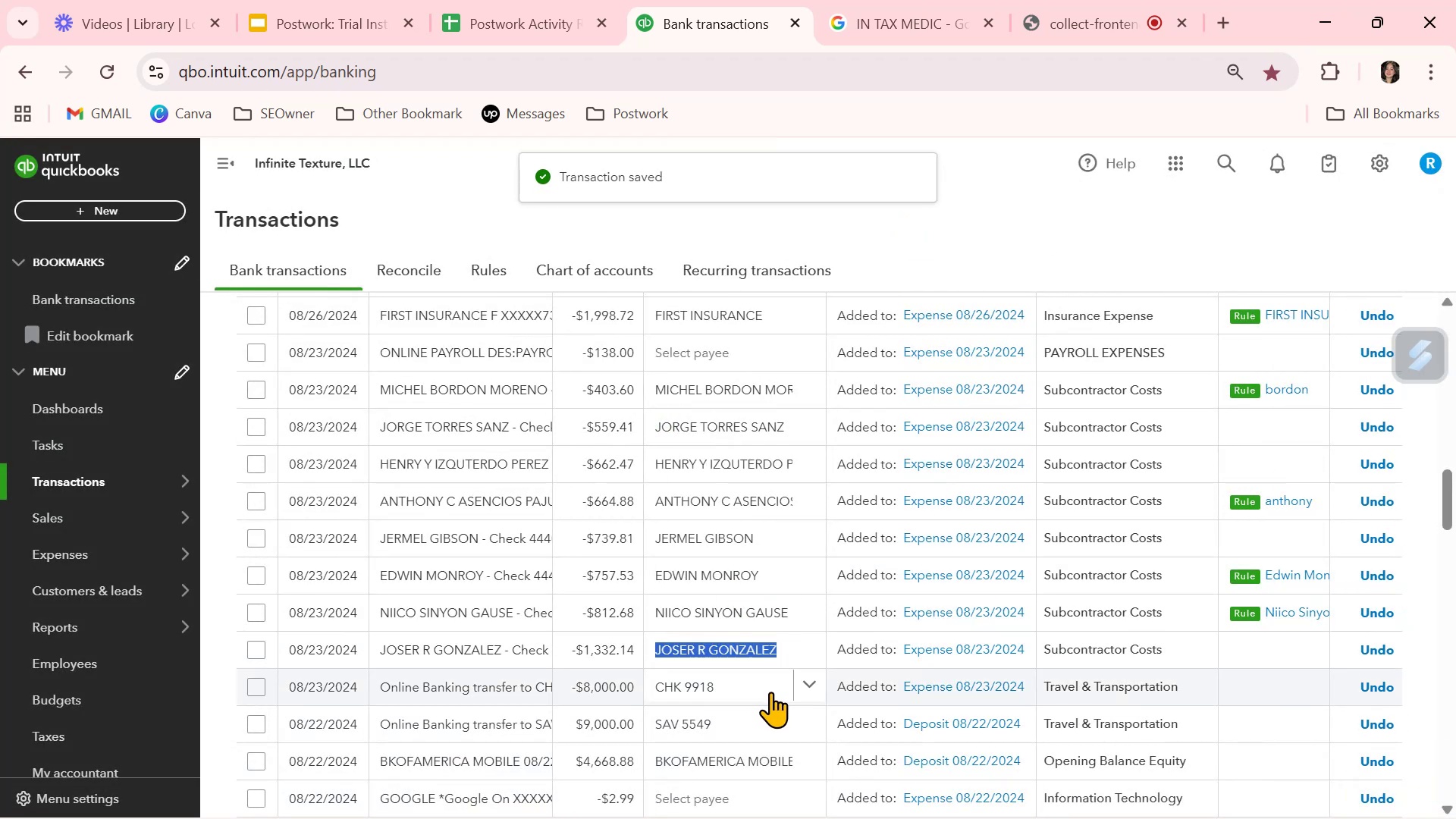 
wait(5.94)
 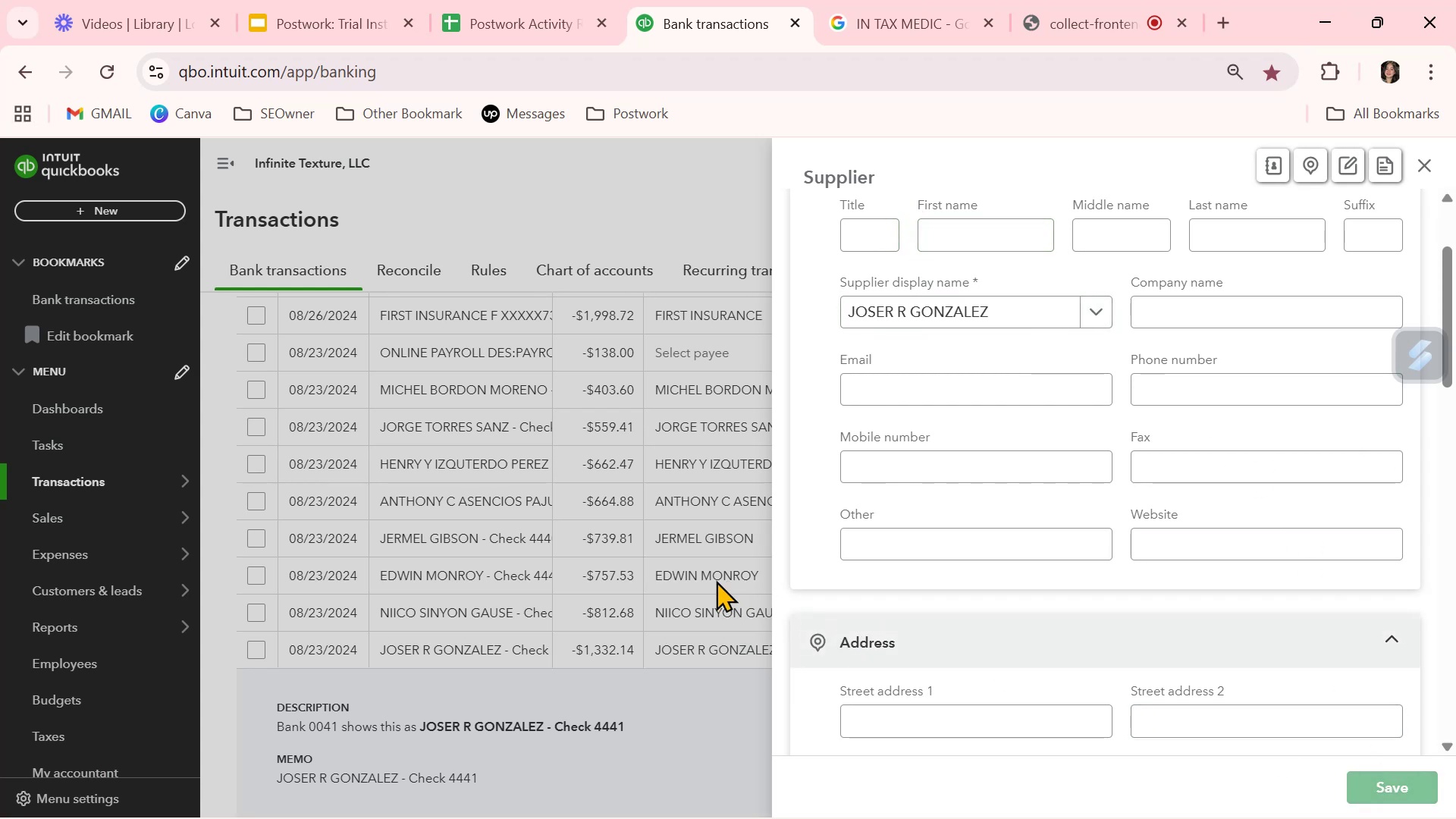 
scroll: coordinate [773, 688], scroll_direction: down, amount: 1.0
 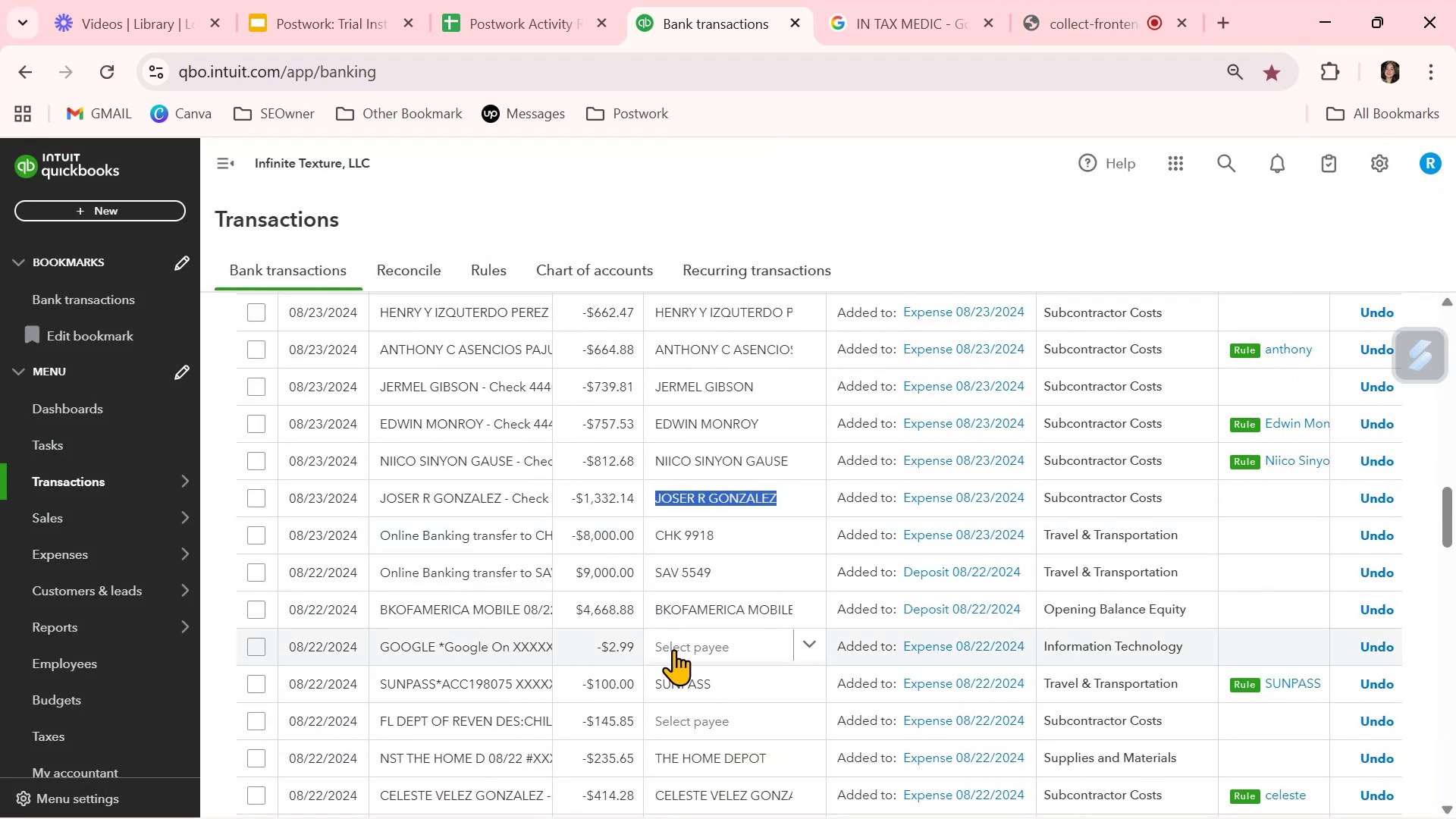 
left_click([507, 650])
 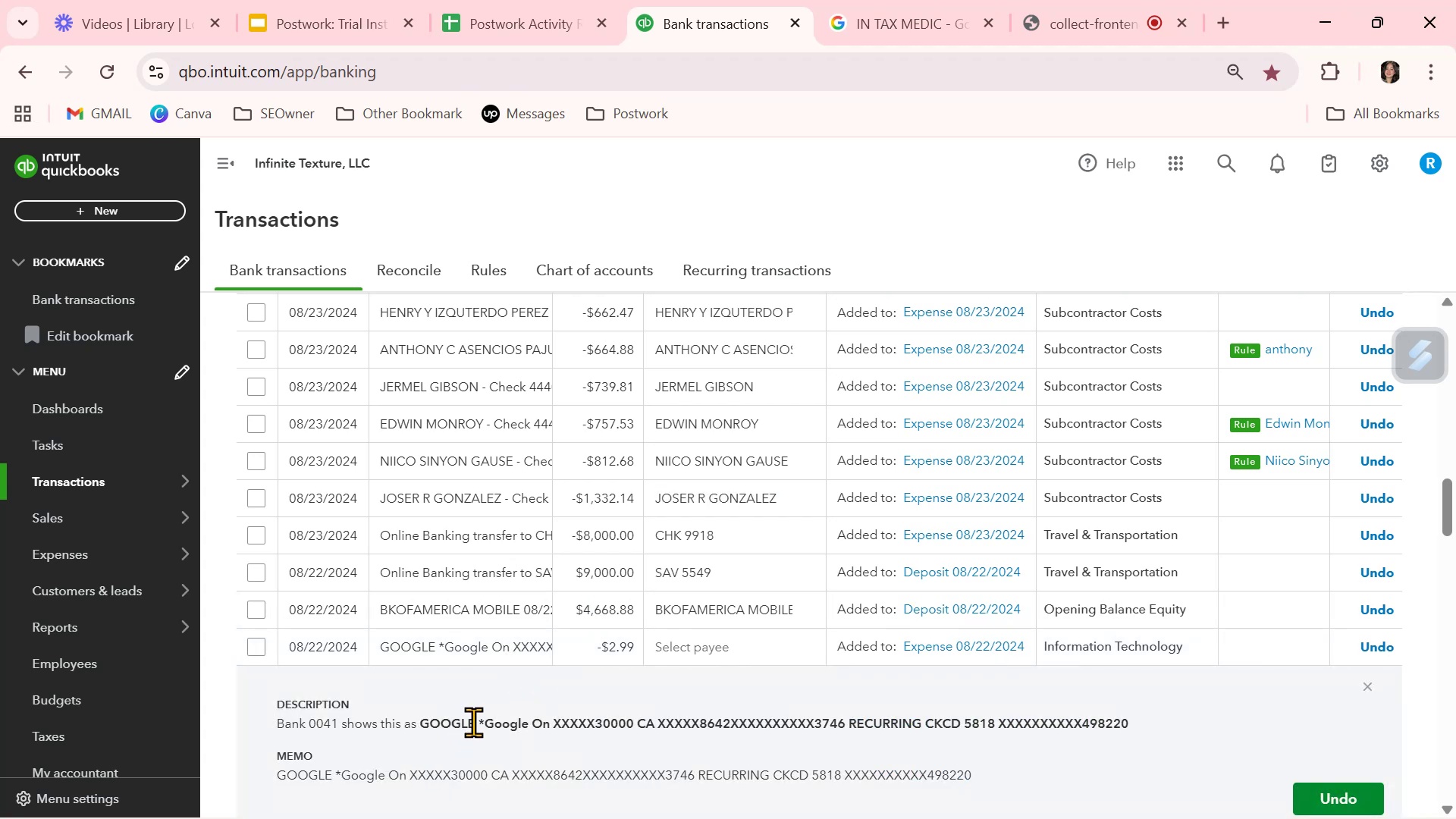 
left_click_drag(start_coordinate=[473, 722], to_coordinate=[423, 721])
 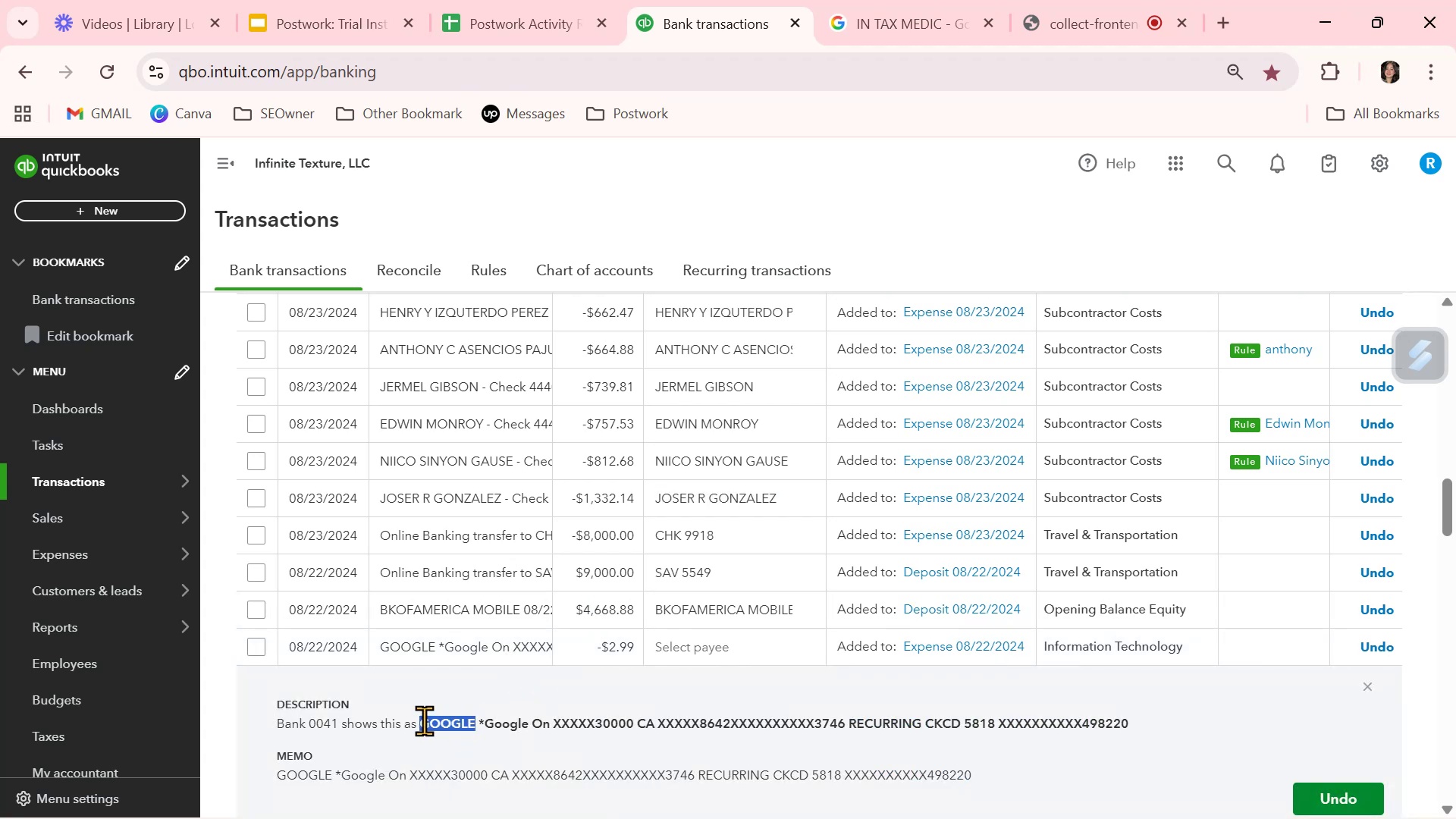 
key(Control+ControlLeft)
 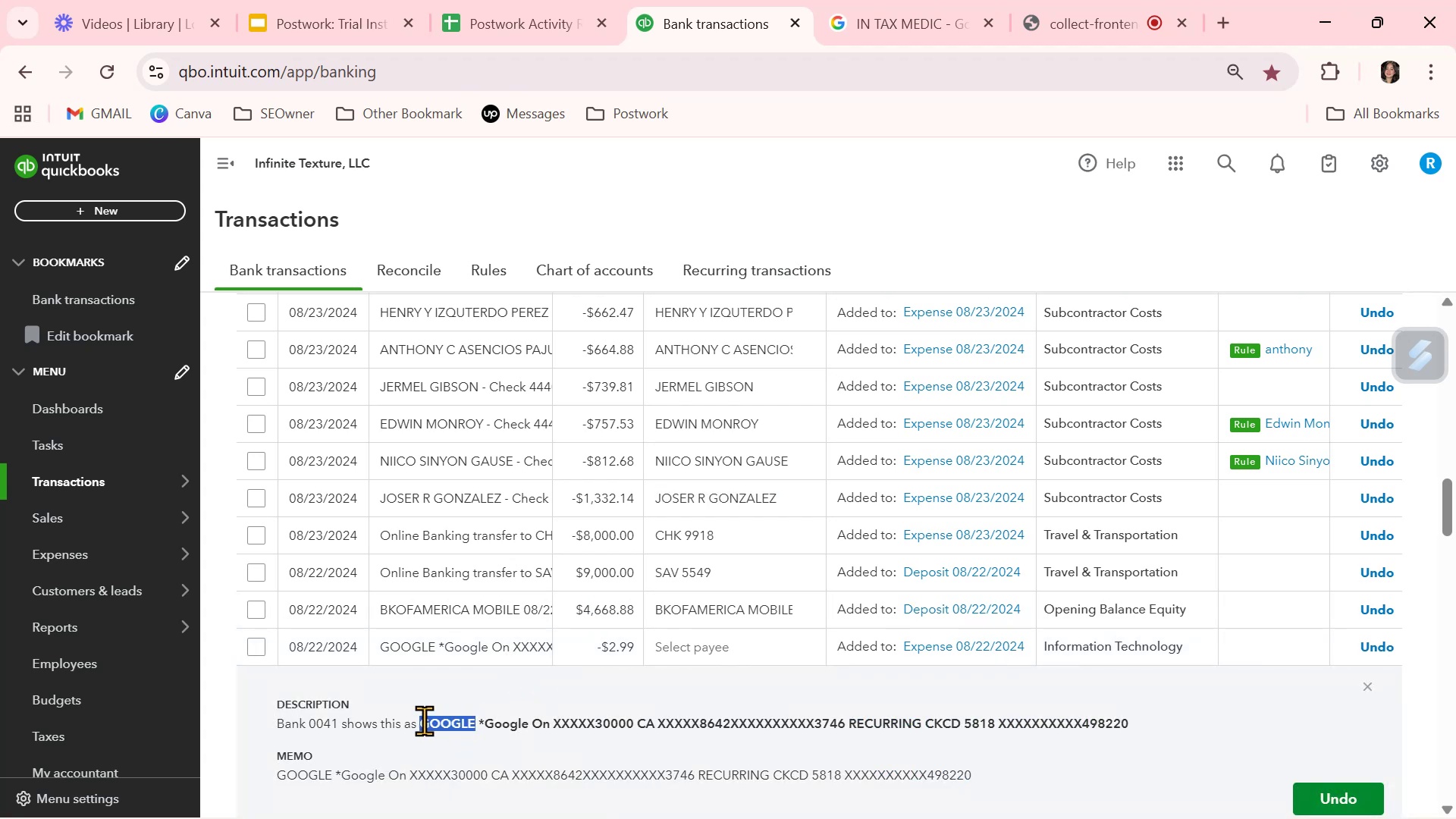 
key(Control+C)
 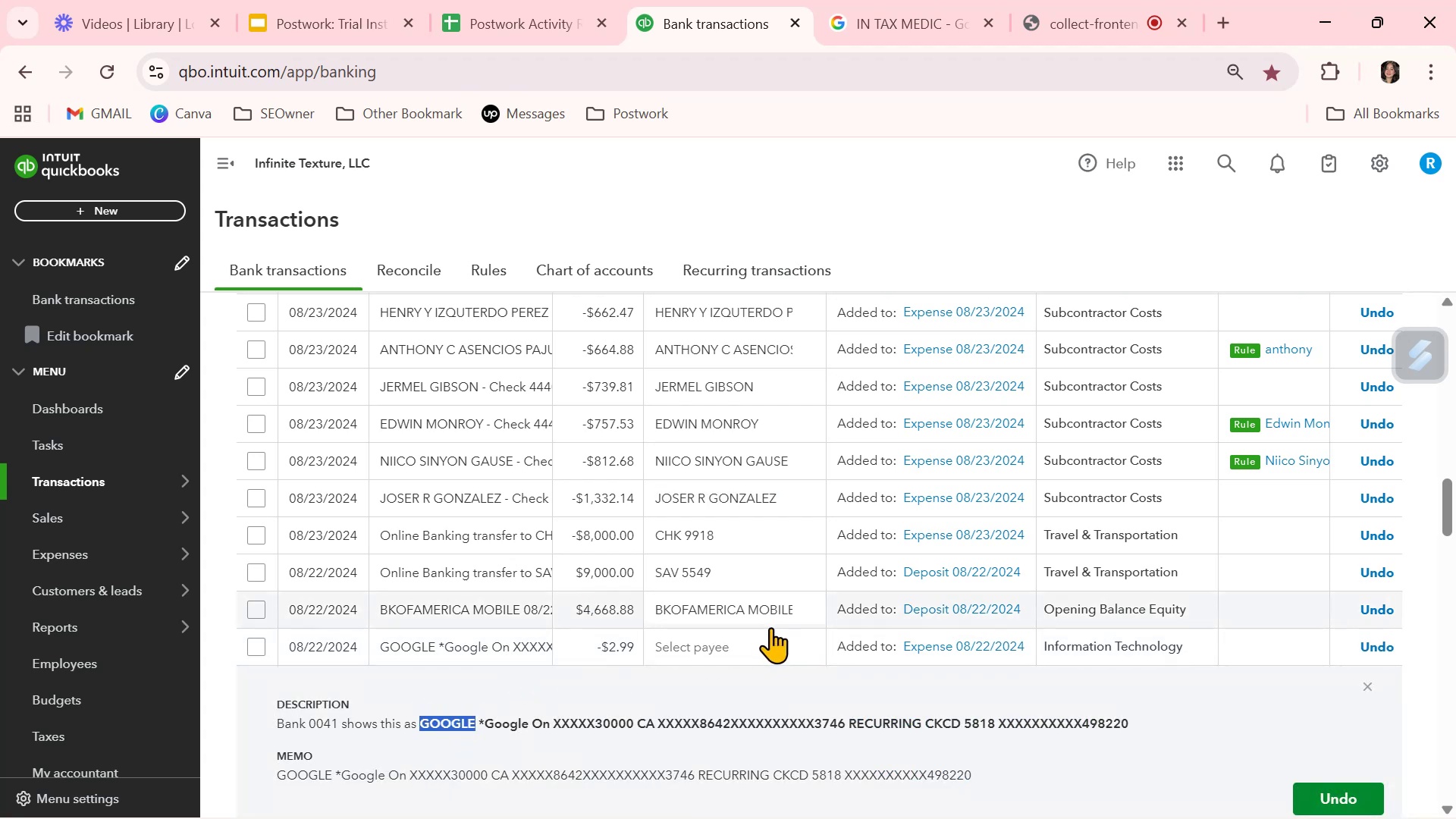 
left_click([762, 634])
 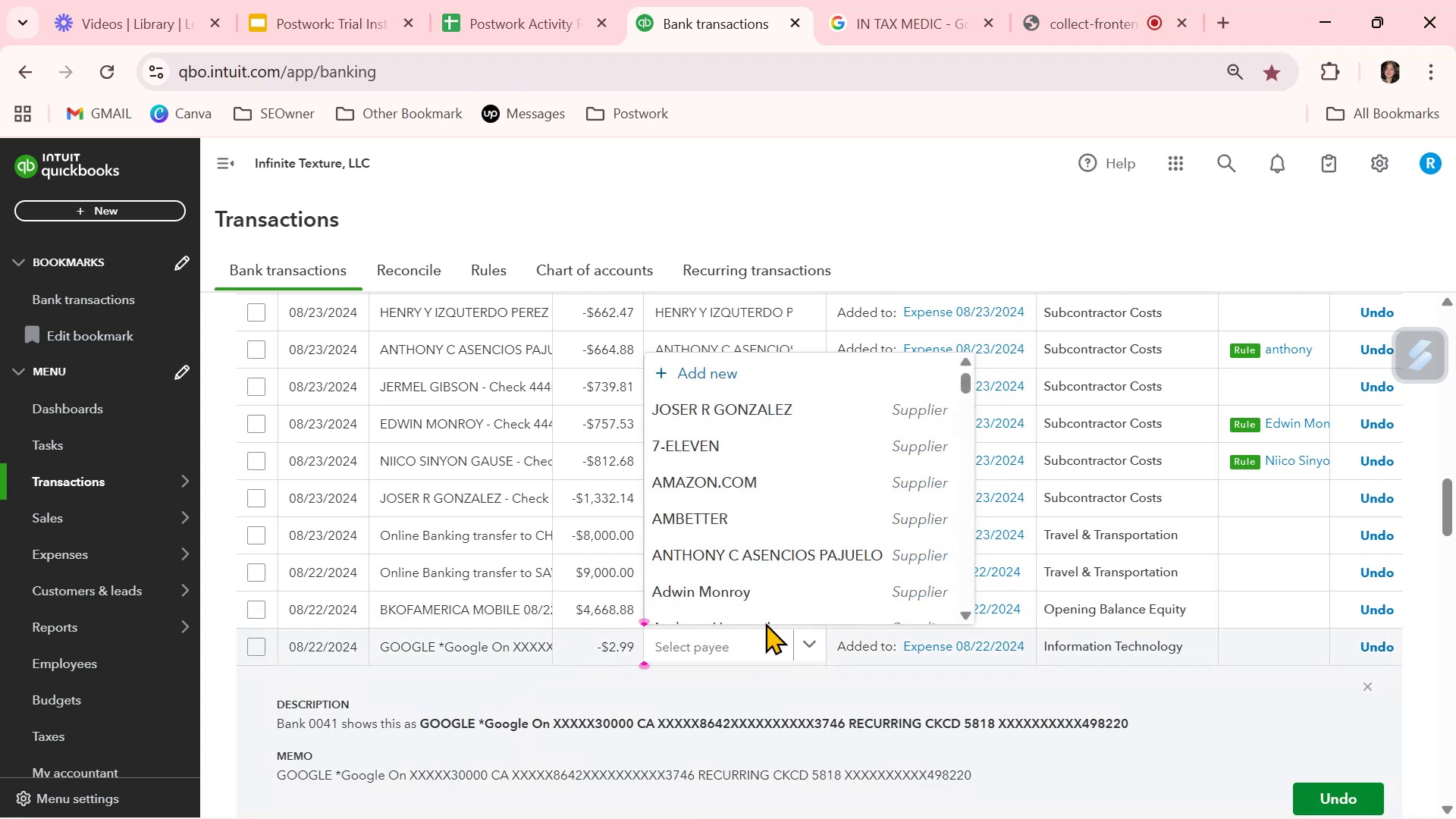 
key(Control+ControlLeft)
 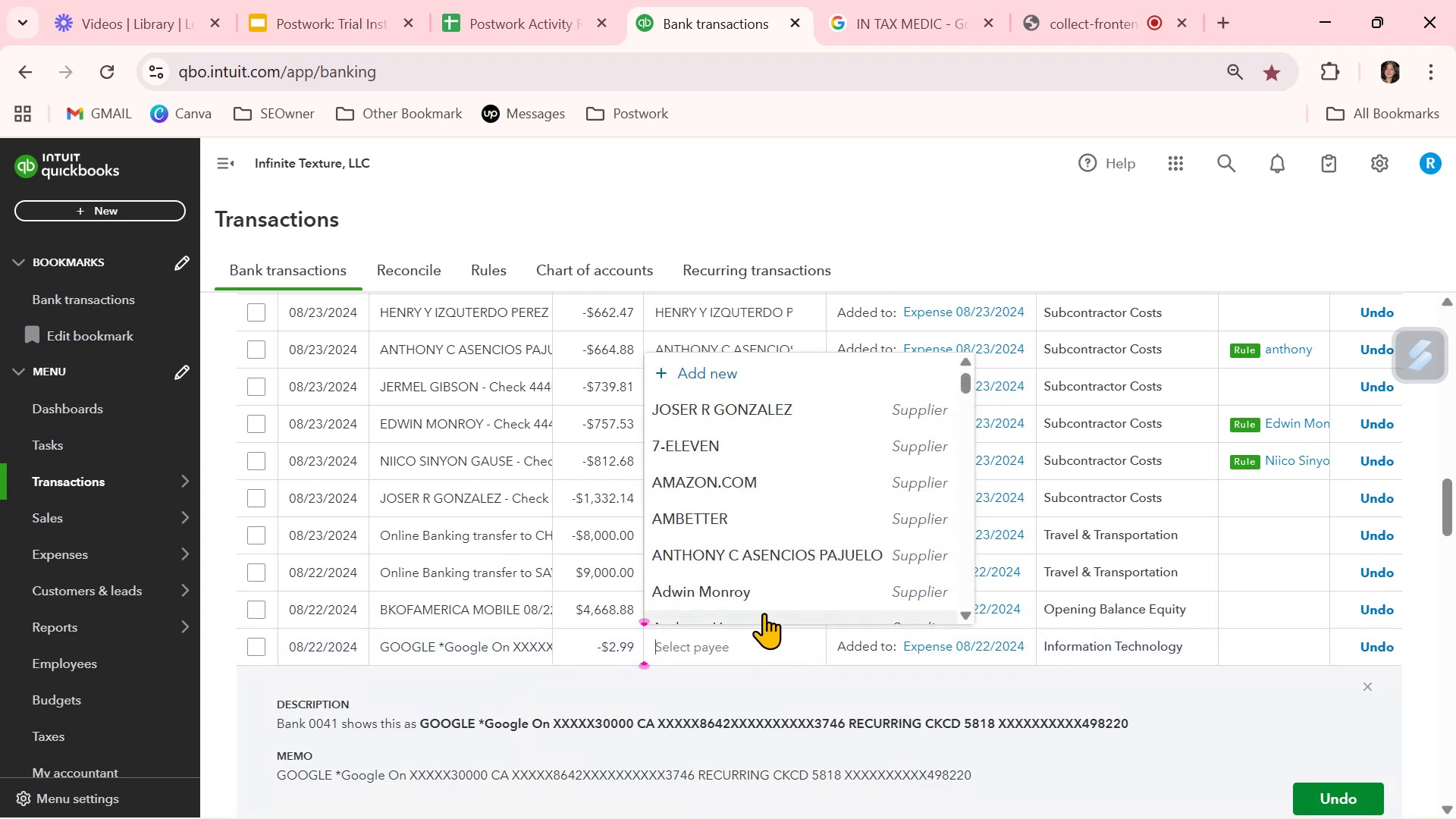 
key(Control+V)
 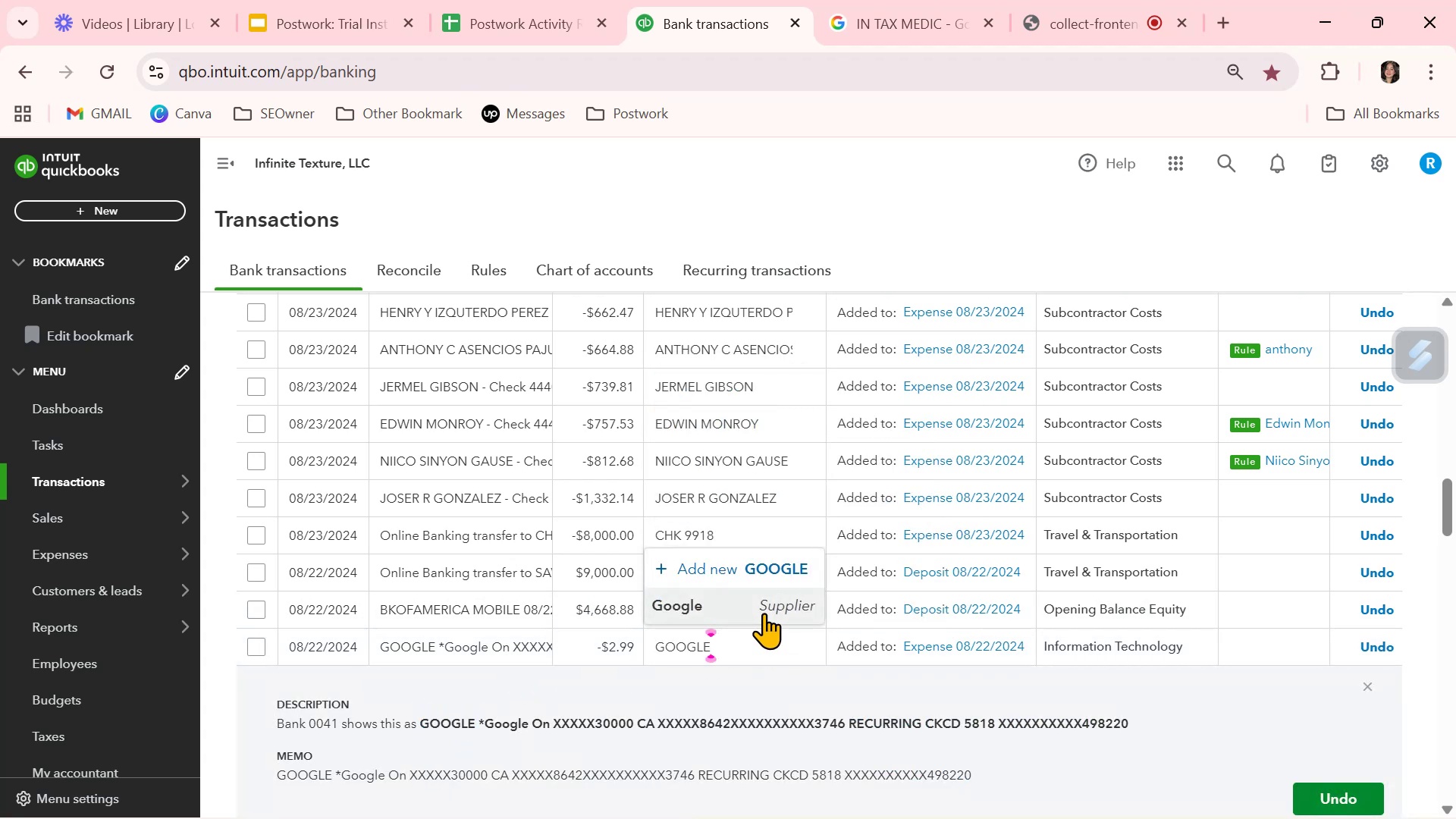 
left_click([756, 609])
 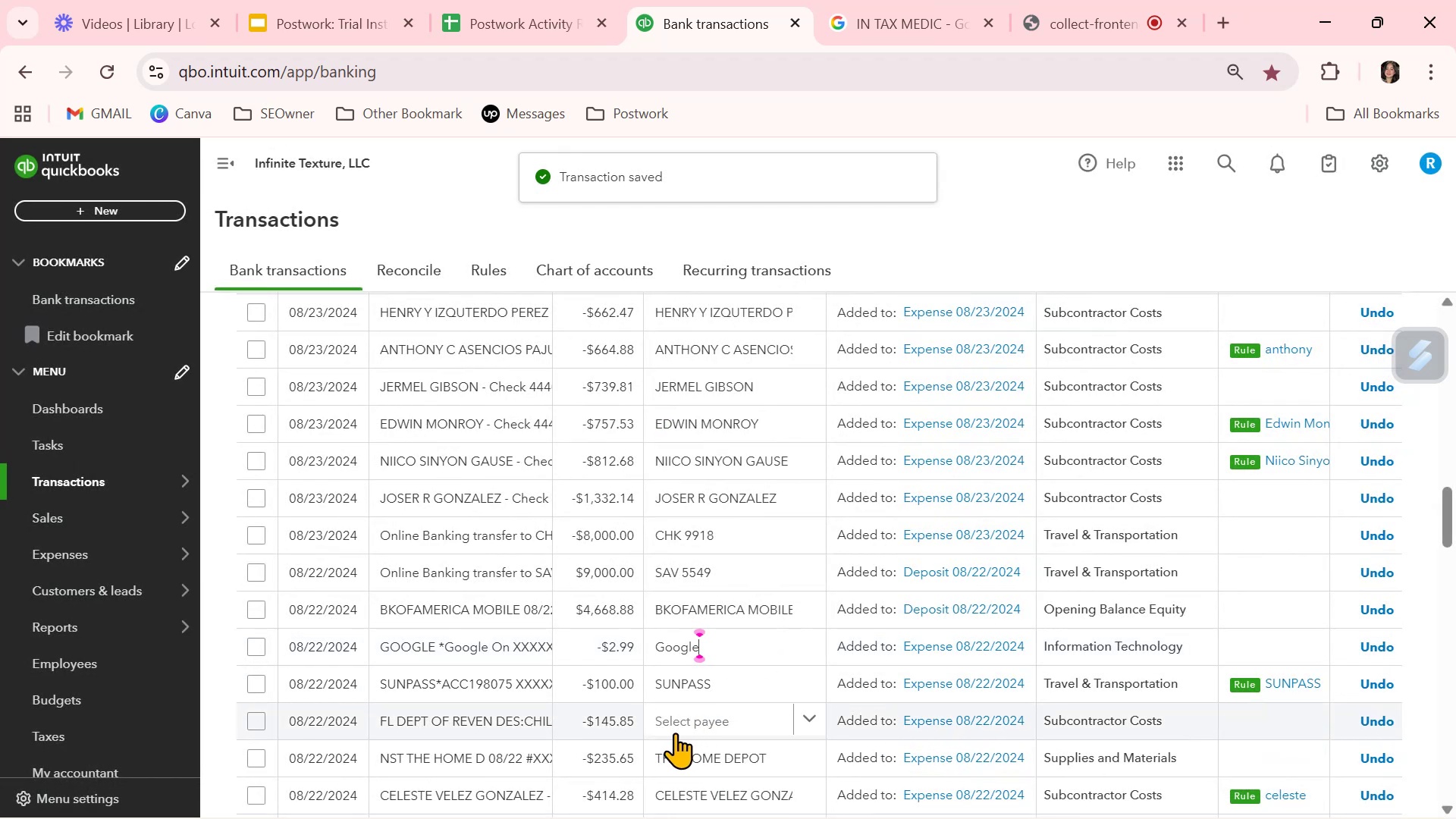 
left_click([499, 723])
 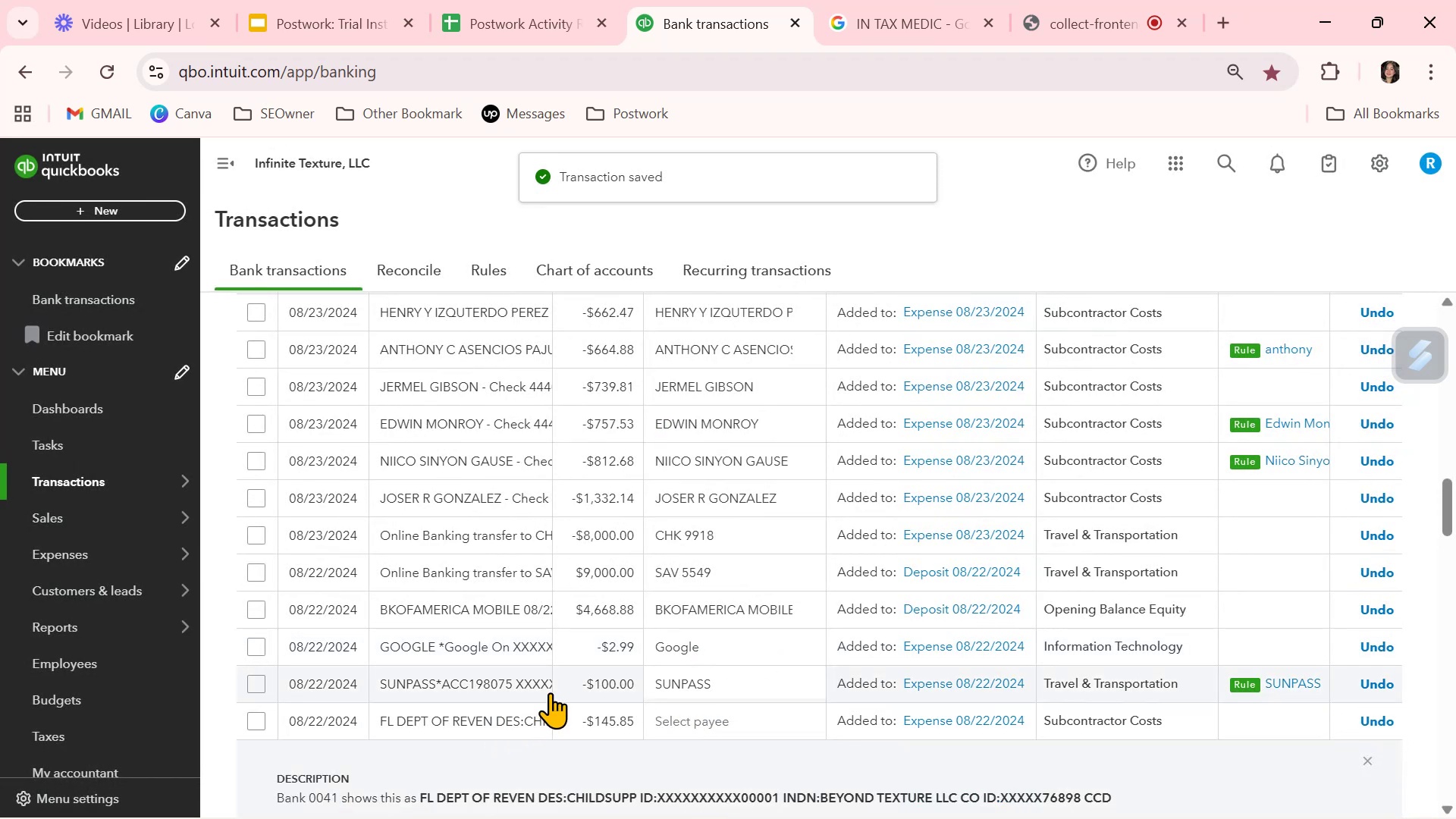 
scroll: coordinate [551, 692], scroll_direction: down, amount: 1.0
 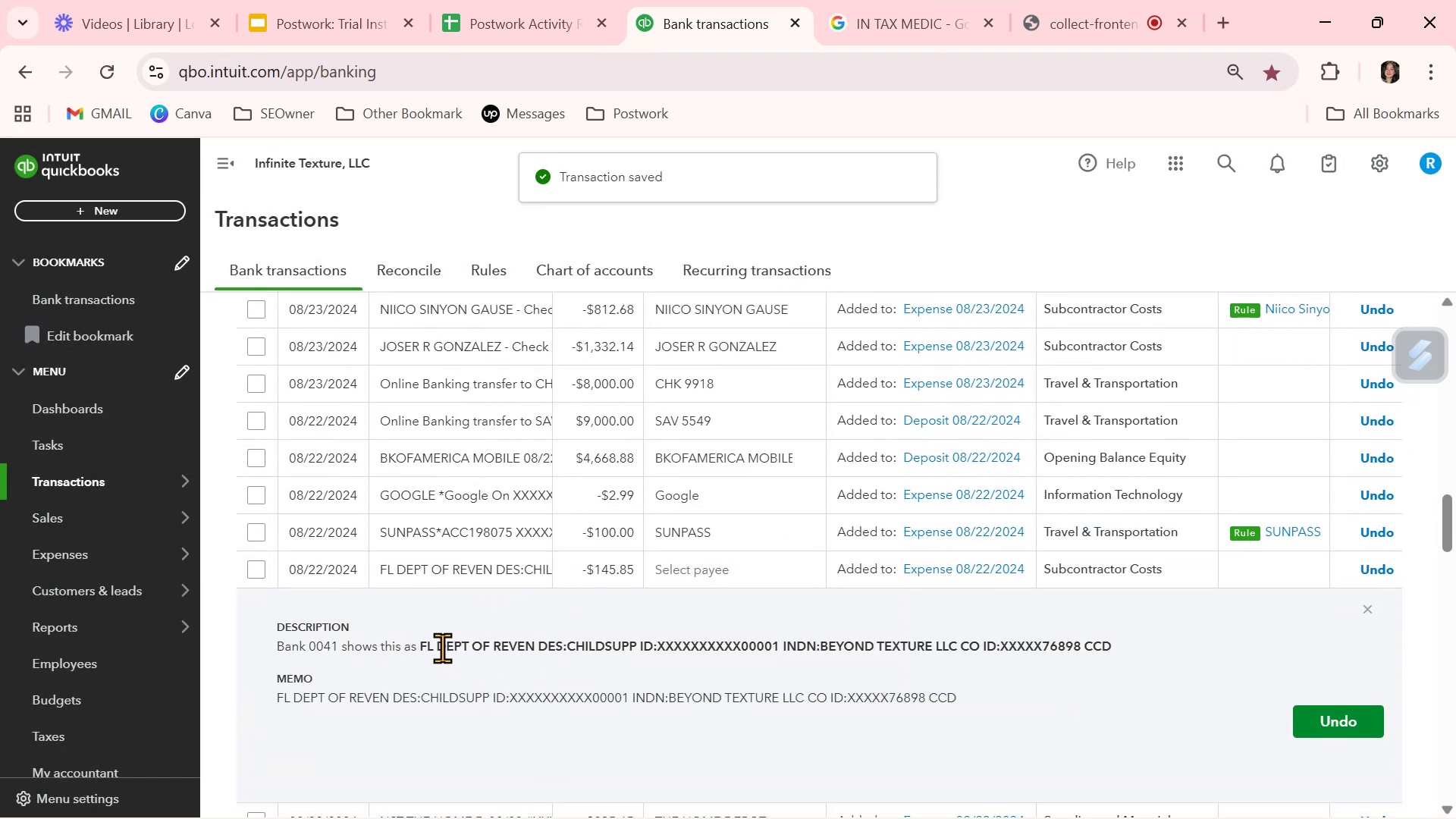 
left_click_drag(start_coordinate=[438, 645], to_coordinate=[535, 641])
 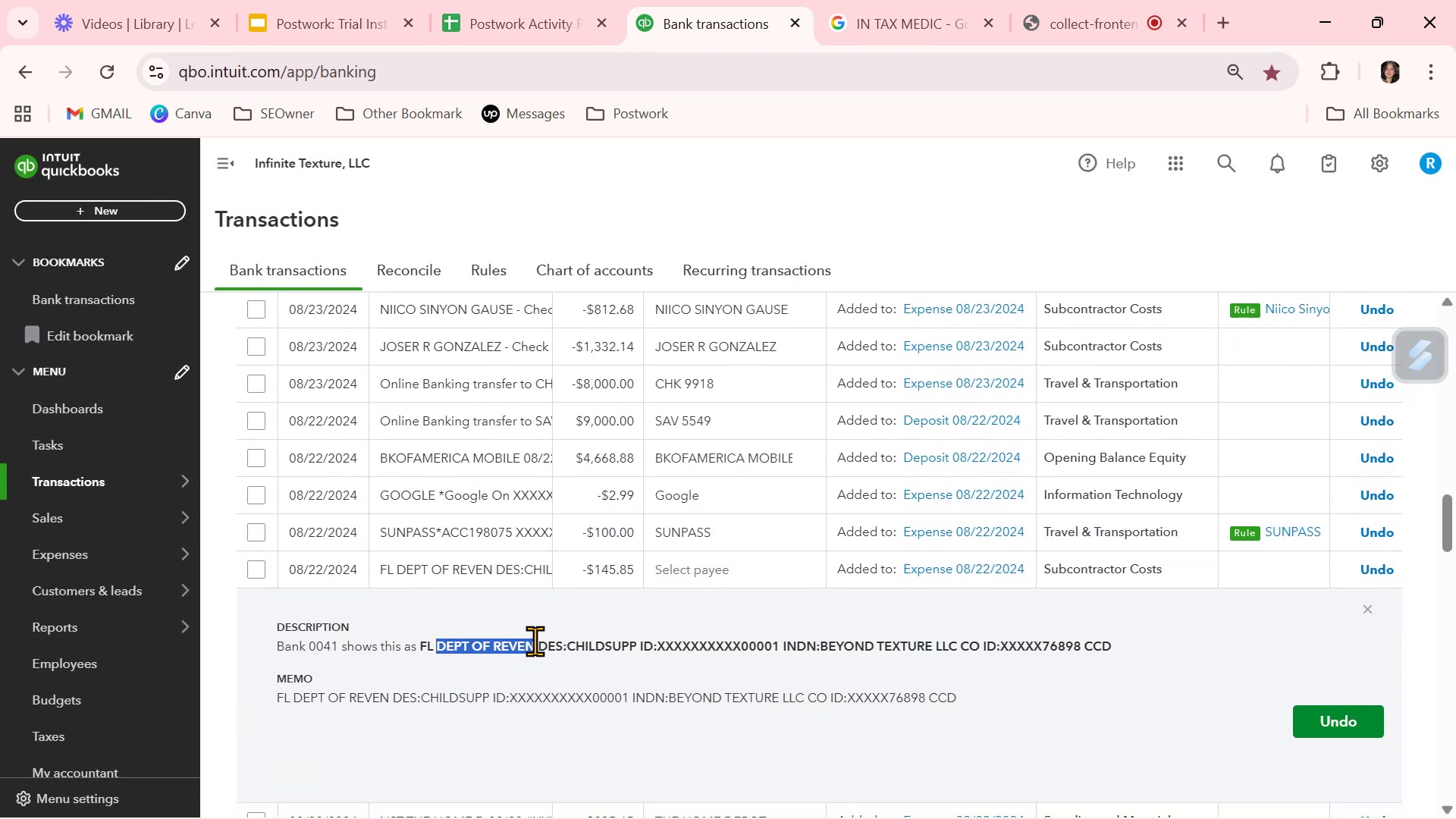 
key(Control+ControlLeft)
 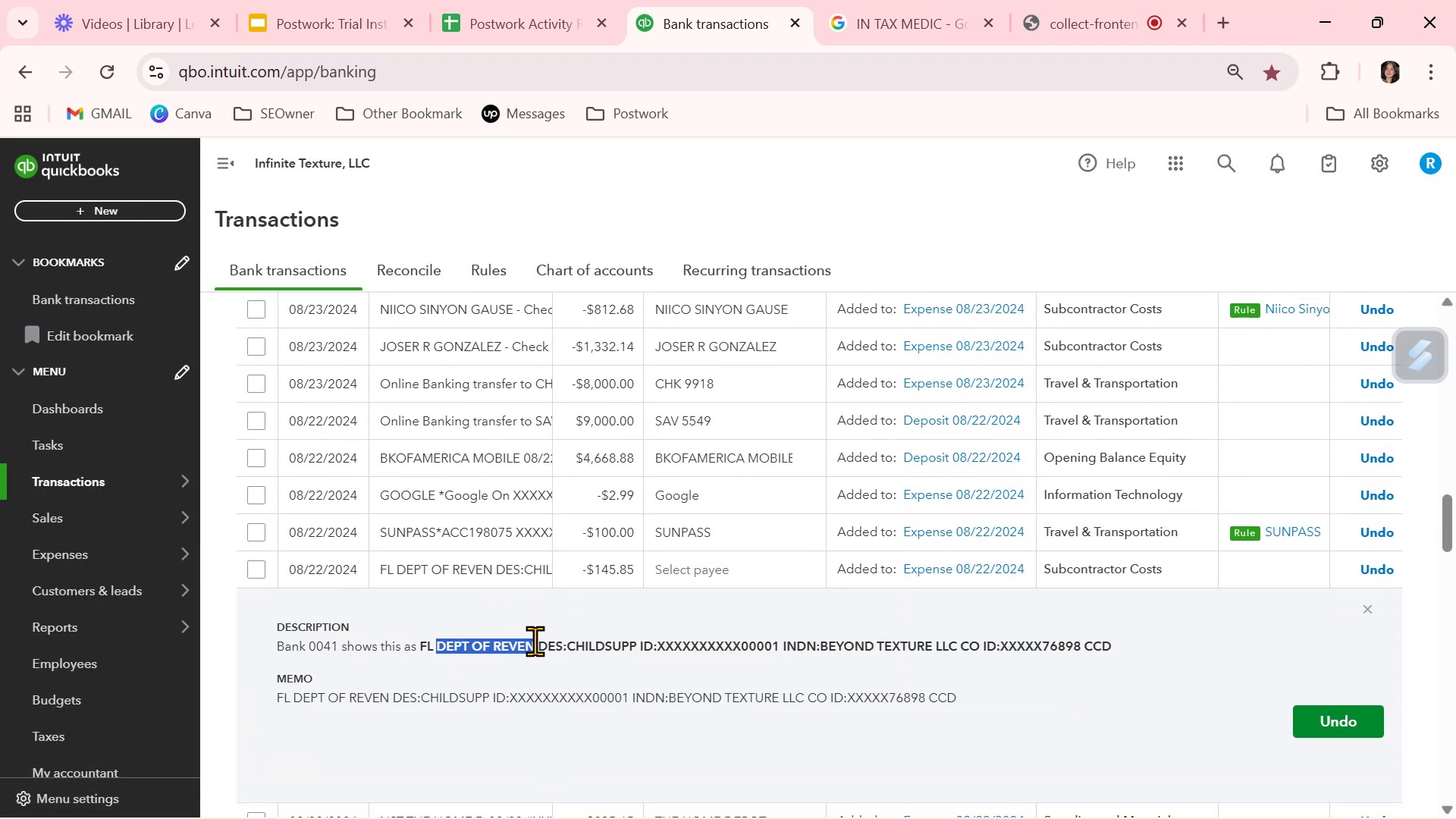 
key(Control+C)
 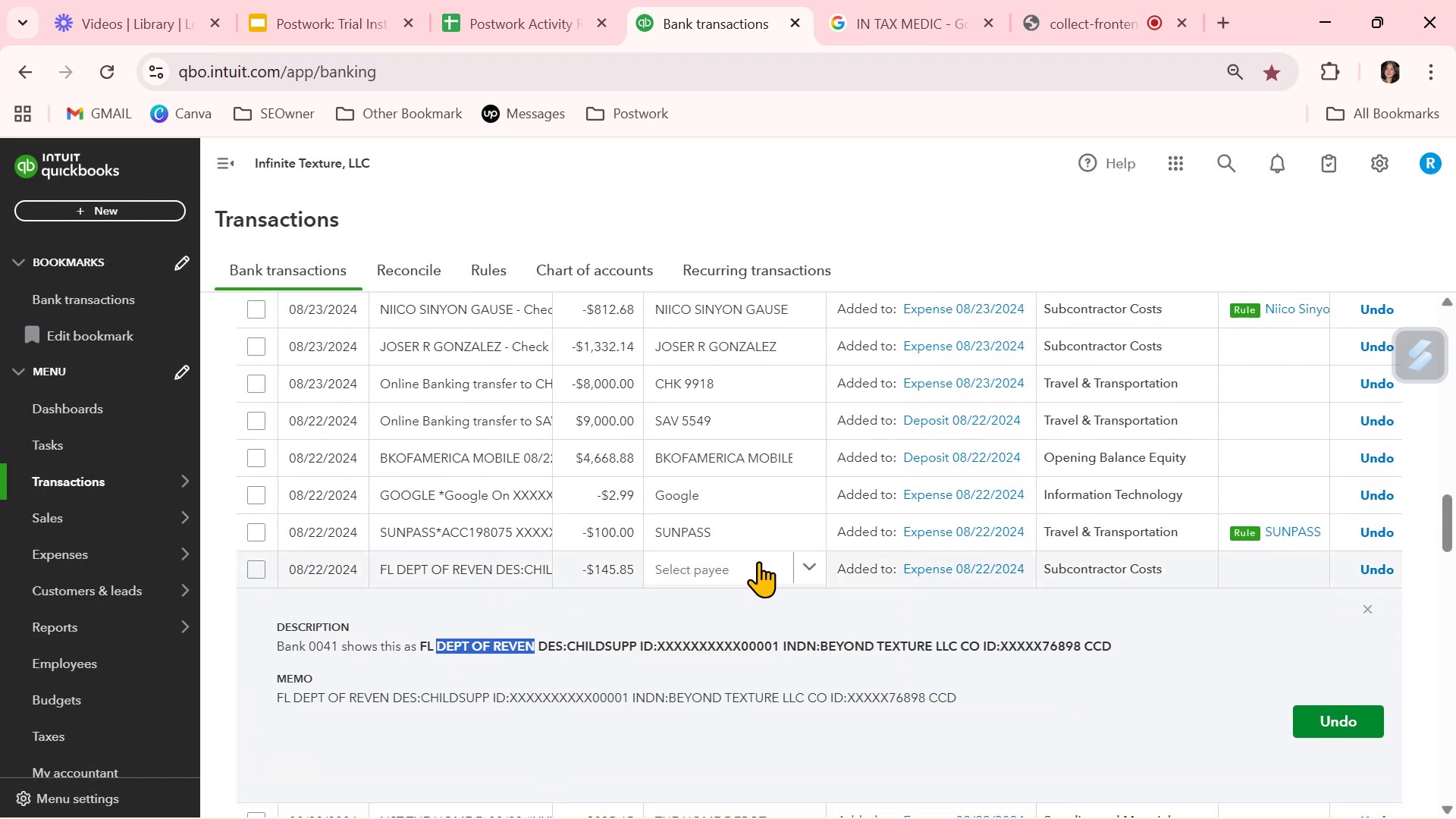 
left_click([758, 561])
 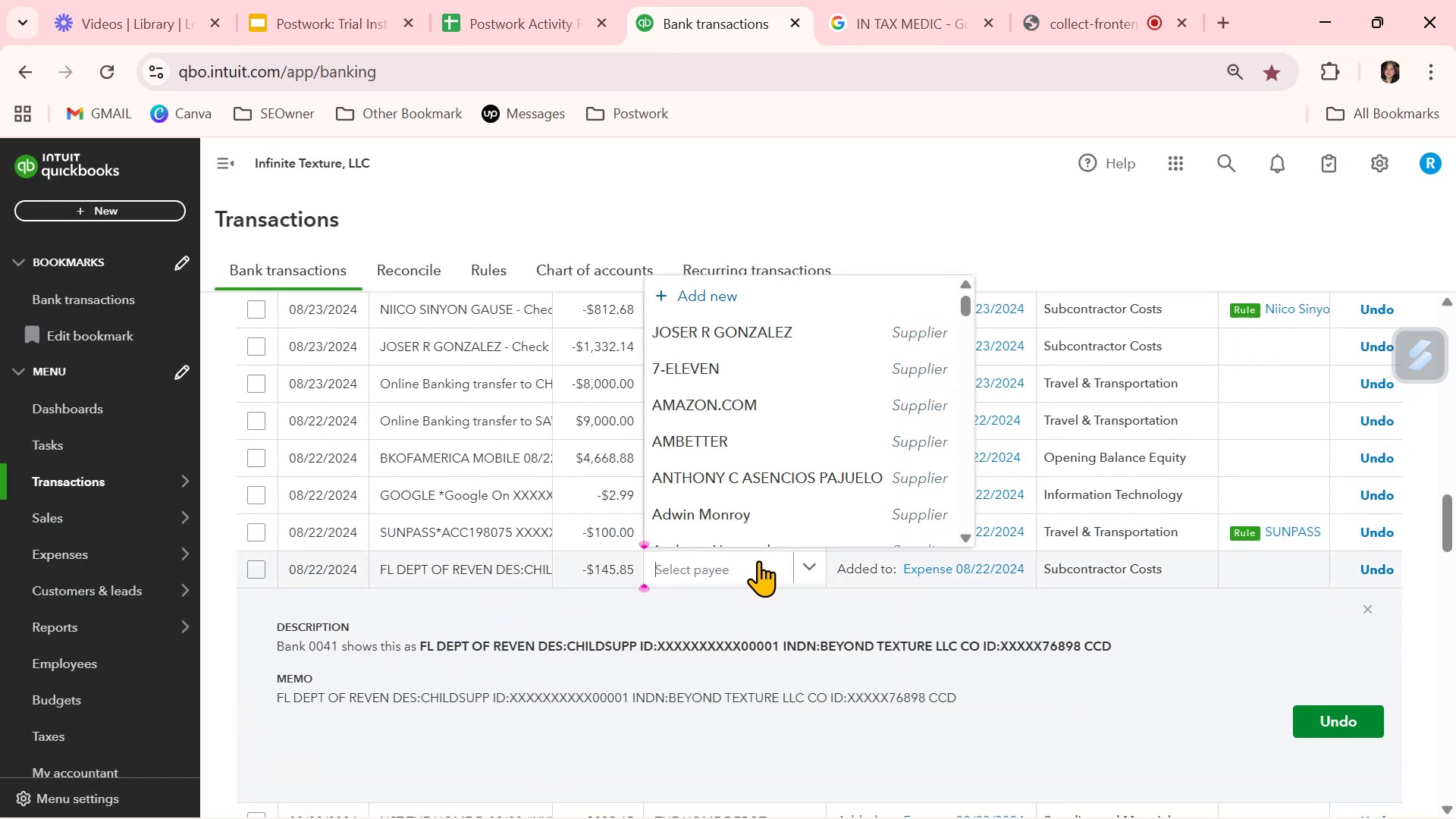 
key(Control+ControlLeft)
 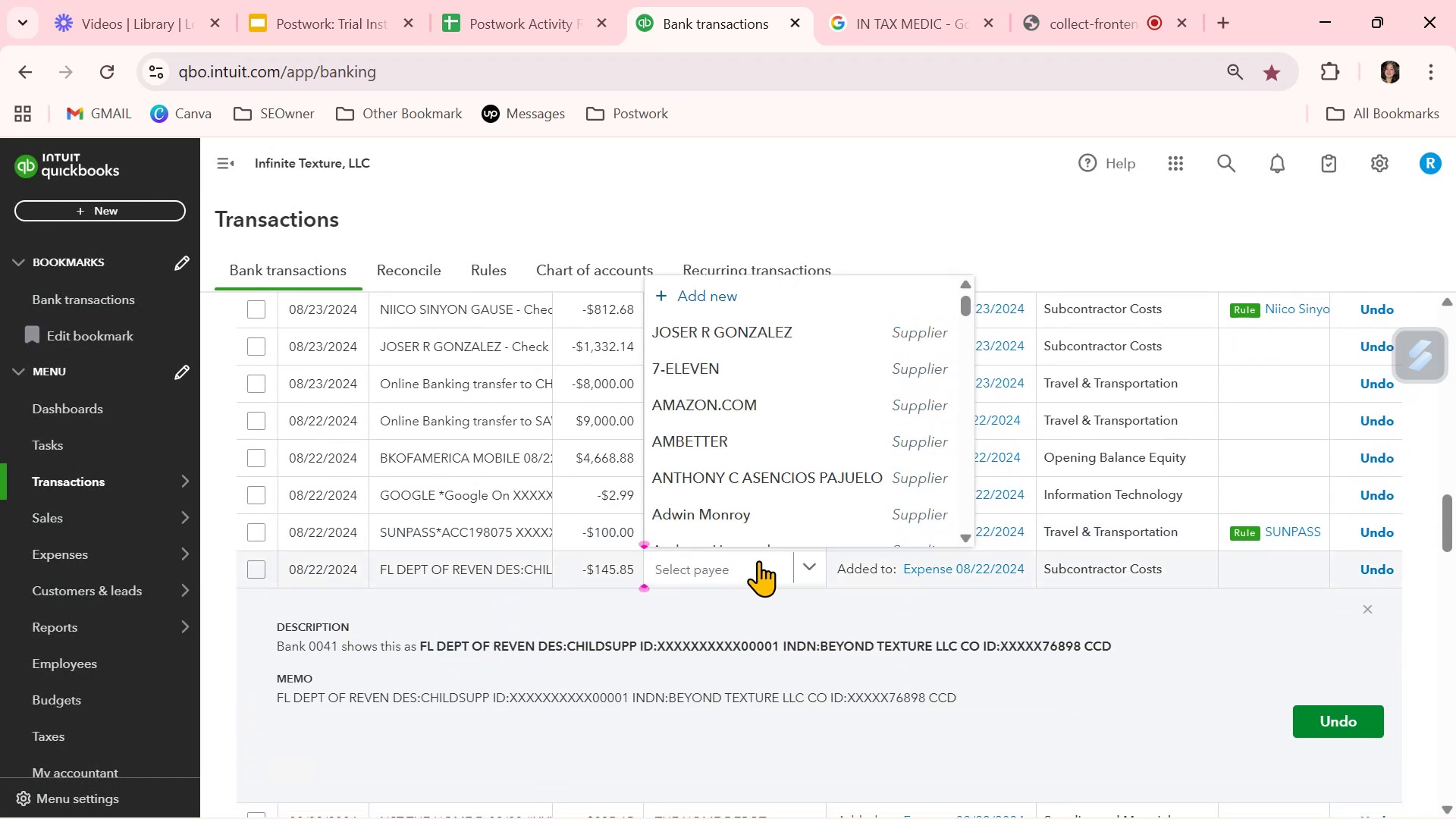 
key(Control+V)
 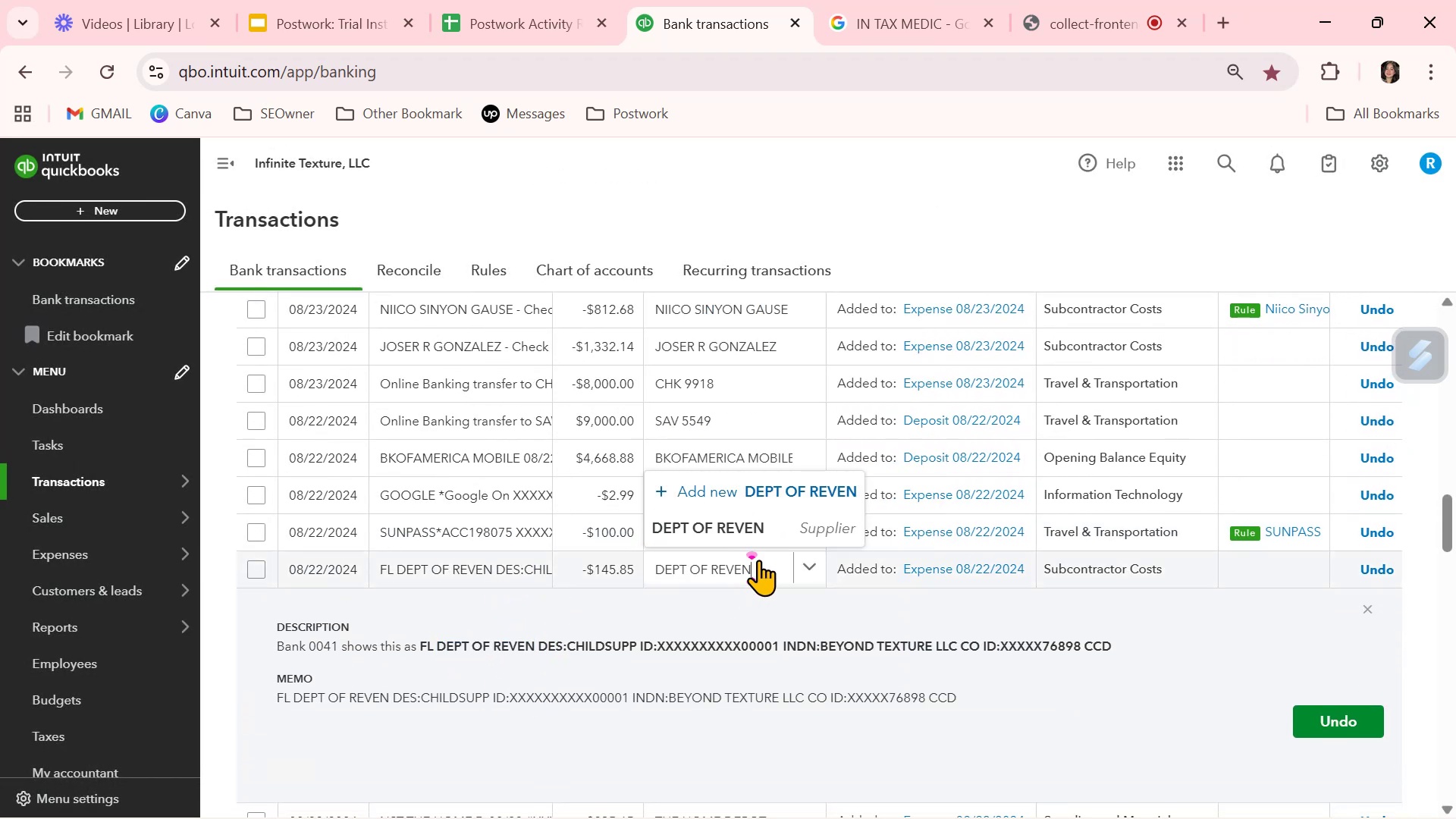 
left_click([760, 531])
 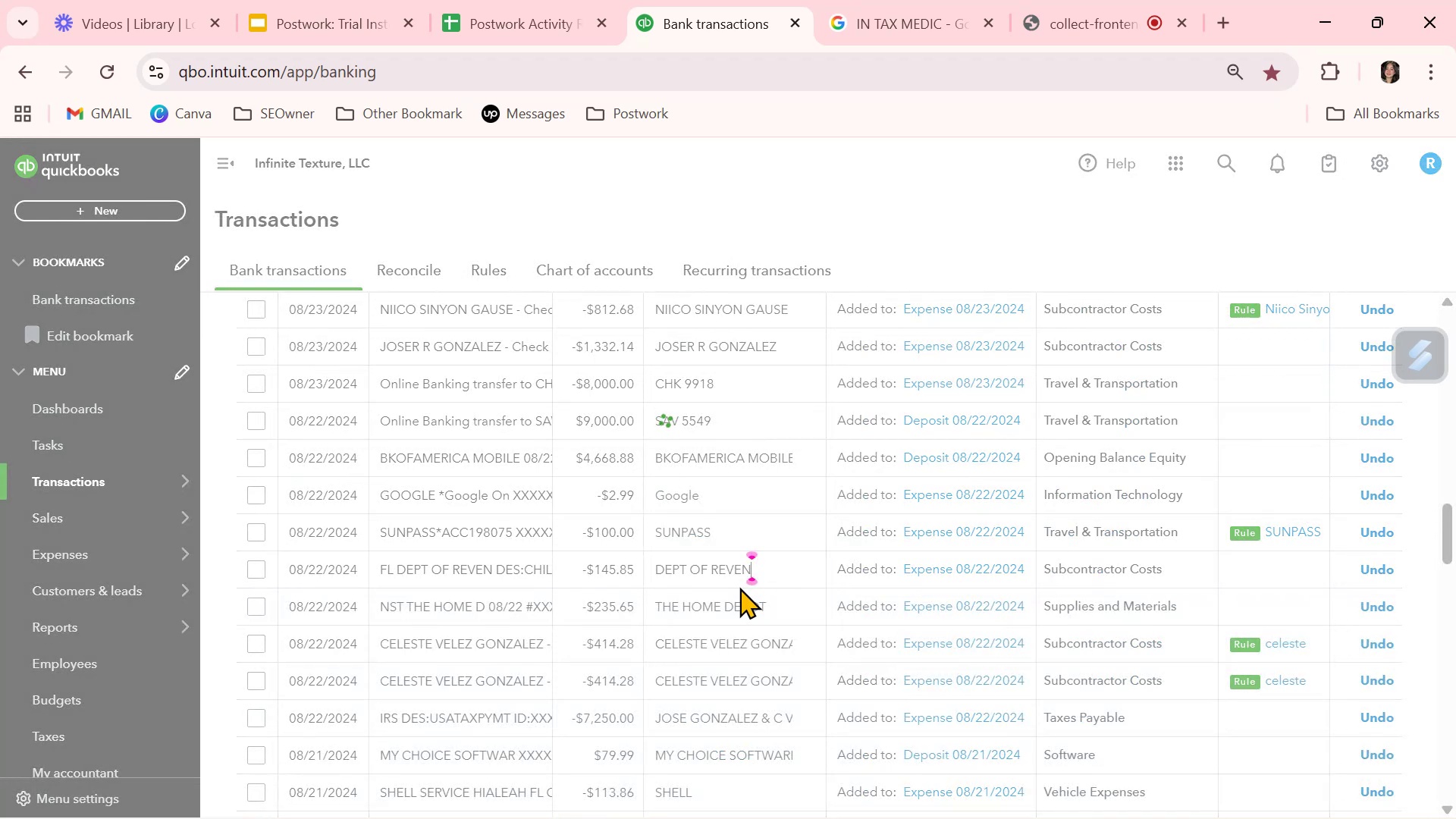 
scroll: coordinate [739, 587], scroll_direction: down, amount: 2.0
 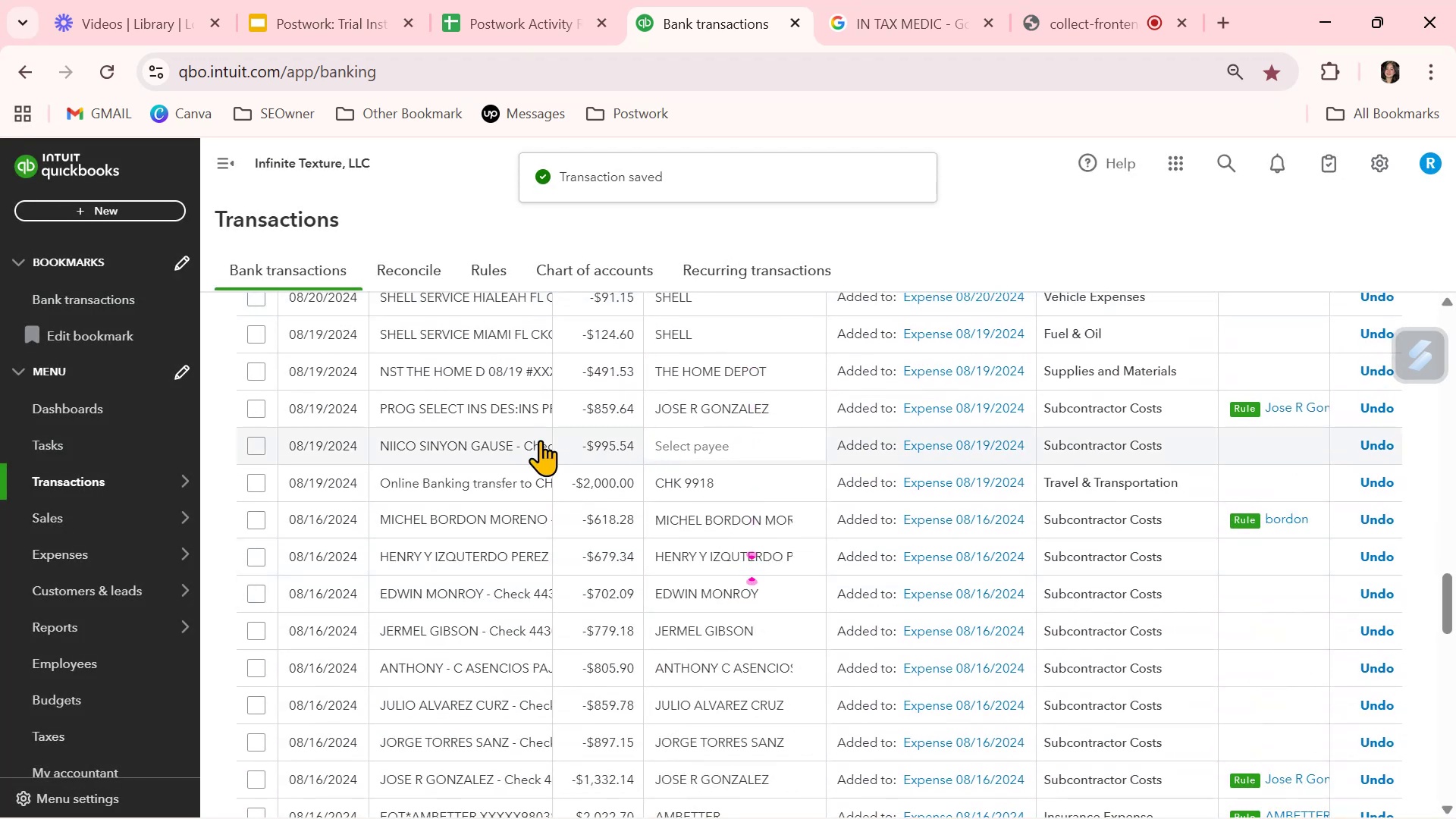 
left_click([504, 451])
 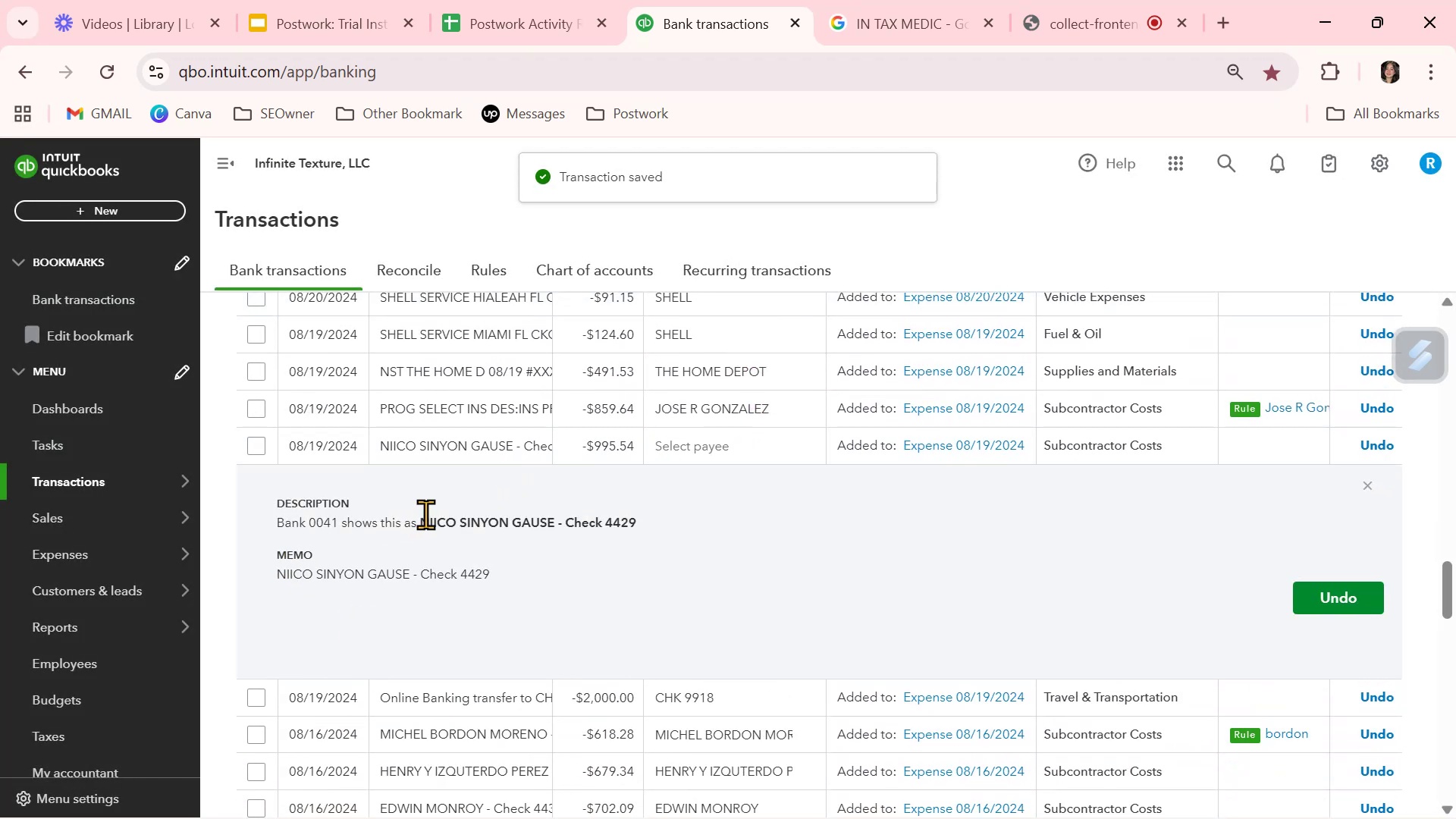 
left_click_drag(start_coordinate=[421, 519], to_coordinate=[554, 522])
 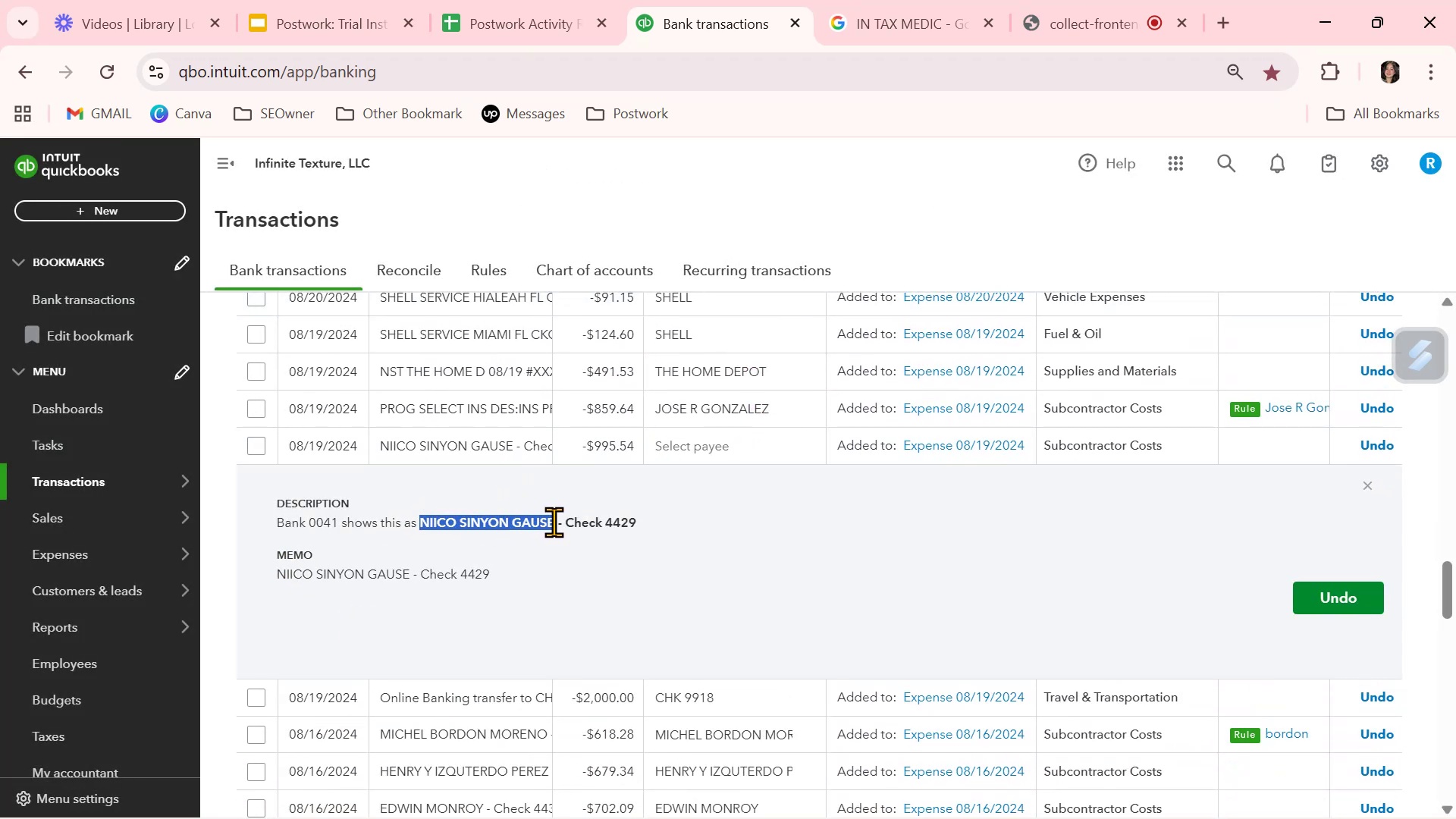 
key(Control+ControlLeft)
 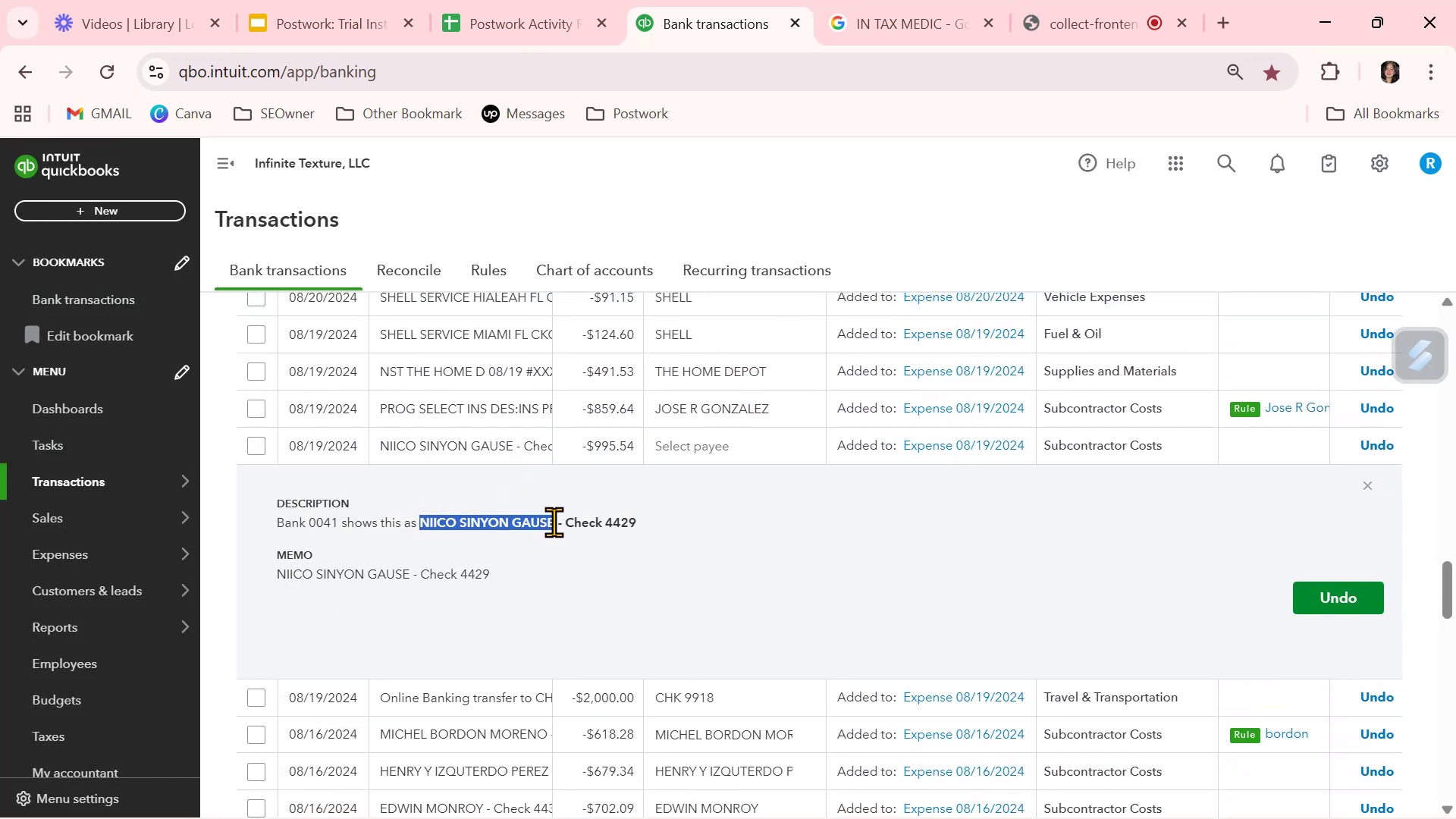 
key(Control+C)
 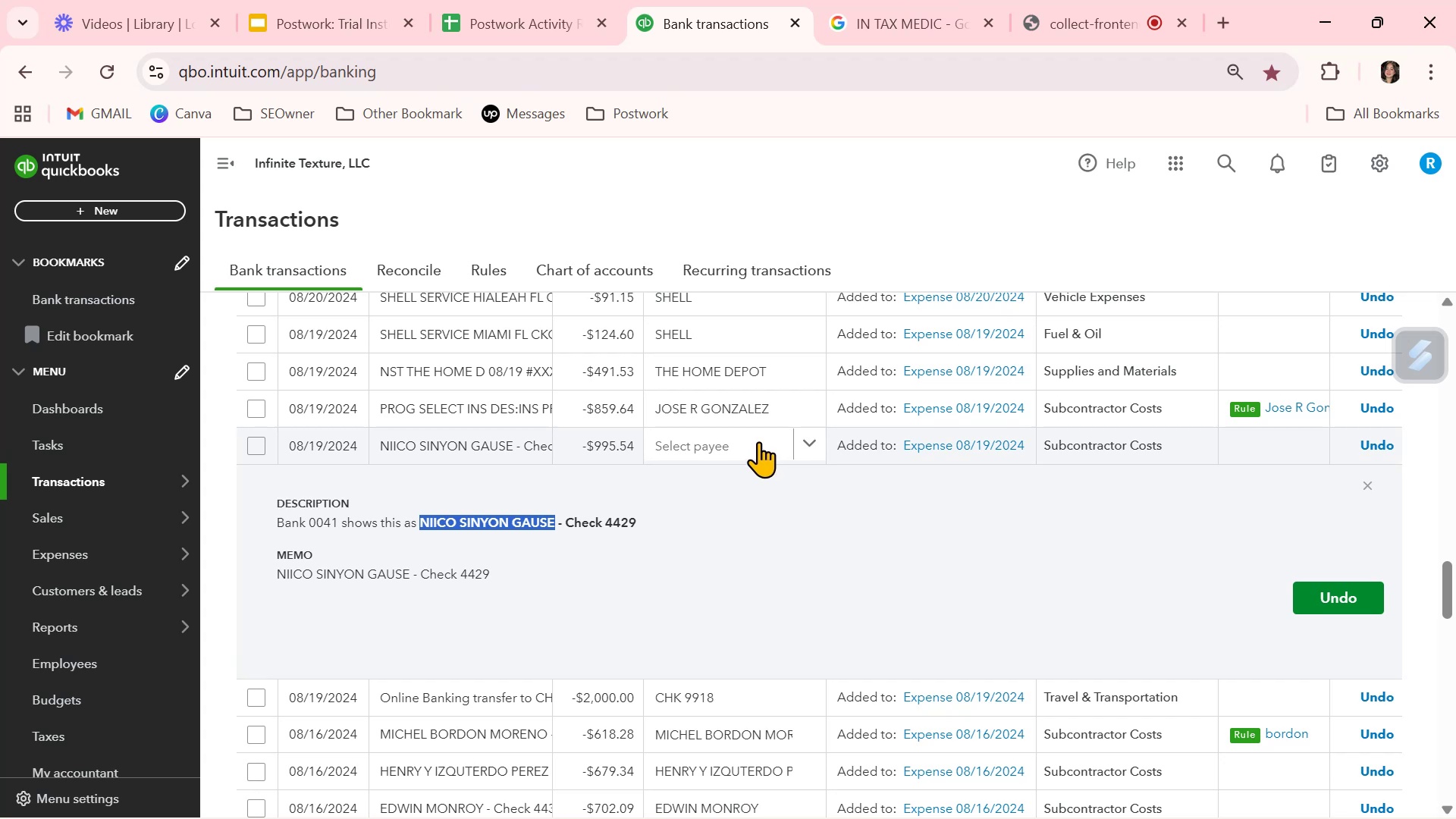 
left_click([758, 441])
 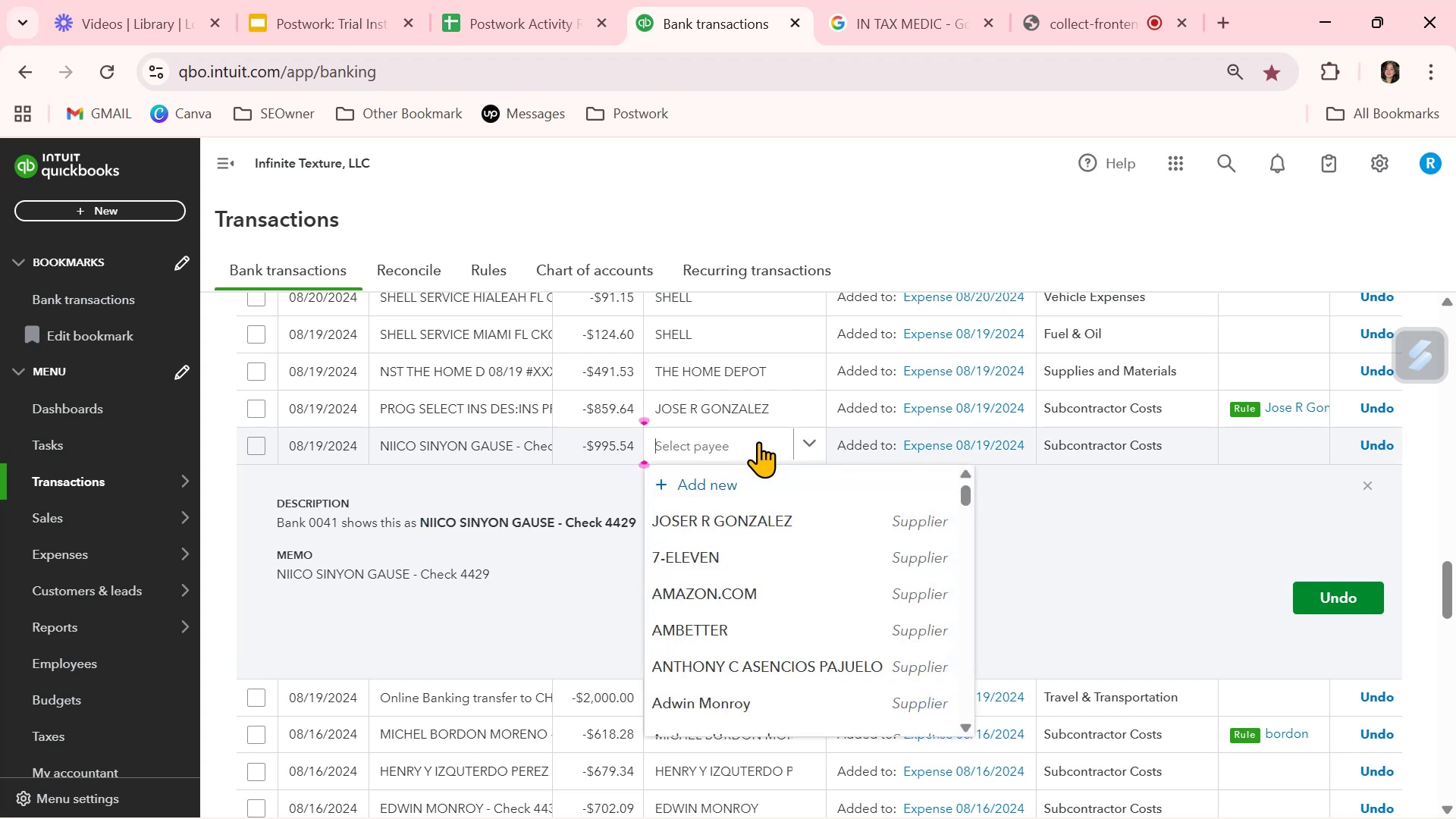 
key(Control+ControlLeft)
 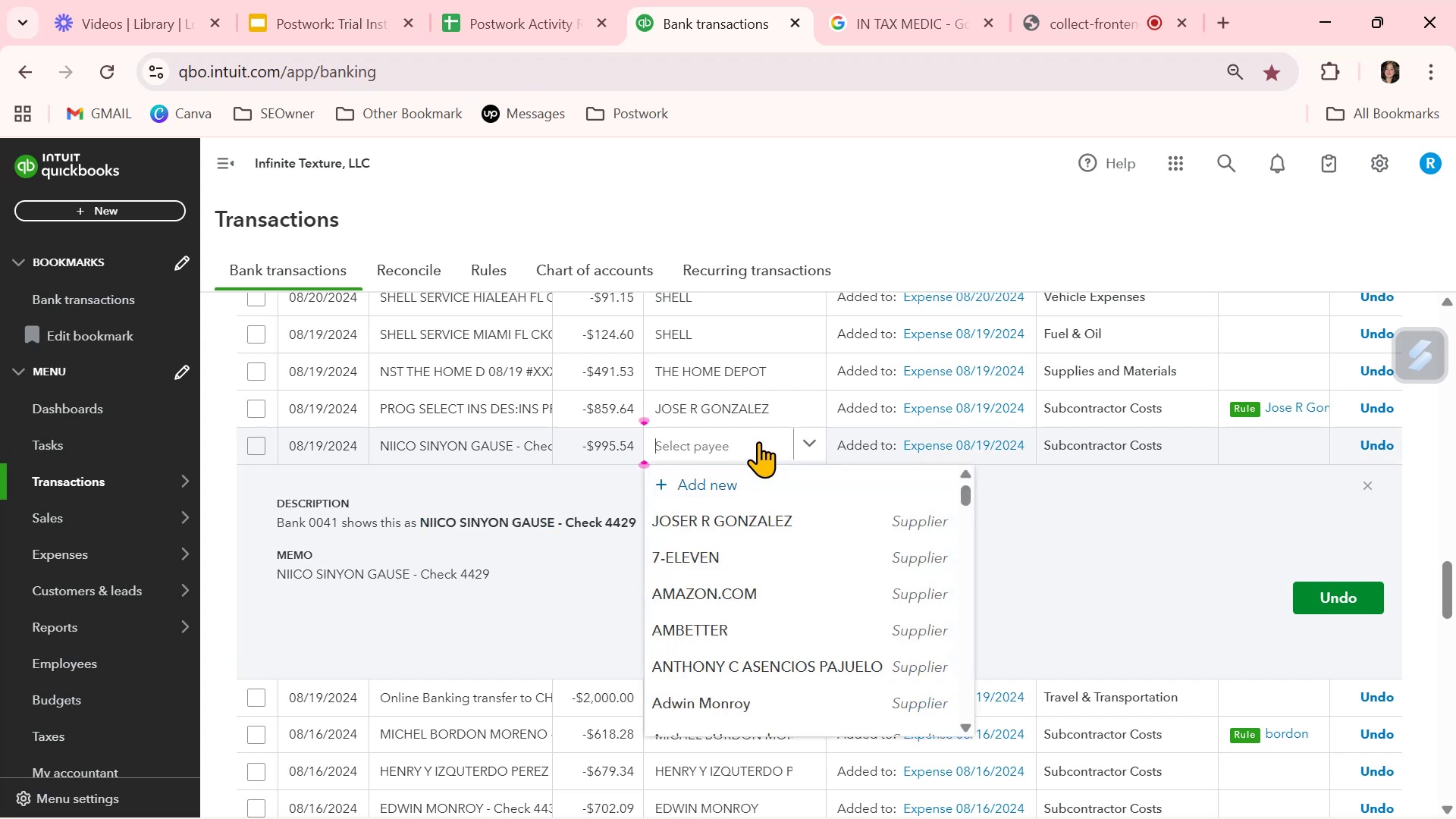 
key(Control+V)
 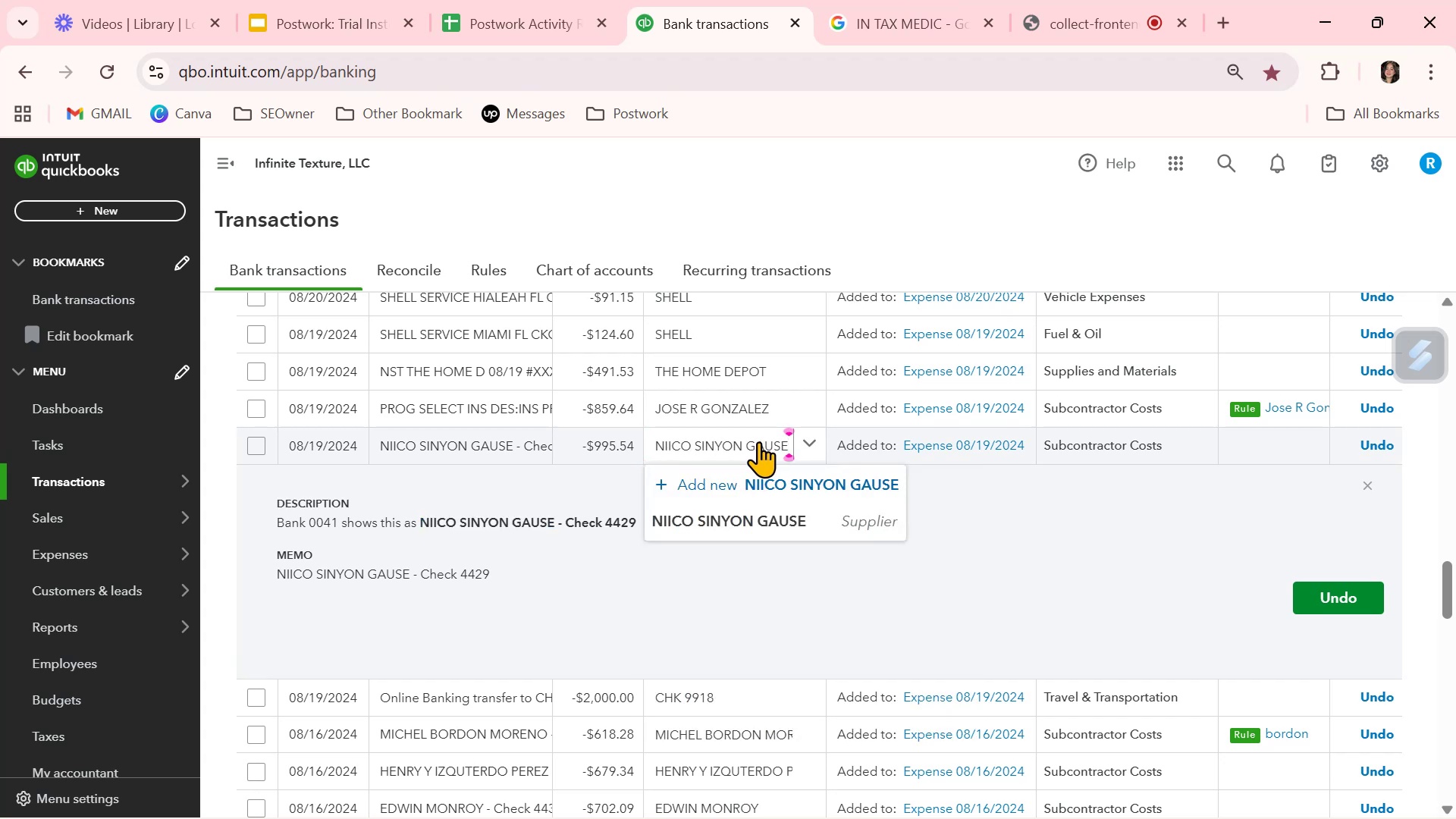 
wait(6.78)
 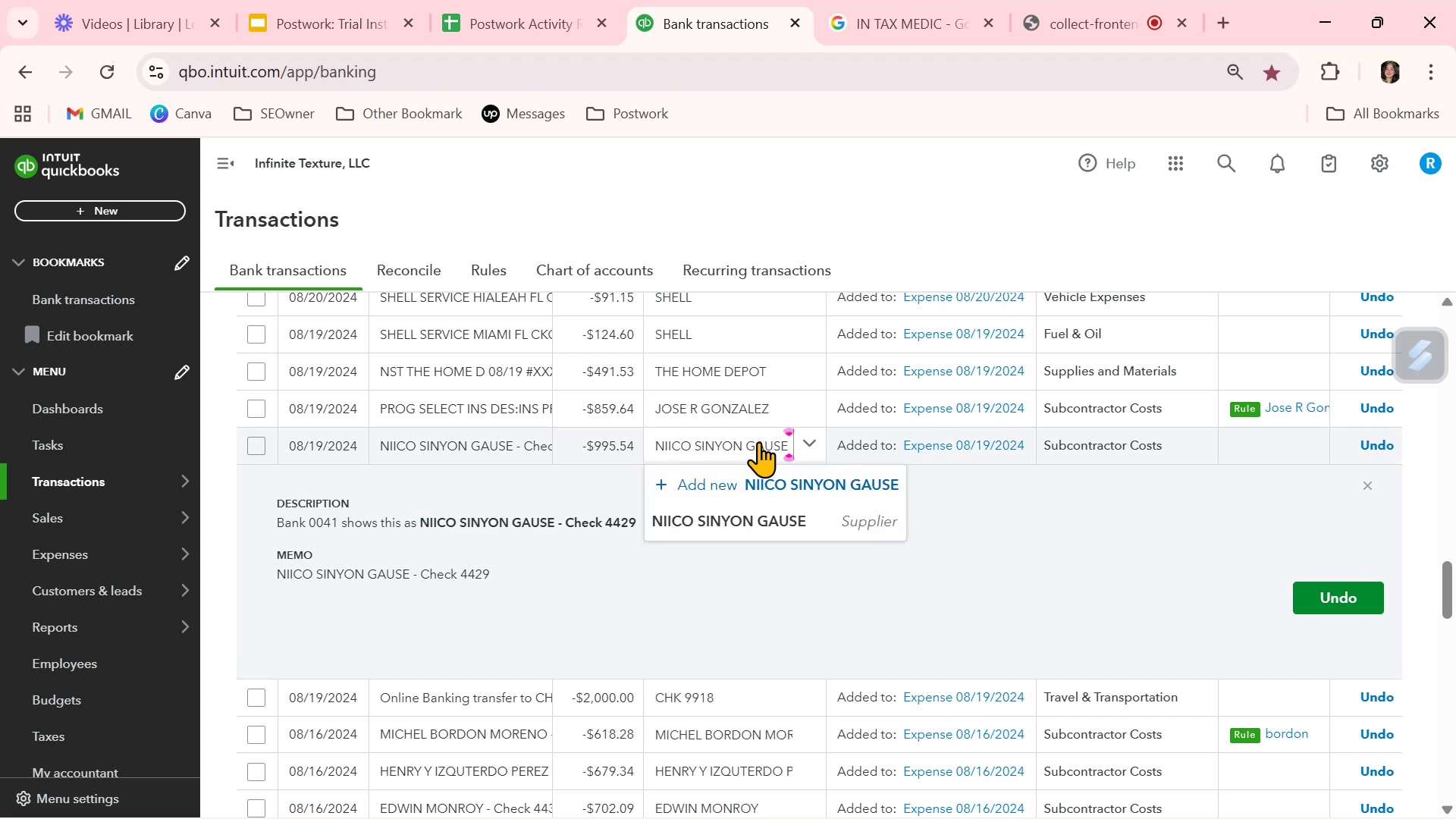 
left_click([753, 518])
 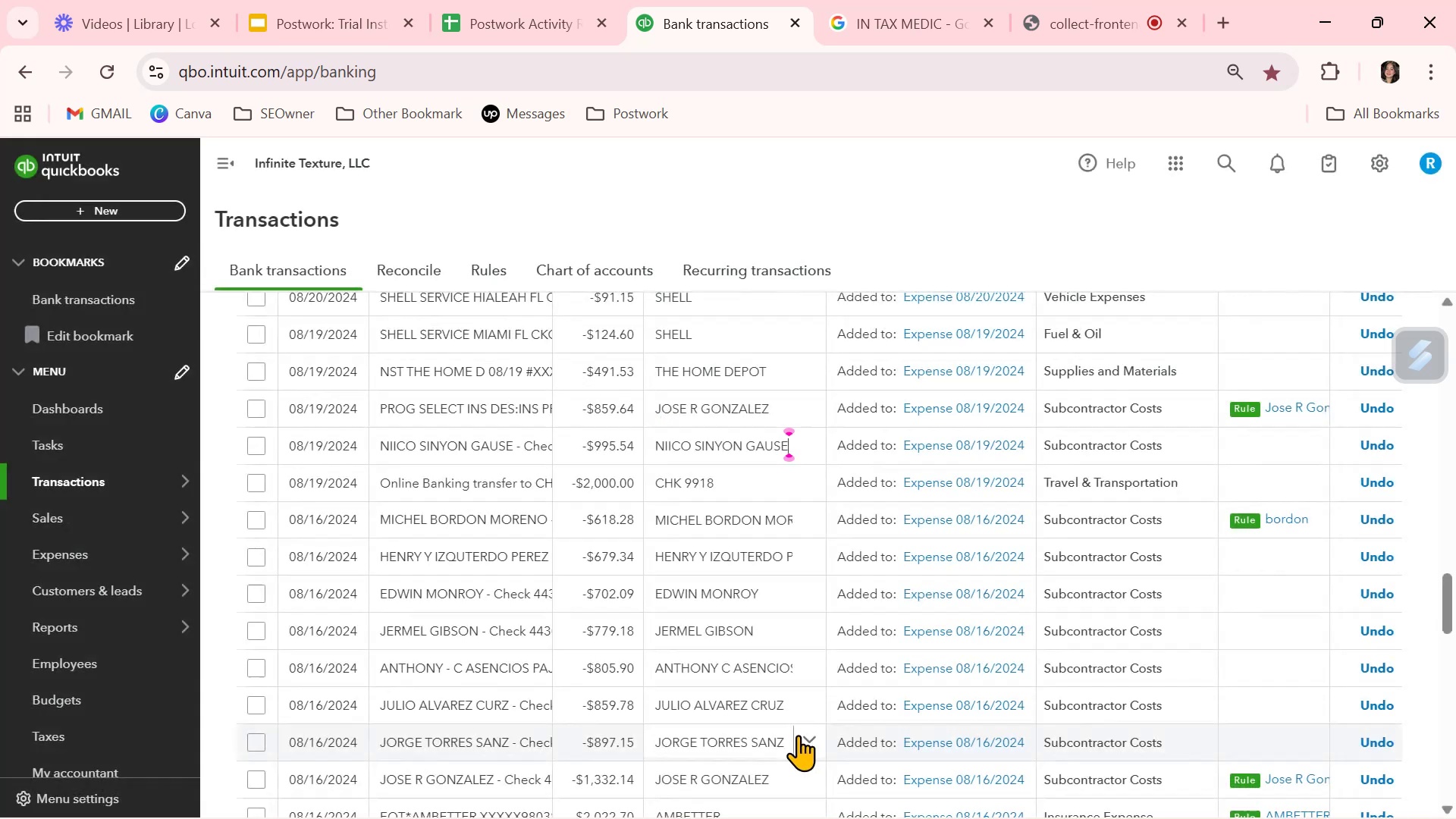 
scroll: coordinate [800, 721], scroll_direction: down, amount: 3.0
 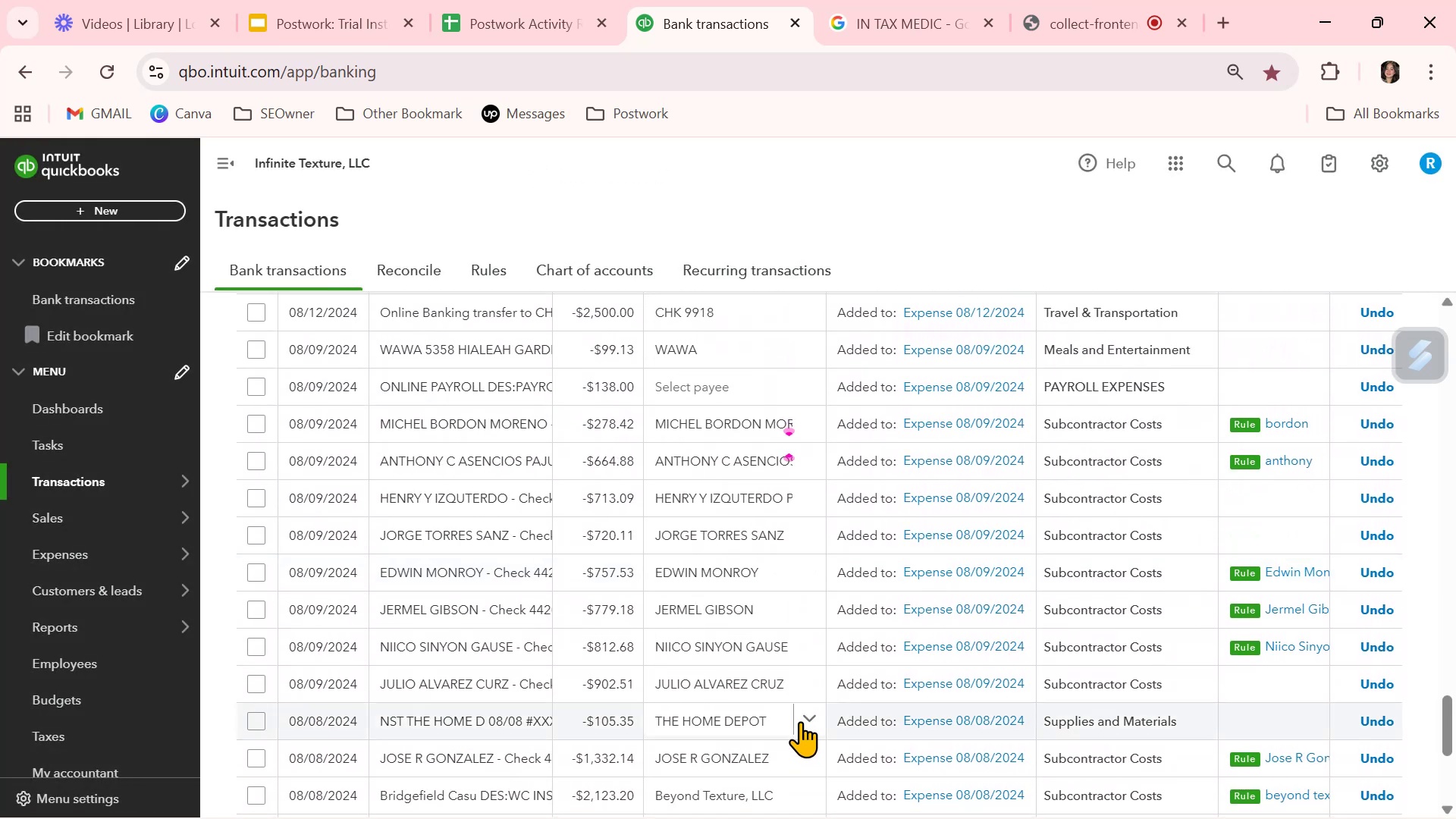 
scroll: coordinate [800, 721], scroll_direction: up, amount: 7.0
 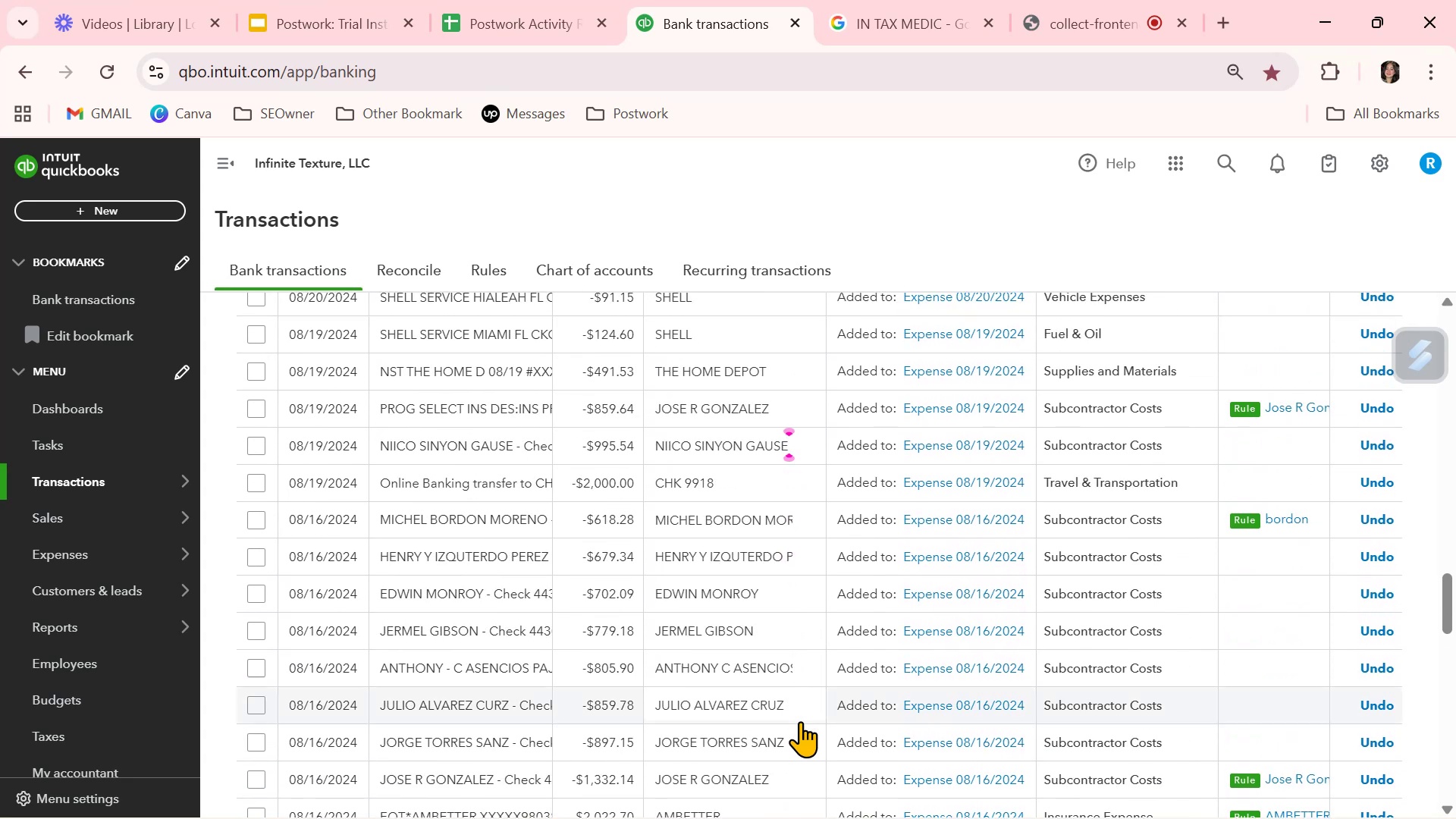 
scroll: coordinate [800, 721], scroll_direction: down, amount: 7.0
 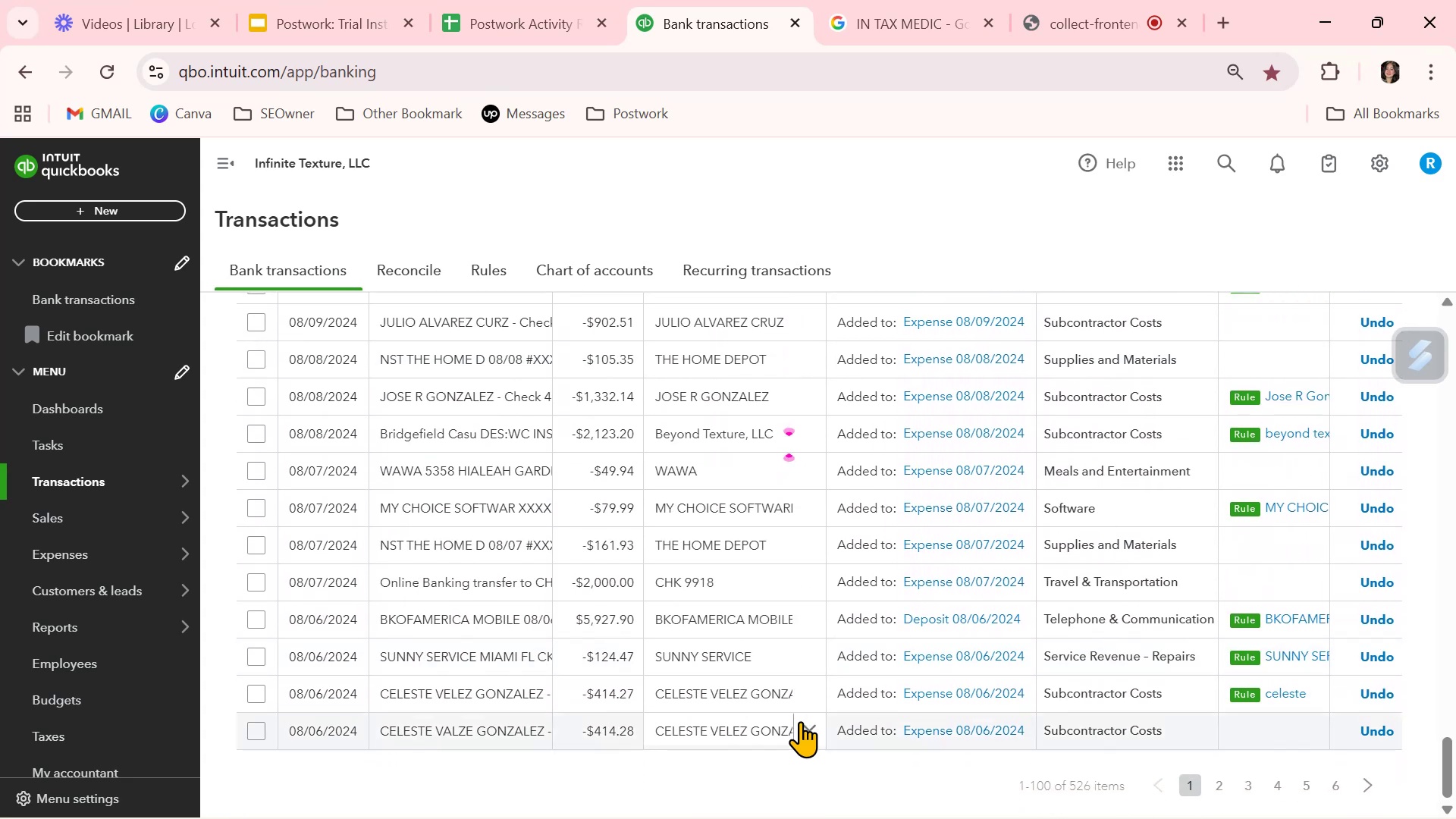 
scroll: coordinate [779, 681], scroll_direction: up, amount: 6.0
 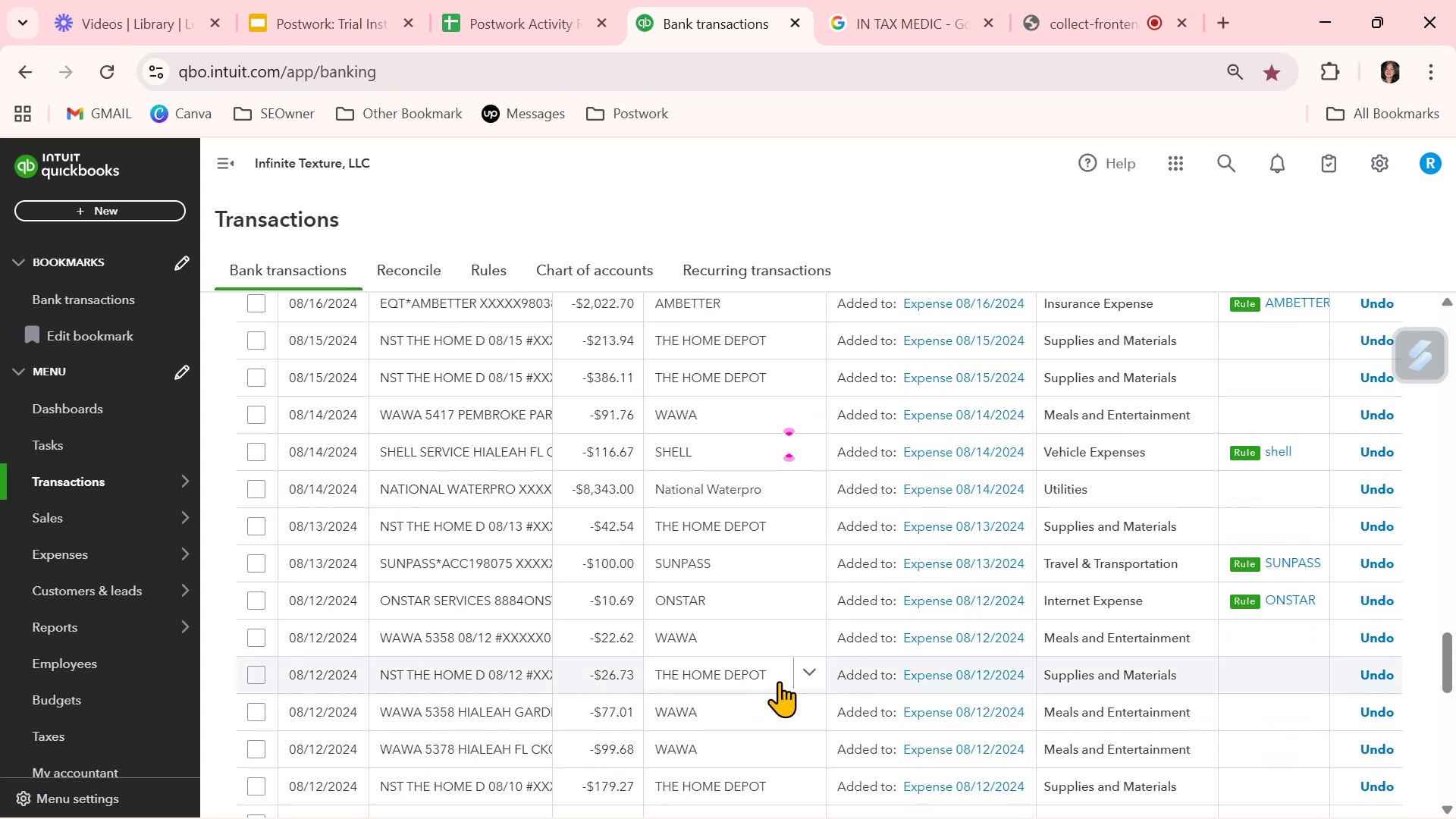 
scroll: coordinate [1172, 712], scroll_direction: down, amount: 12.0
 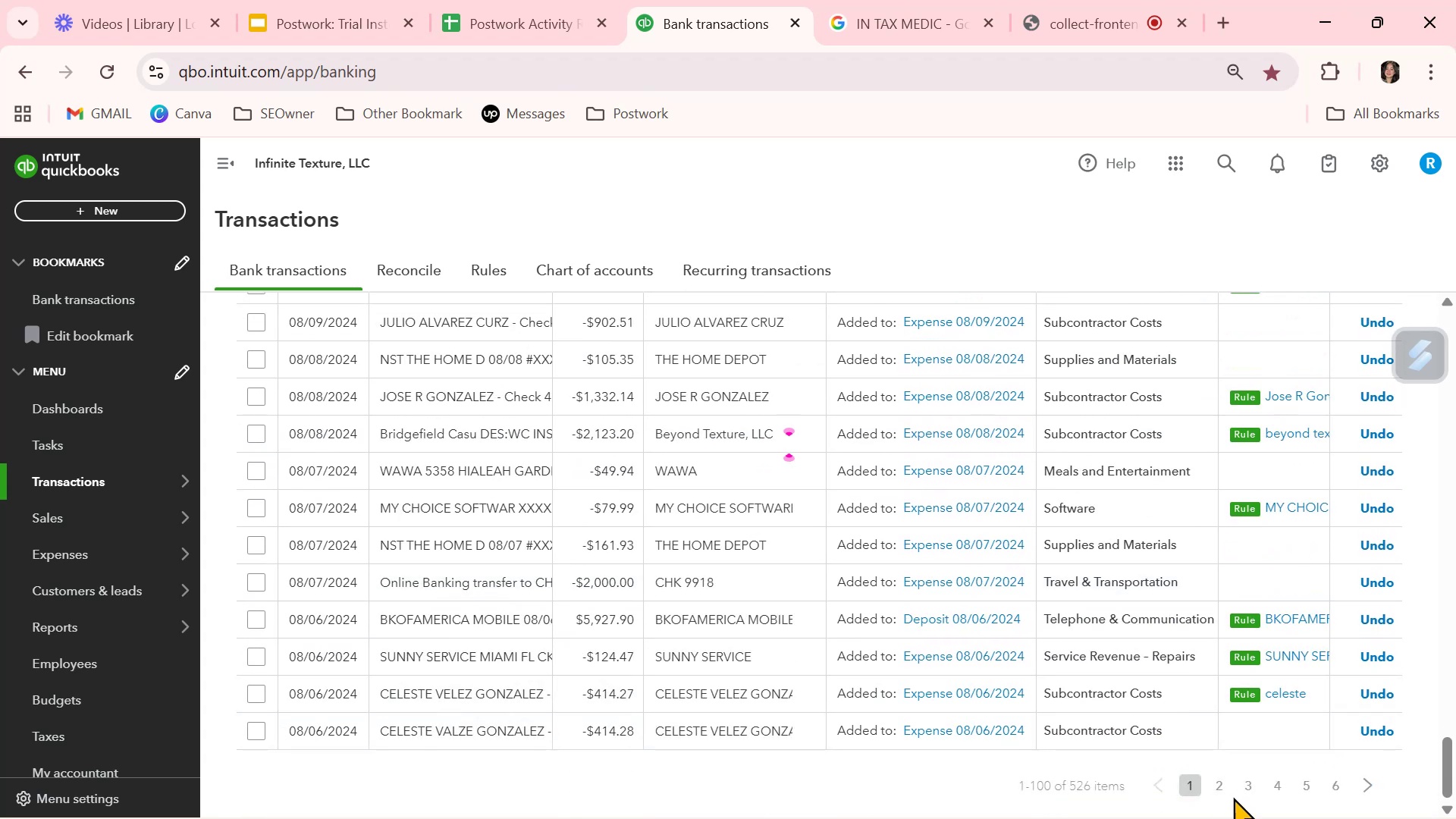 
left_click([1222, 792])
 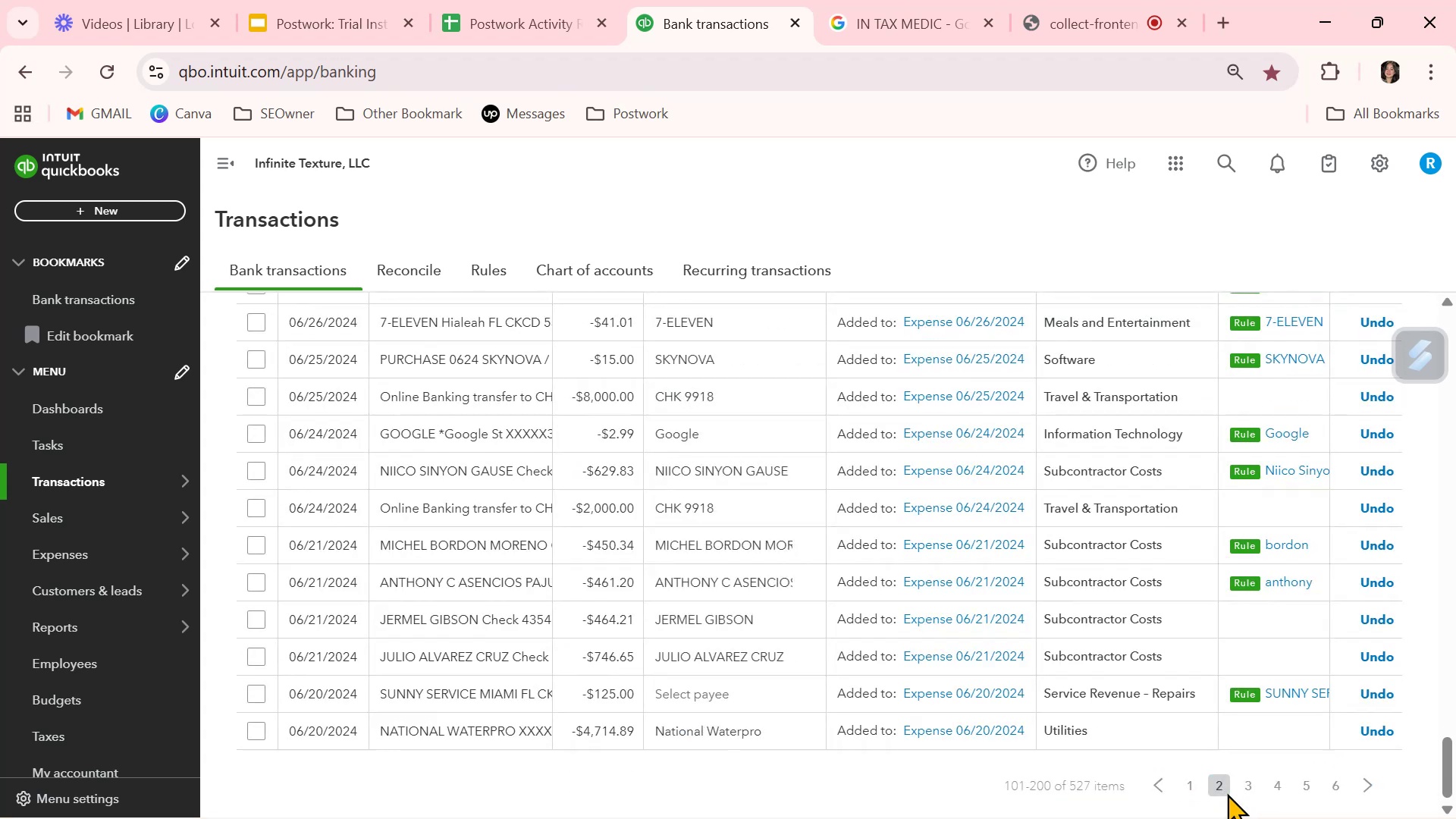 
wait(7.07)
 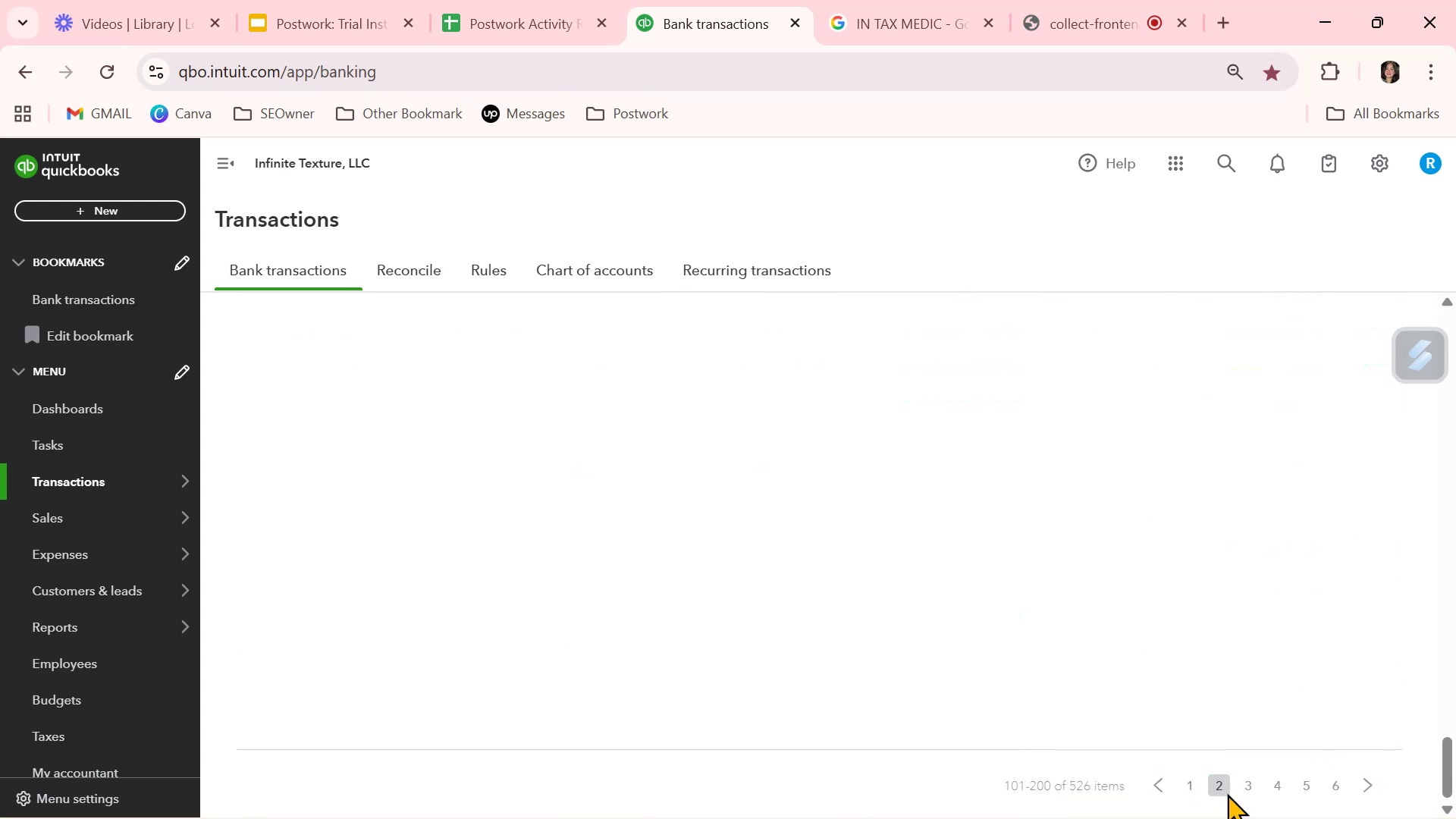 
scroll: coordinate [709, 675], scroll_direction: up, amount: 9.0
 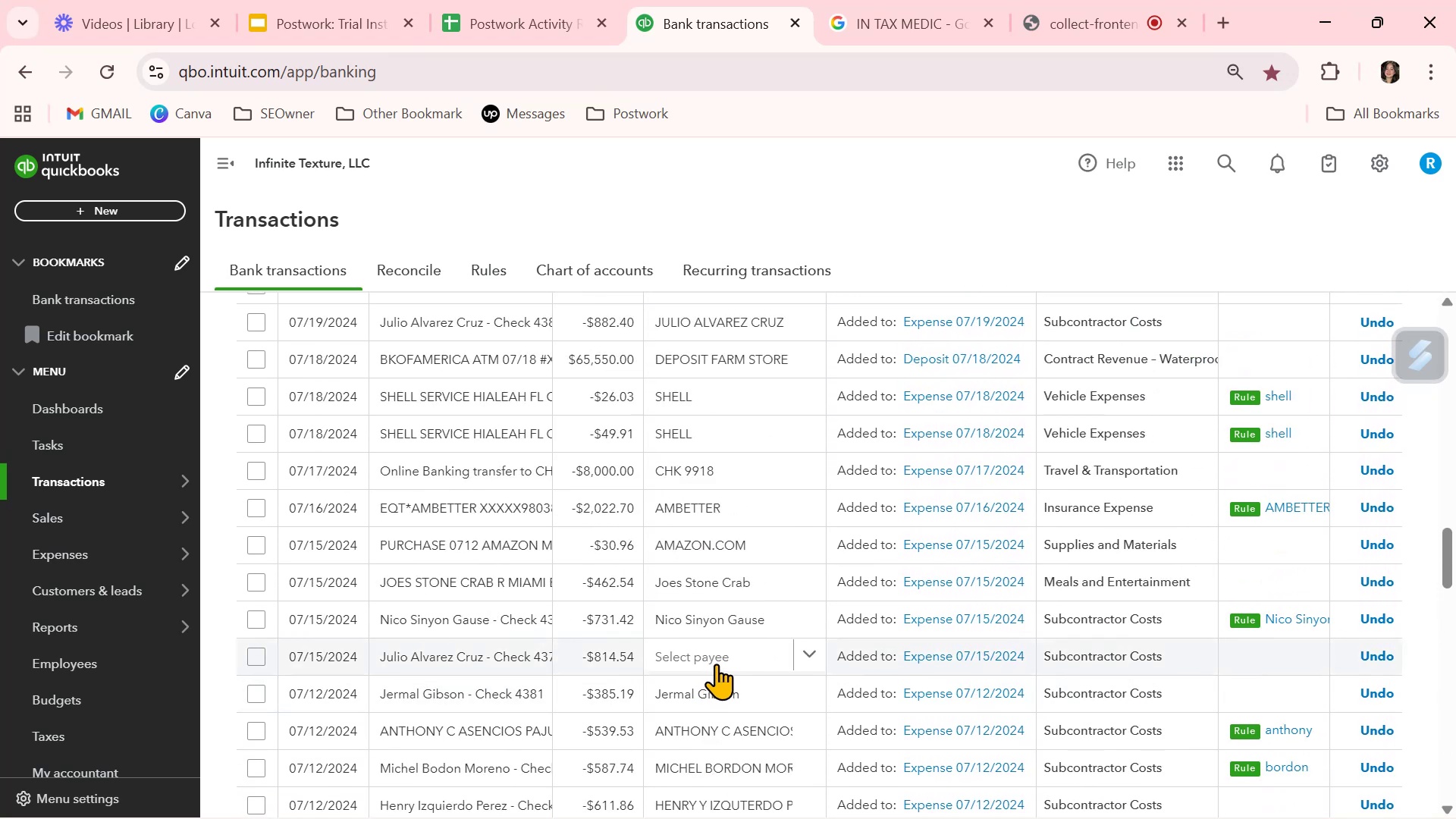 
left_click([720, 658])
 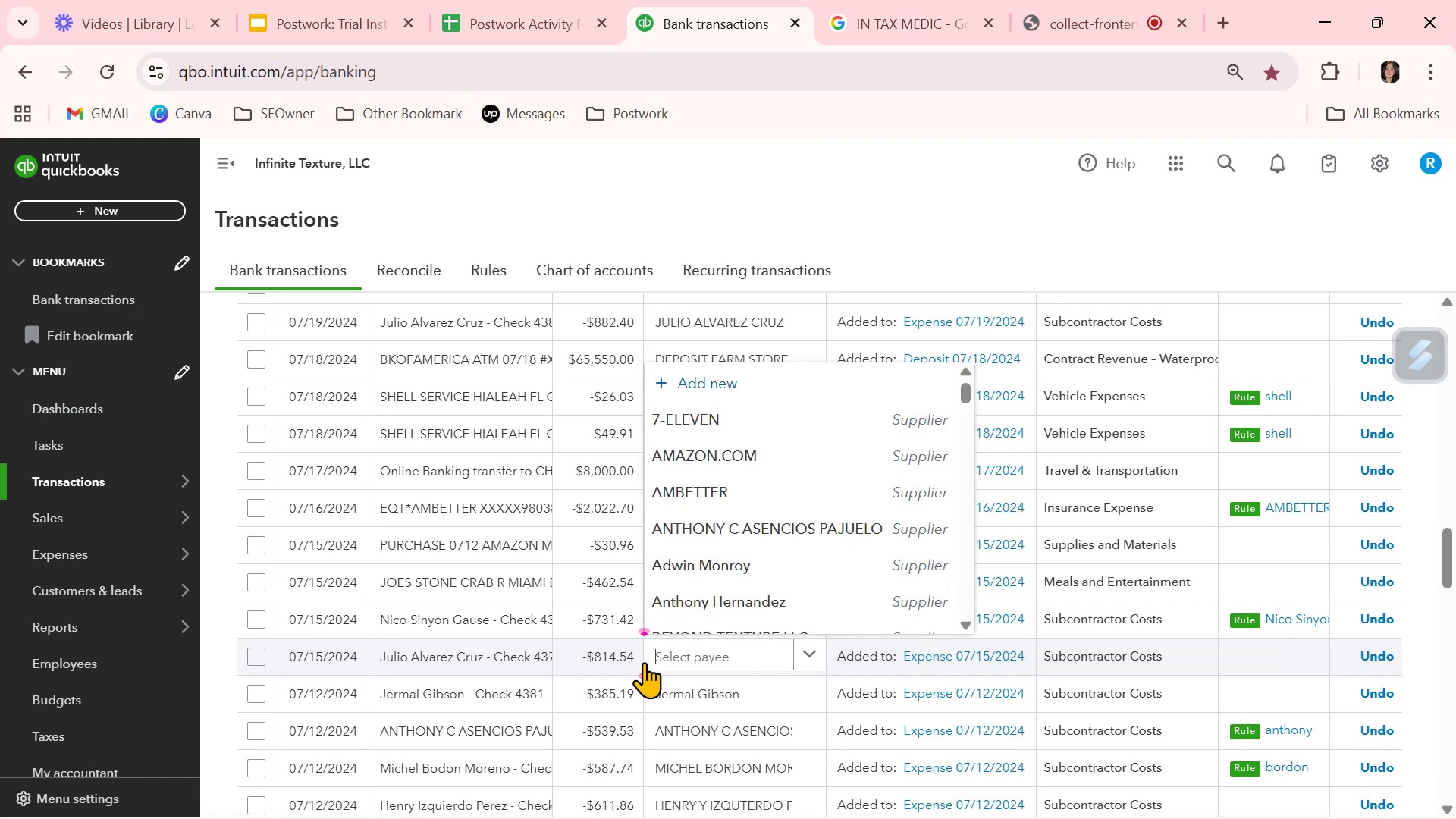 
left_click([453, 653])
 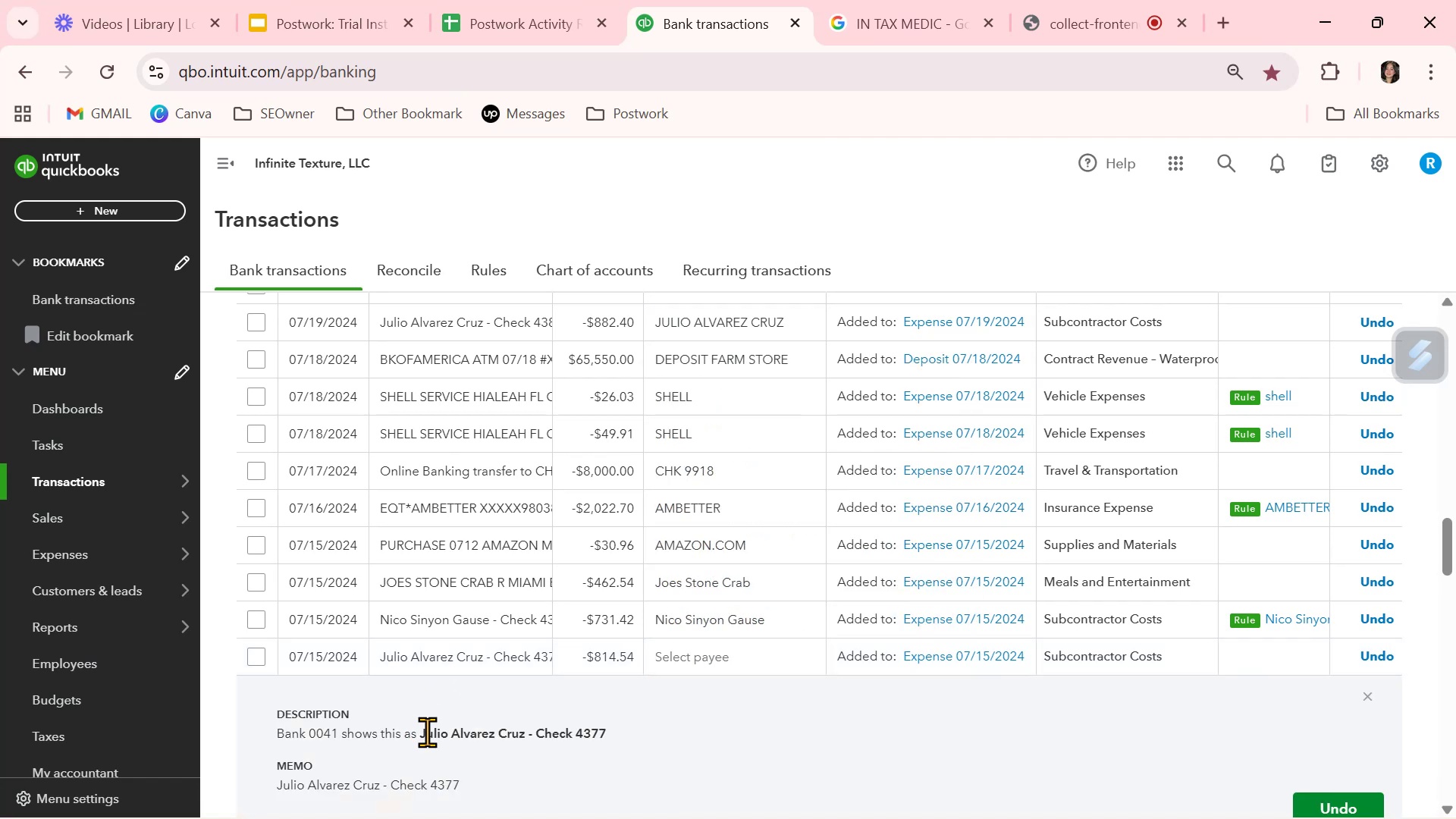 
left_click_drag(start_coordinate=[419, 729], to_coordinate=[525, 736])
 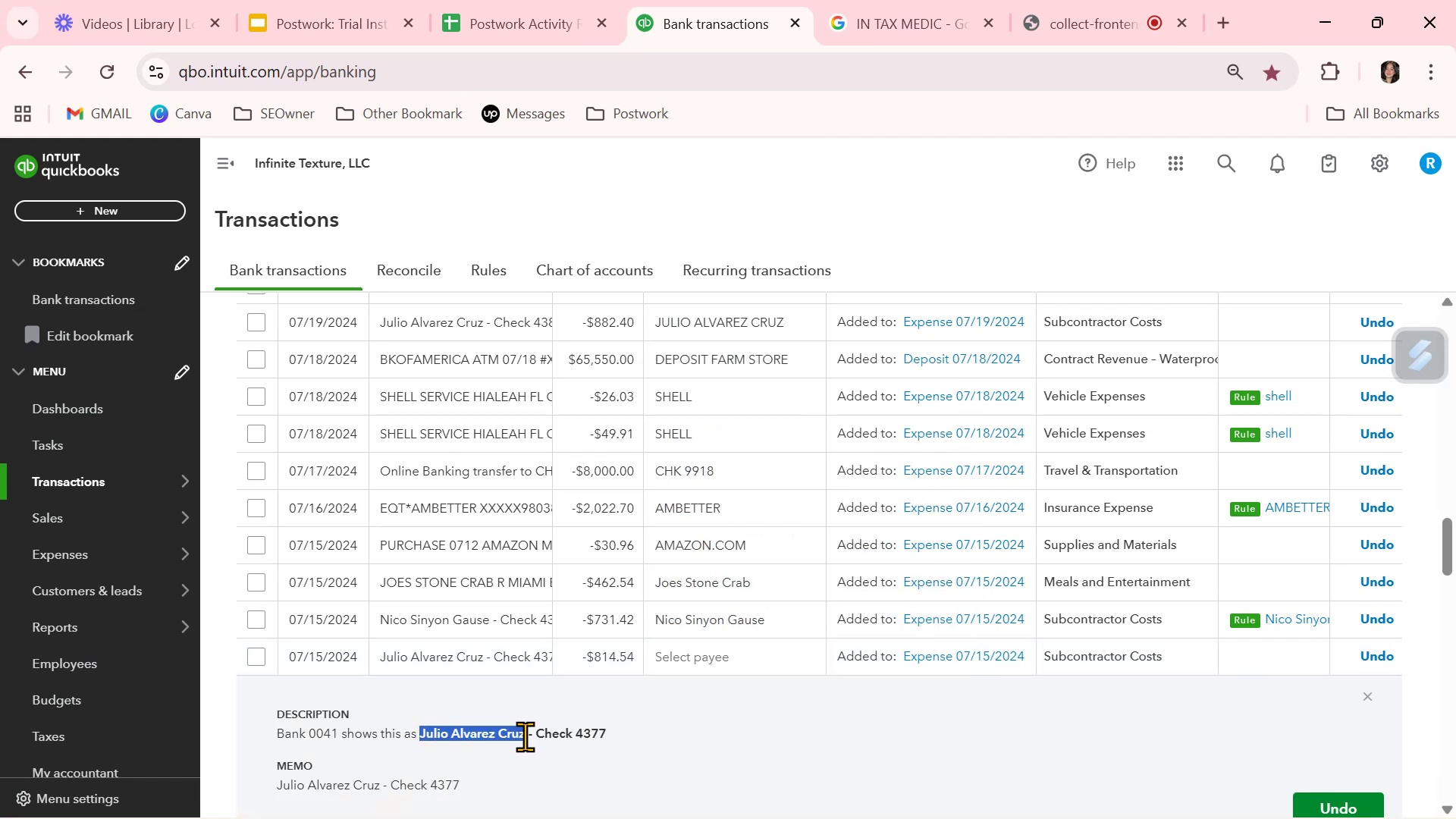 
key(Control+C)
 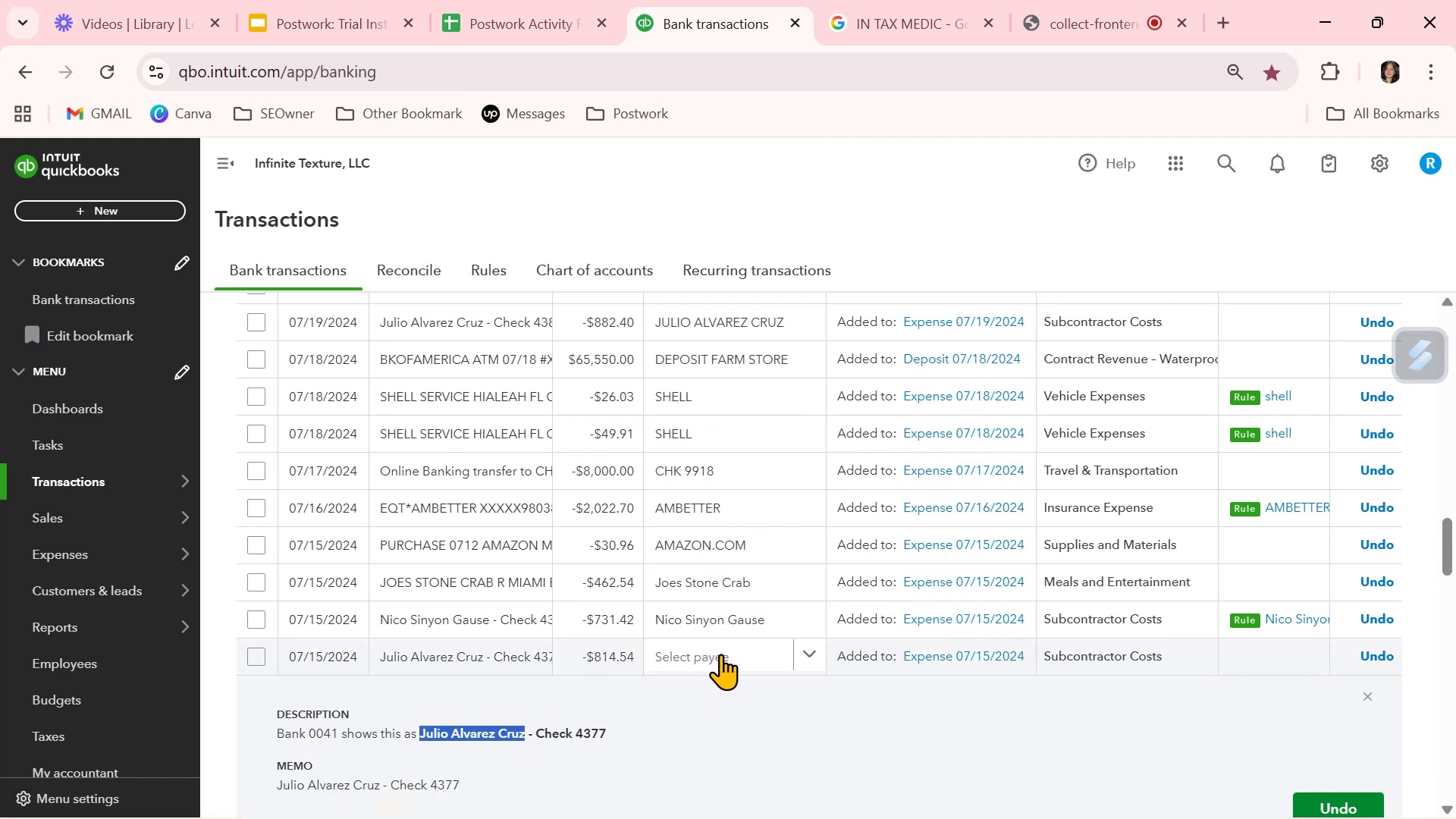 
left_click([720, 654])
 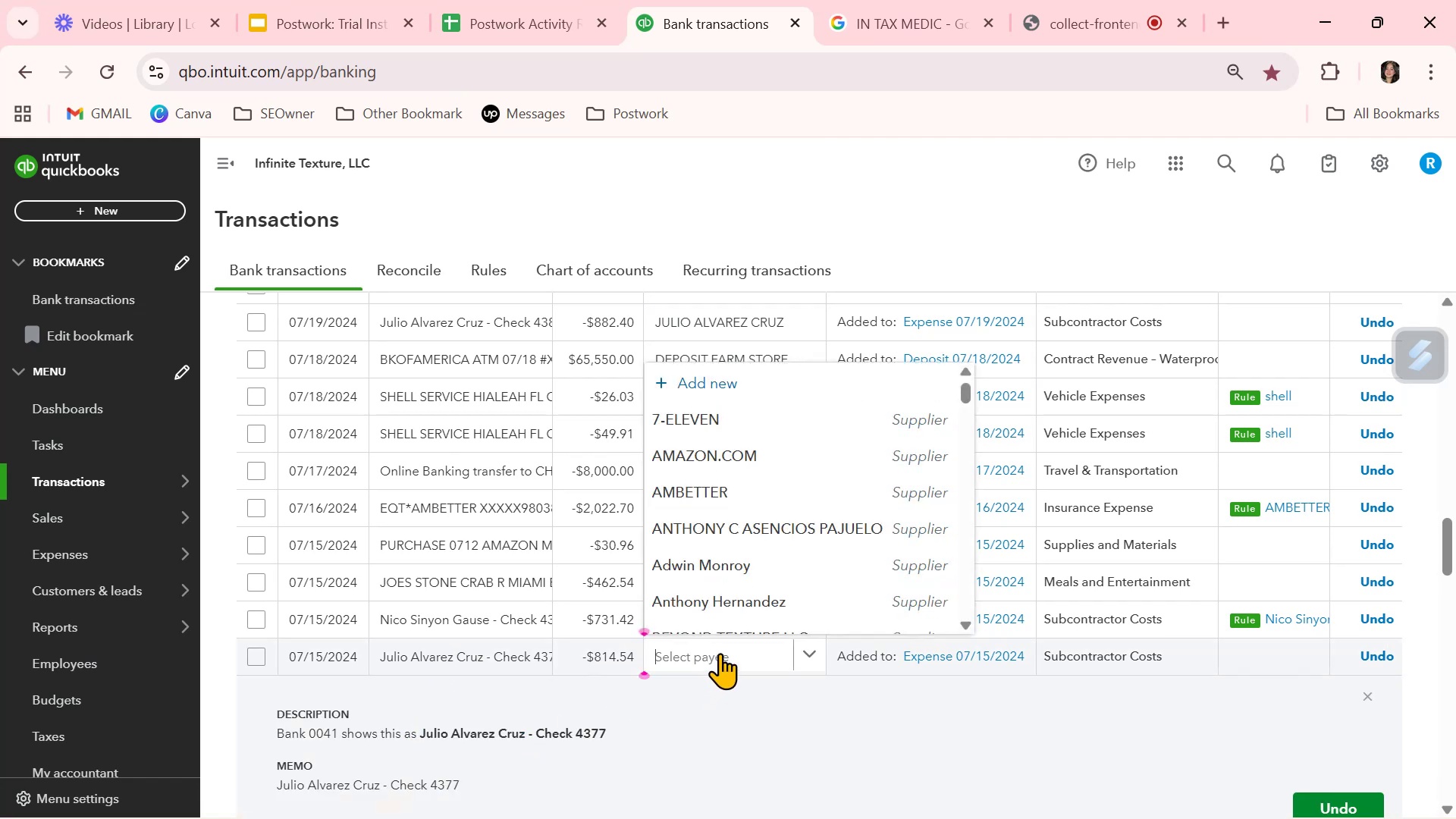 
key(Control+ControlLeft)
 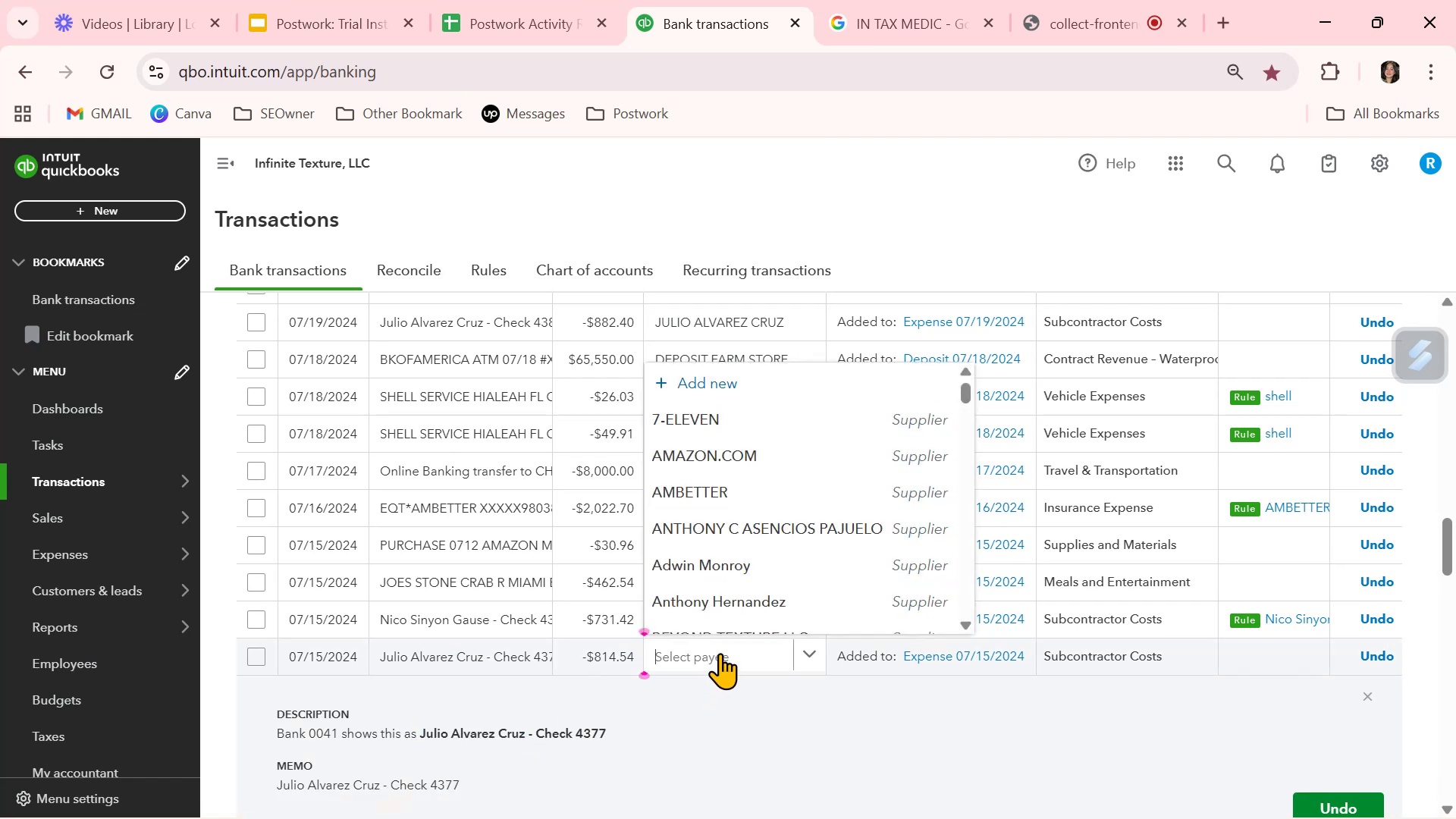 
key(Control+V)
 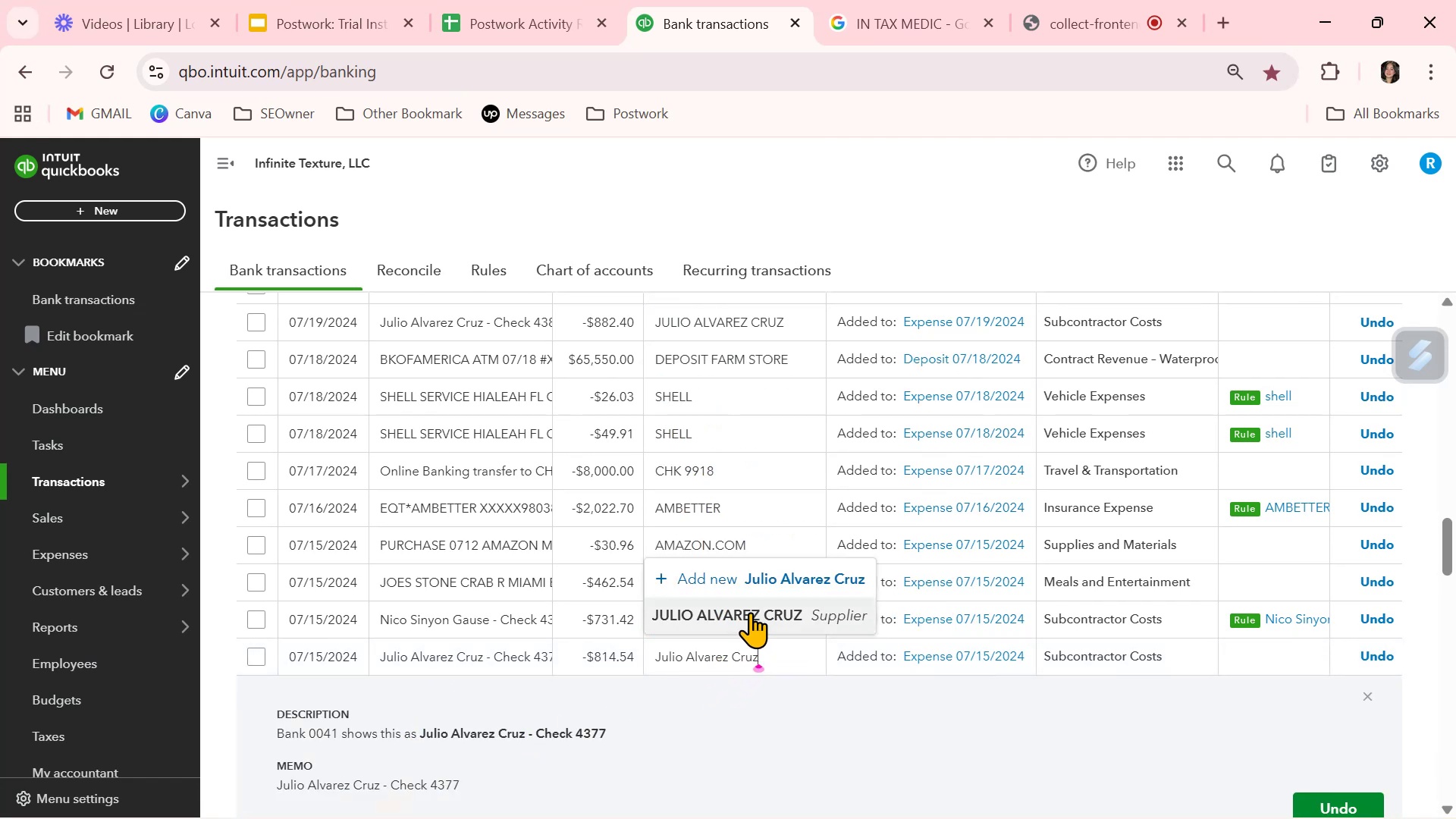 
wait(5.99)
 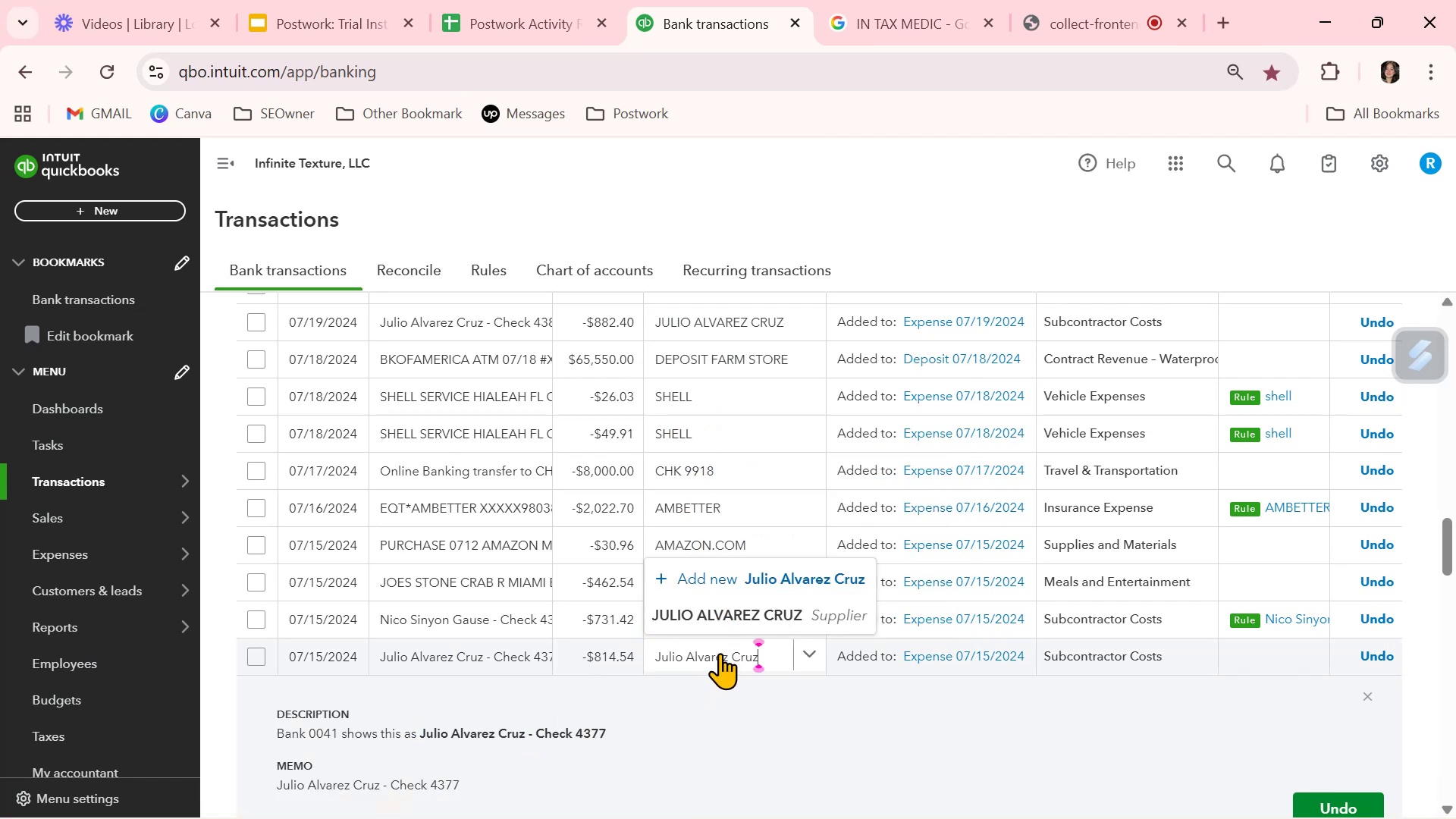 
left_click([750, 612])
 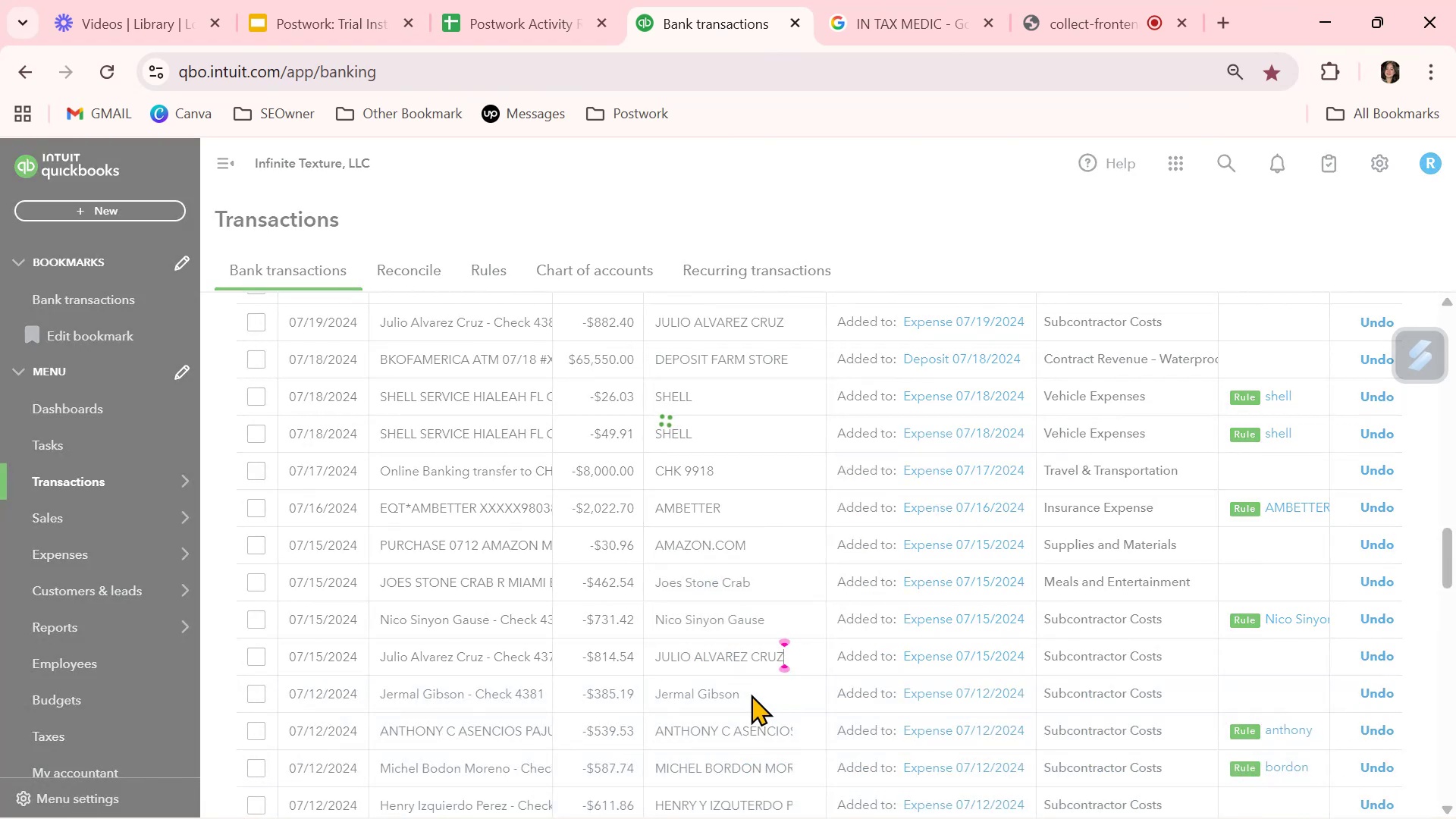 
scroll: coordinate [751, 694], scroll_direction: up, amount: 2.0
 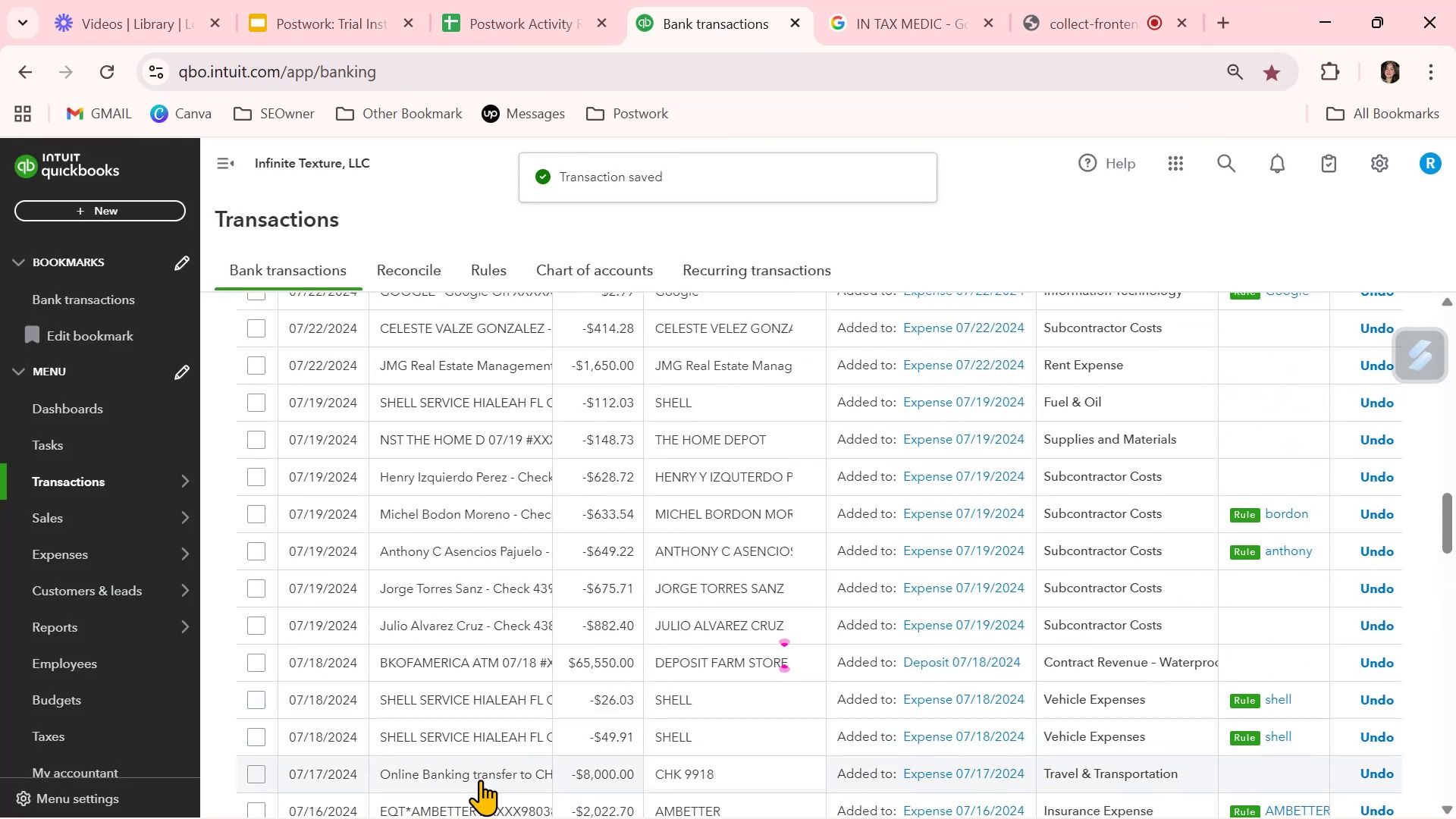 
left_click([485, 777])
 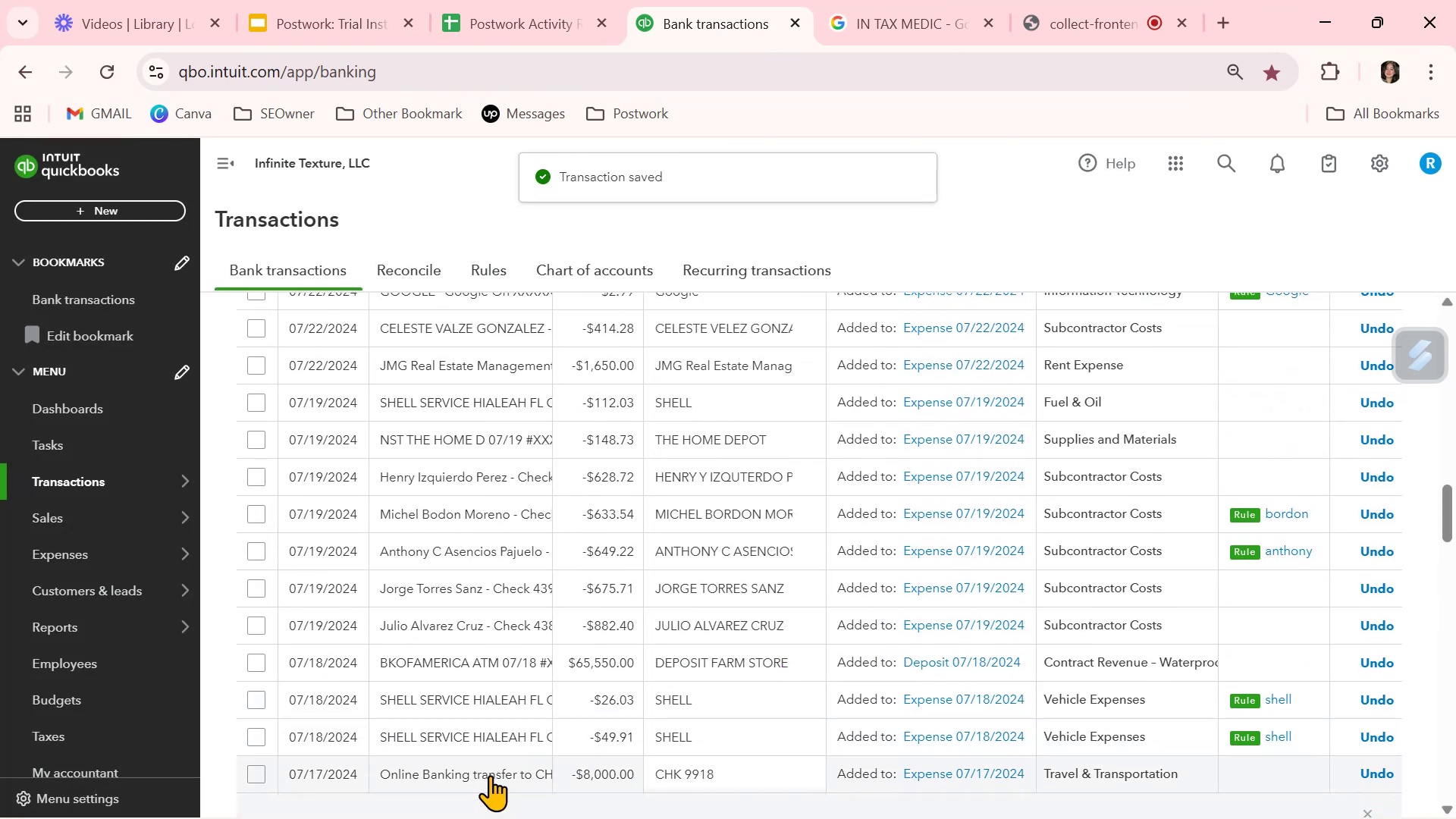 
scroll: coordinate [689, 708], scroll_direction: down, amount: 1.0
 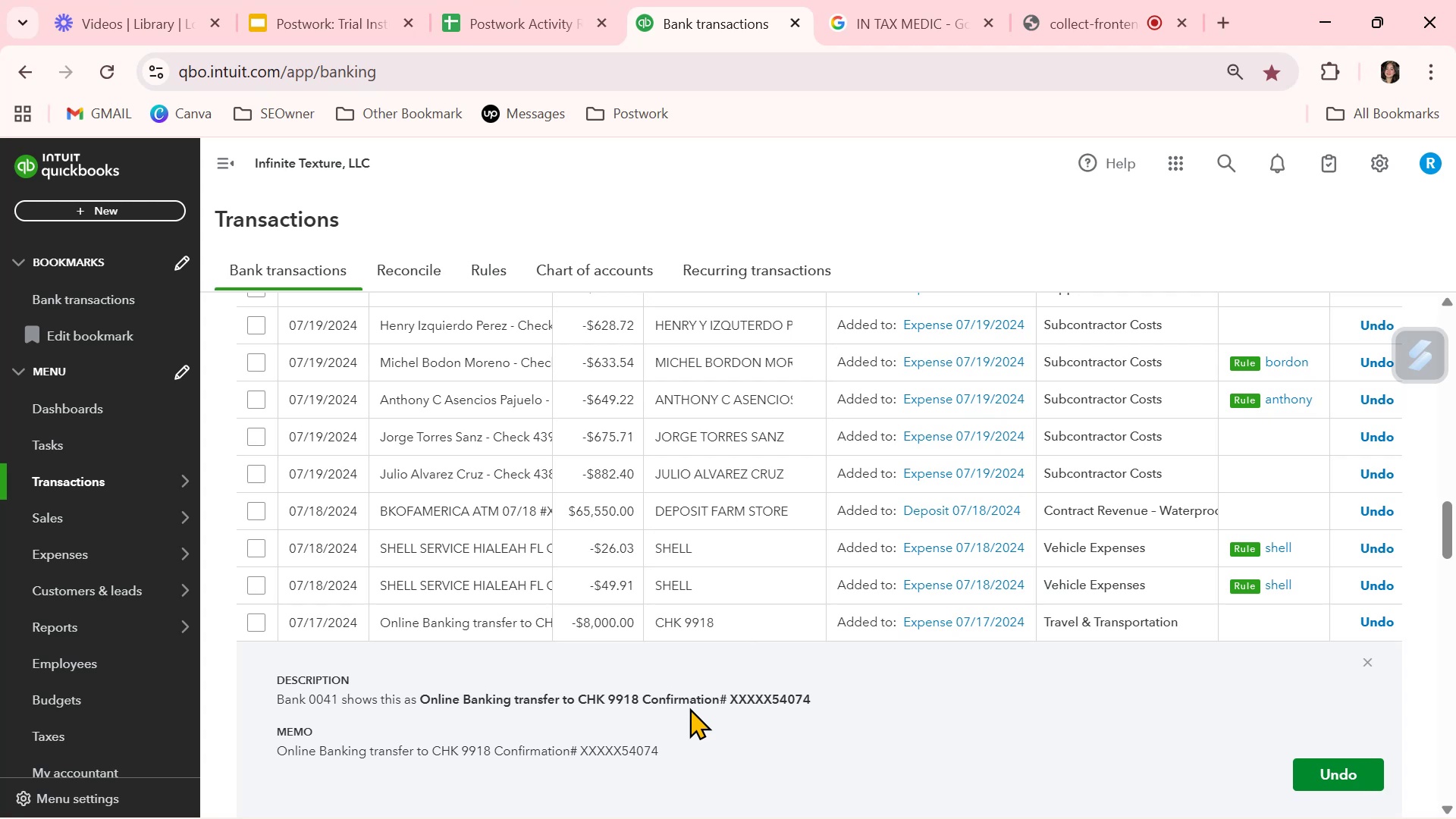 
scroll: coordinate [689, 708], scroll_direction: up, amount: 6.0
 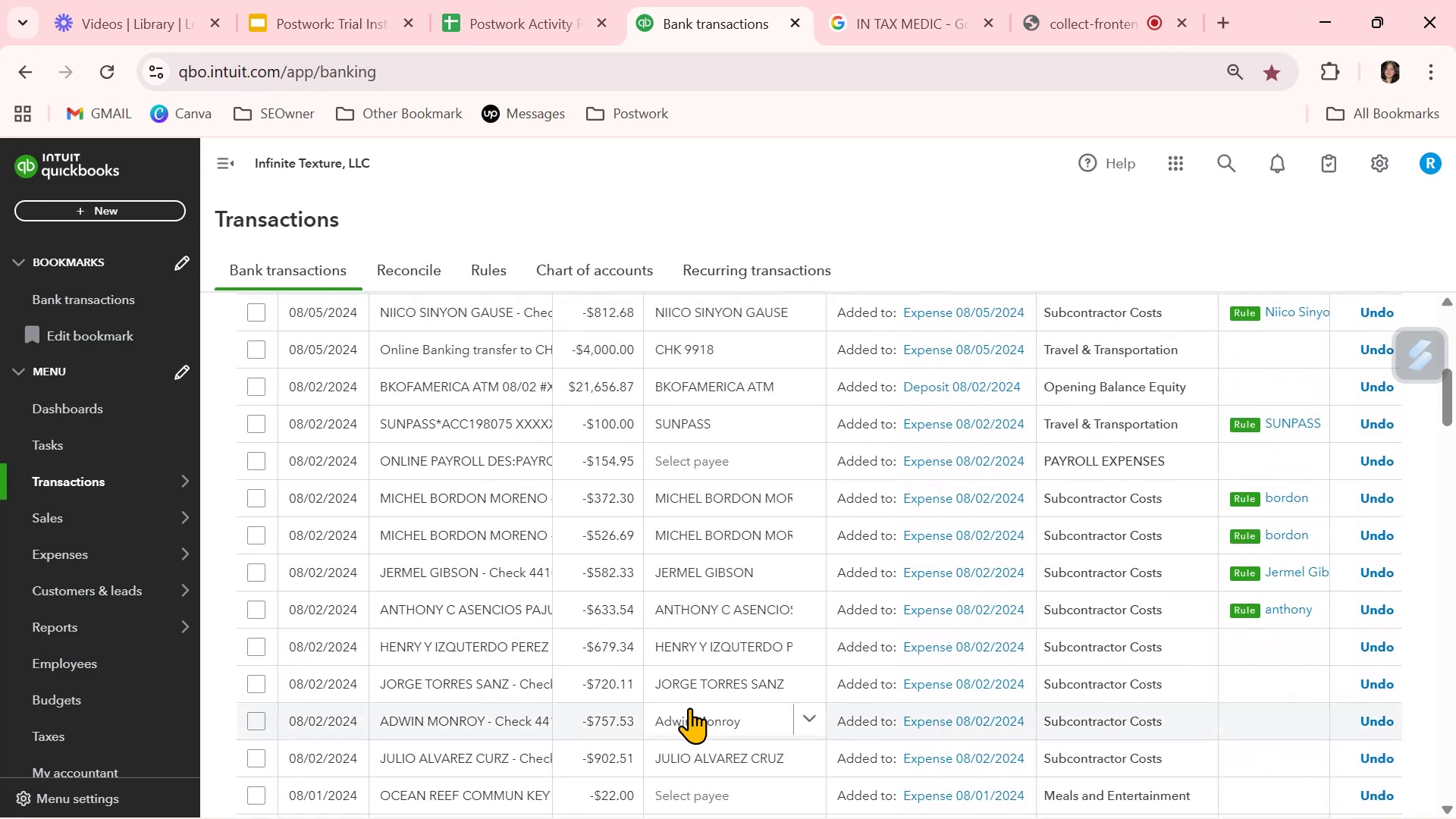 
scroll: coordinate [689, 708], scroll_direction: down, amount: 1.0
 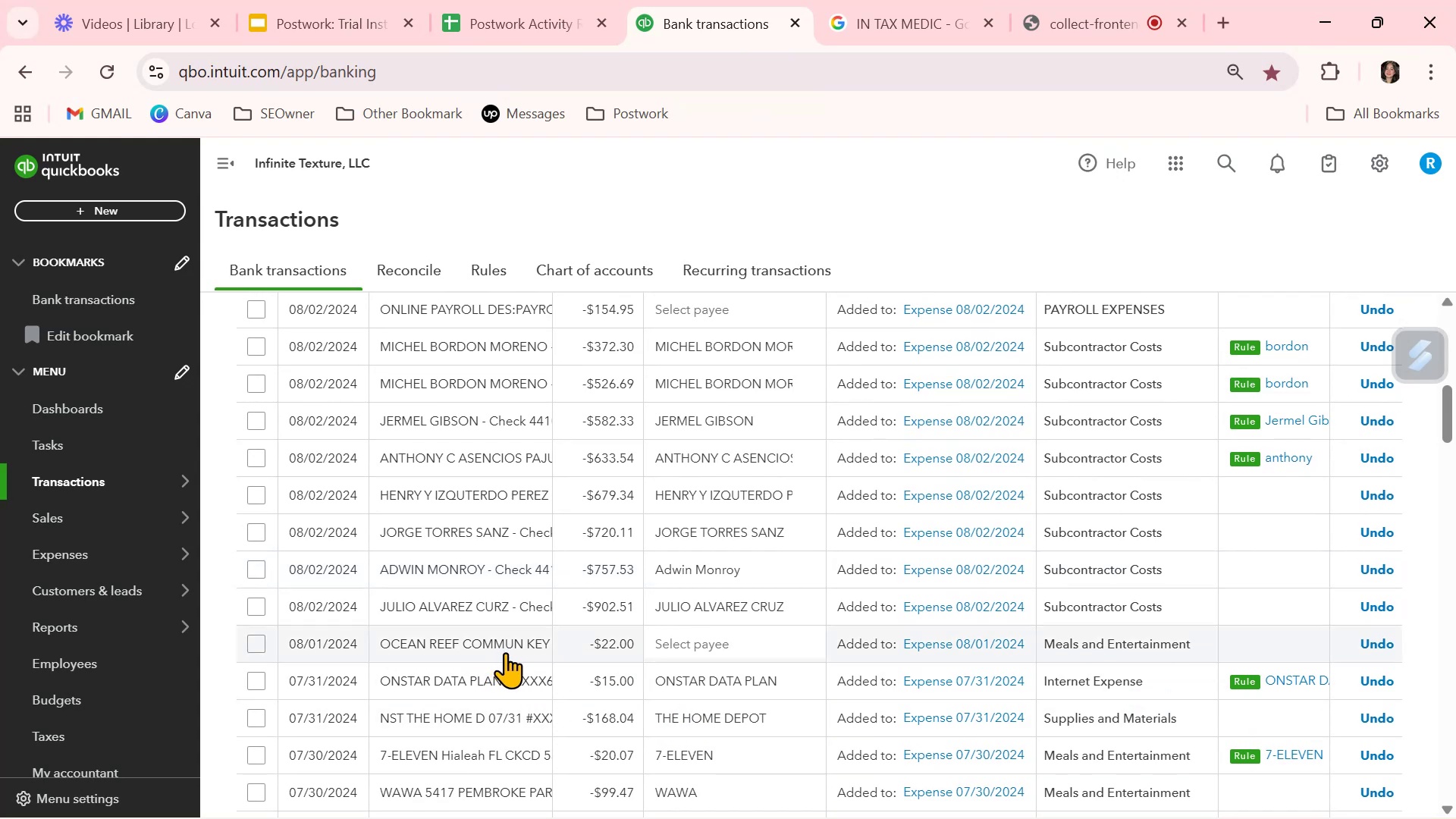 
mouse_move([505, 669])
 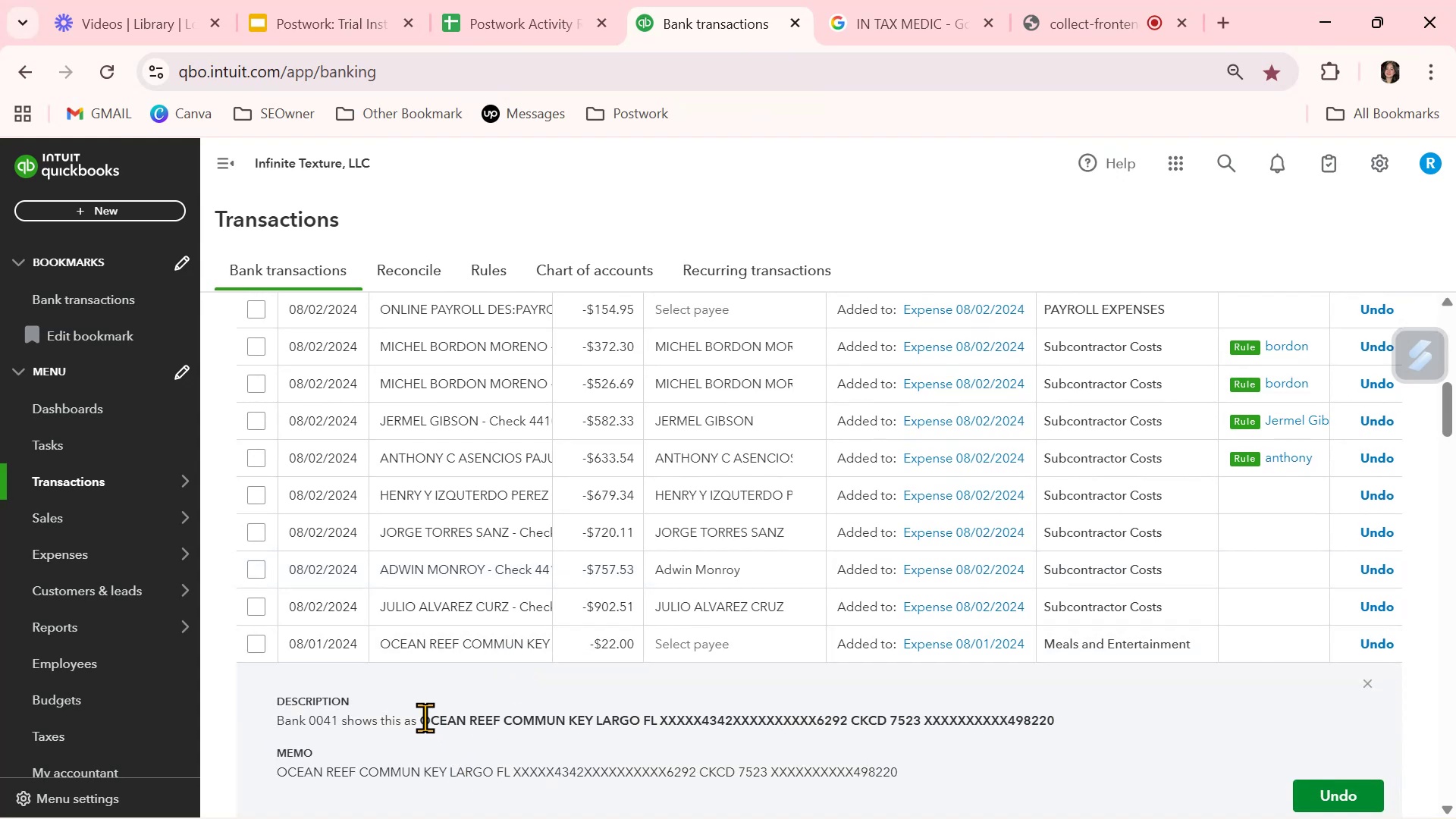 
left_click_drag(start_coordinate=[422, 717], to_coordinate=[497, 718])
 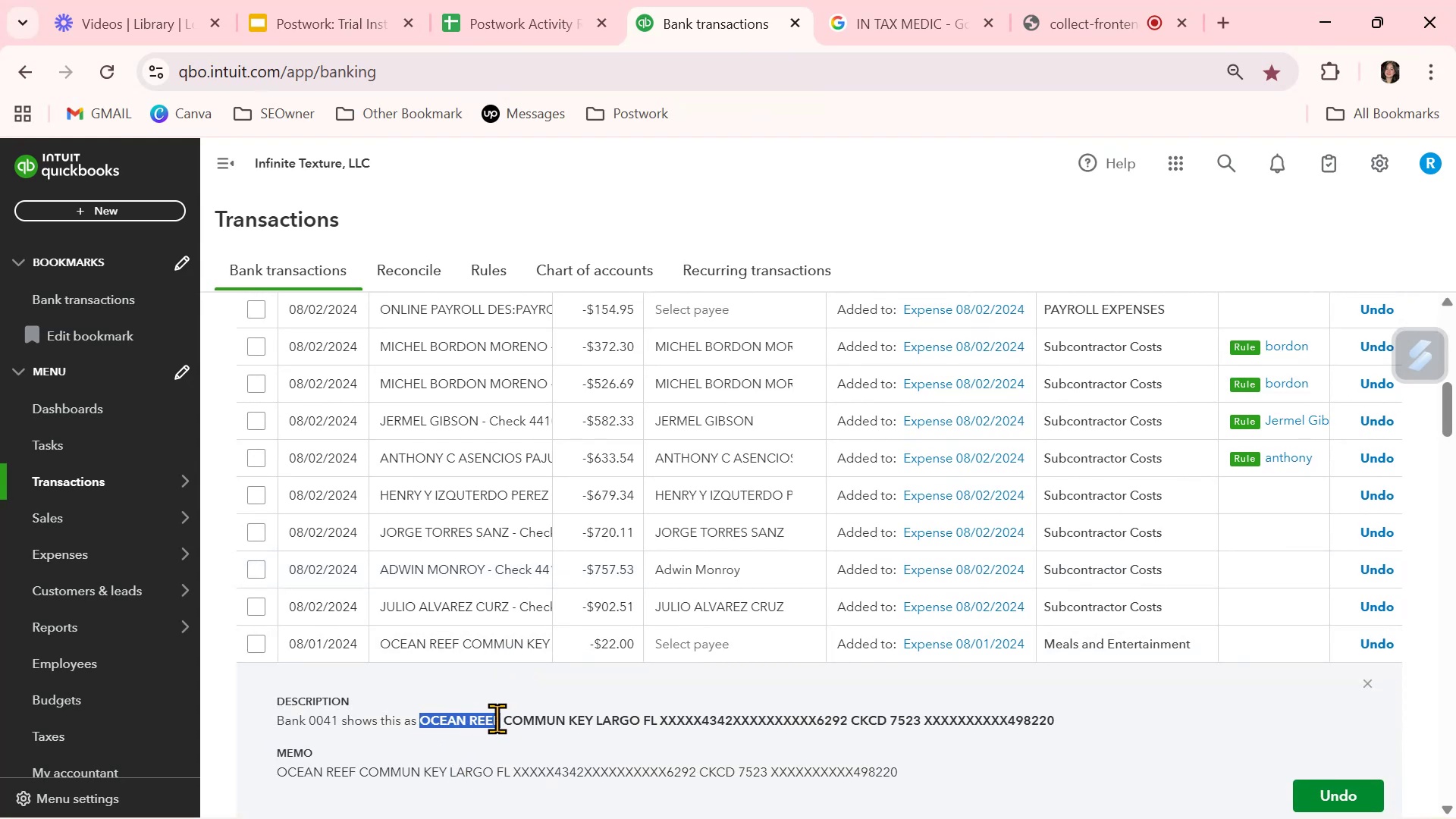 
key(Control+ControlLeft)
 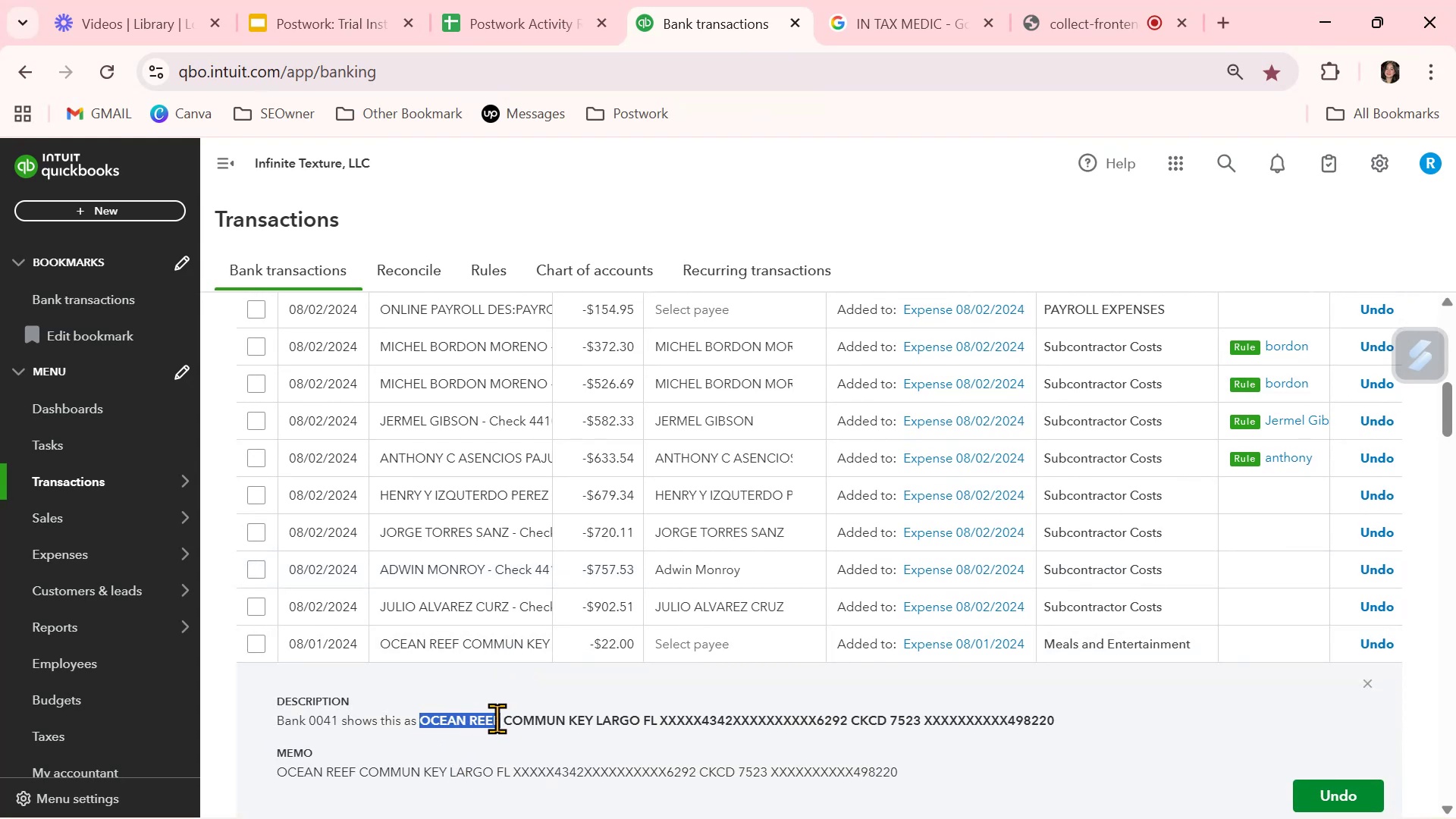 
key(Control+C)
 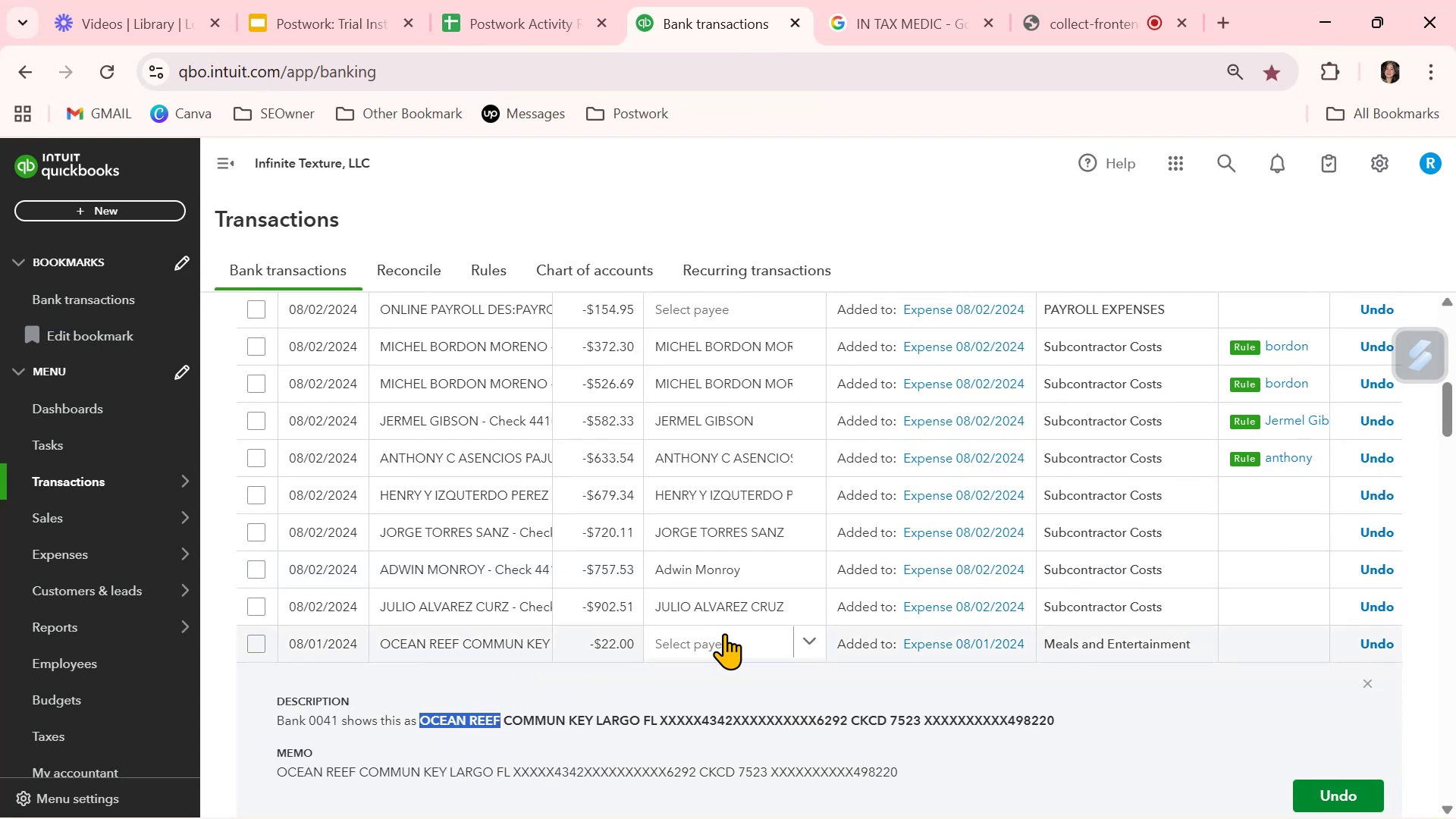 
left_click([729, 631])
 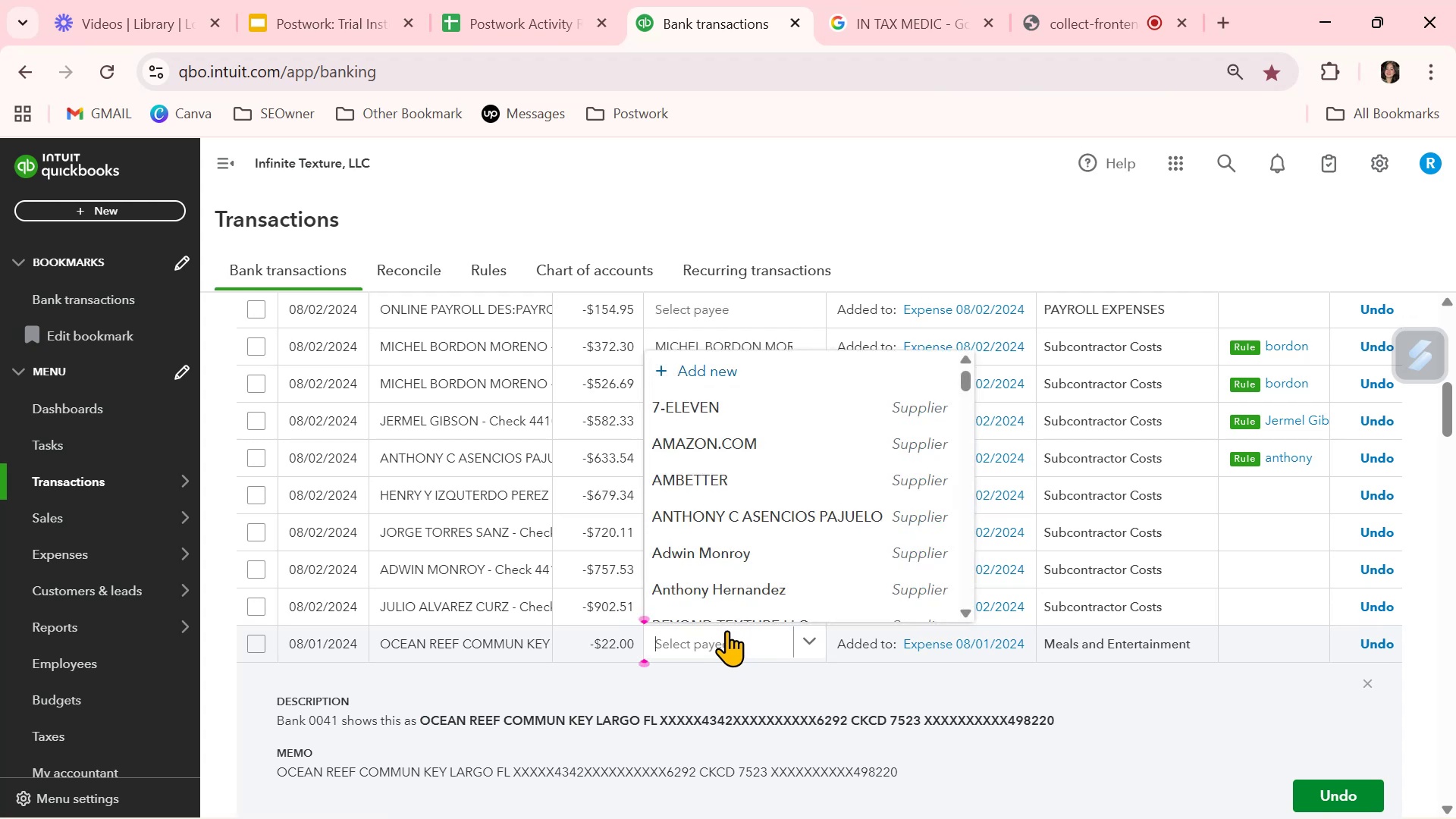 
key(Control+ControlLeft)
 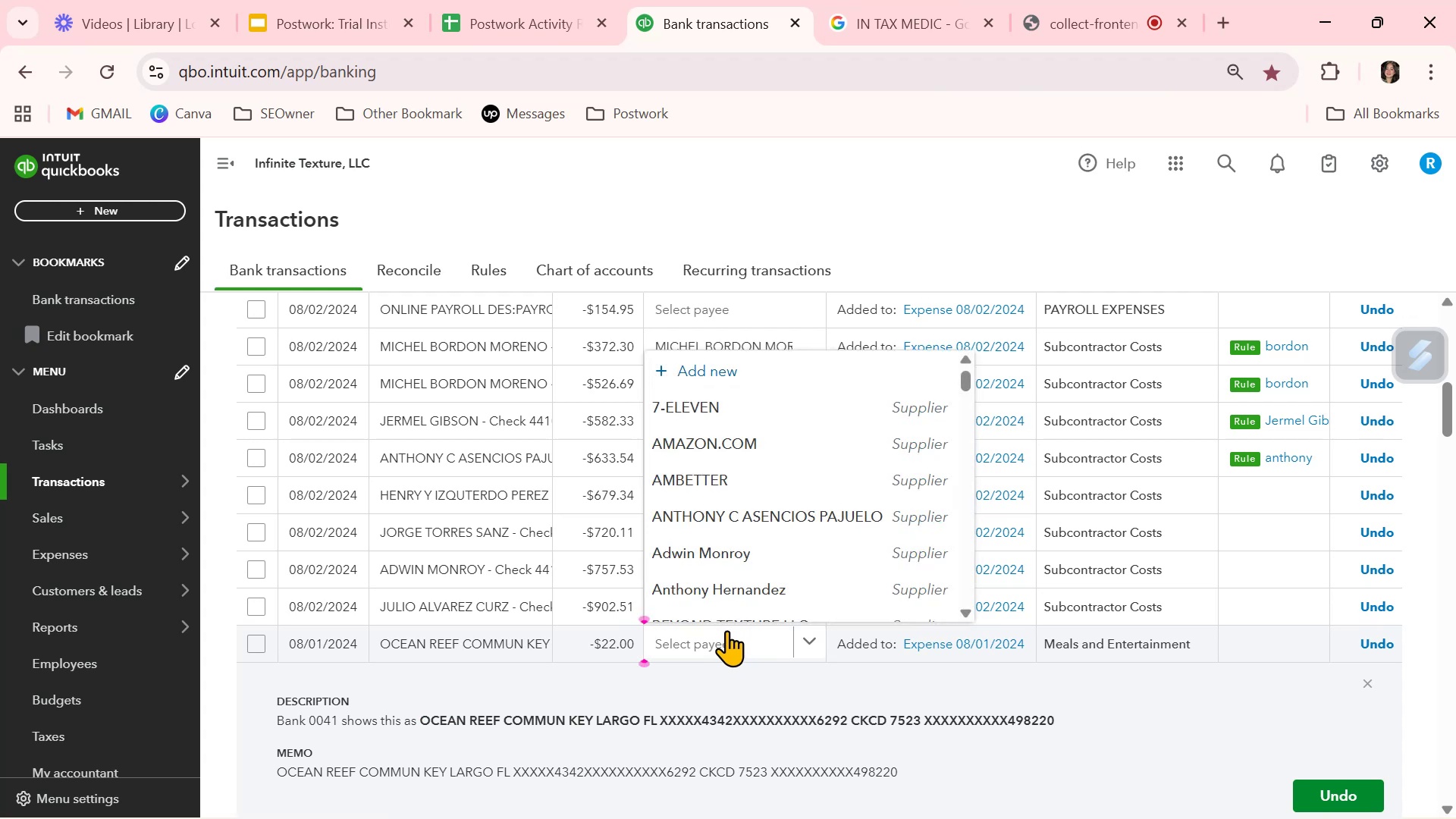 
key(Control+V)
 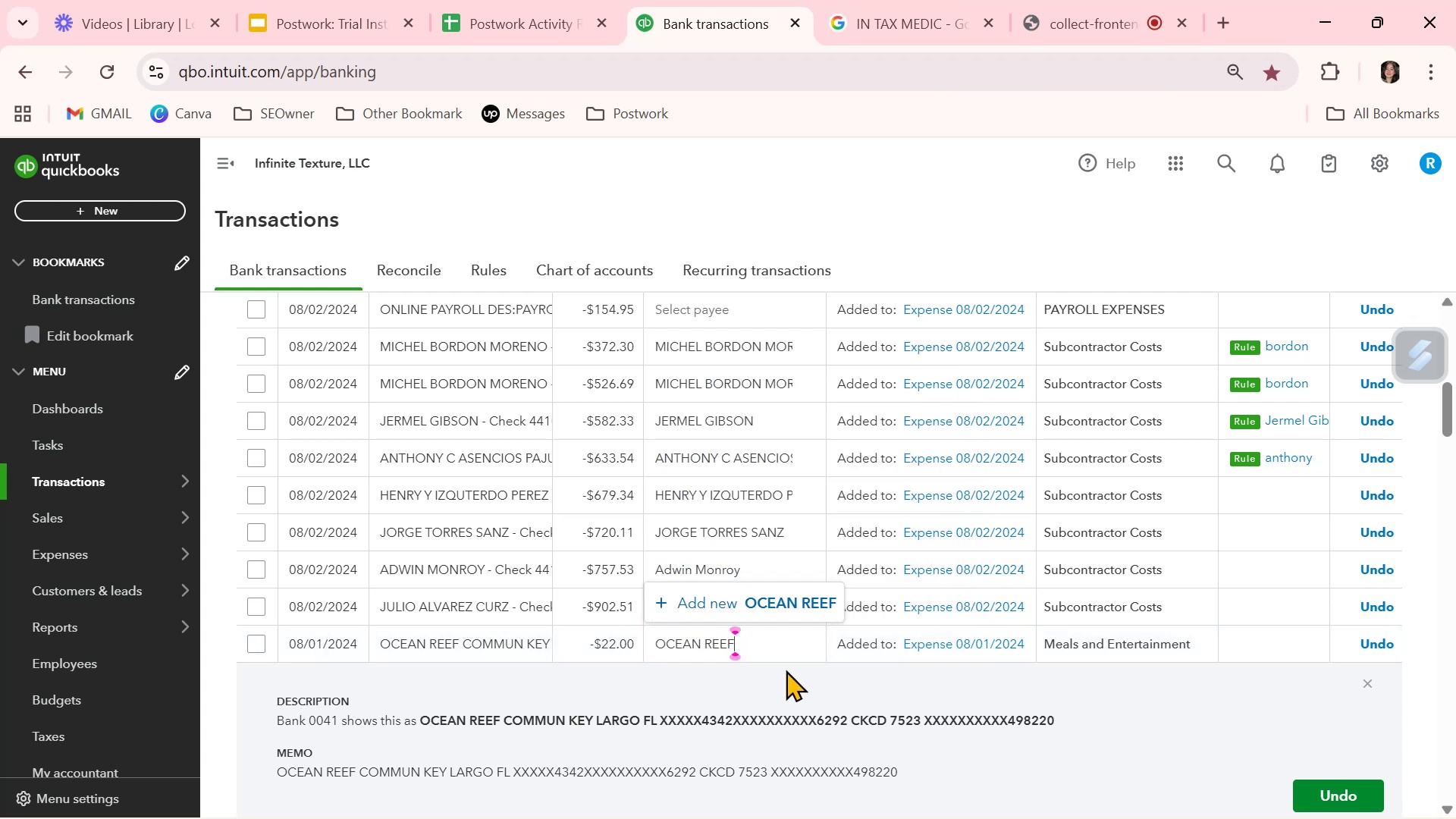 
left_click([798, 602])
 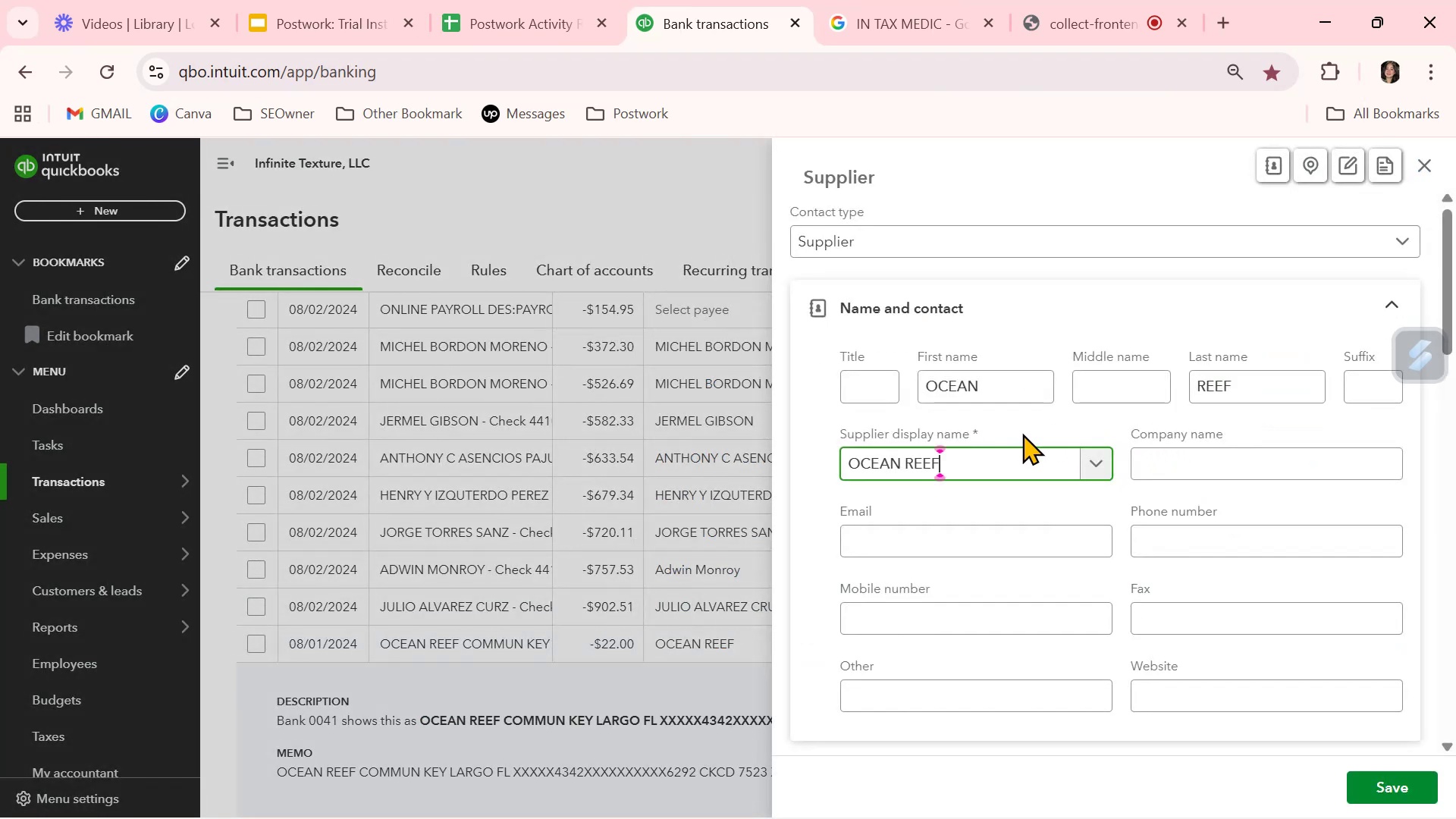 
left_click_drag(start_coordinate=[1000, 383], to_coordinate=[839, 384])
 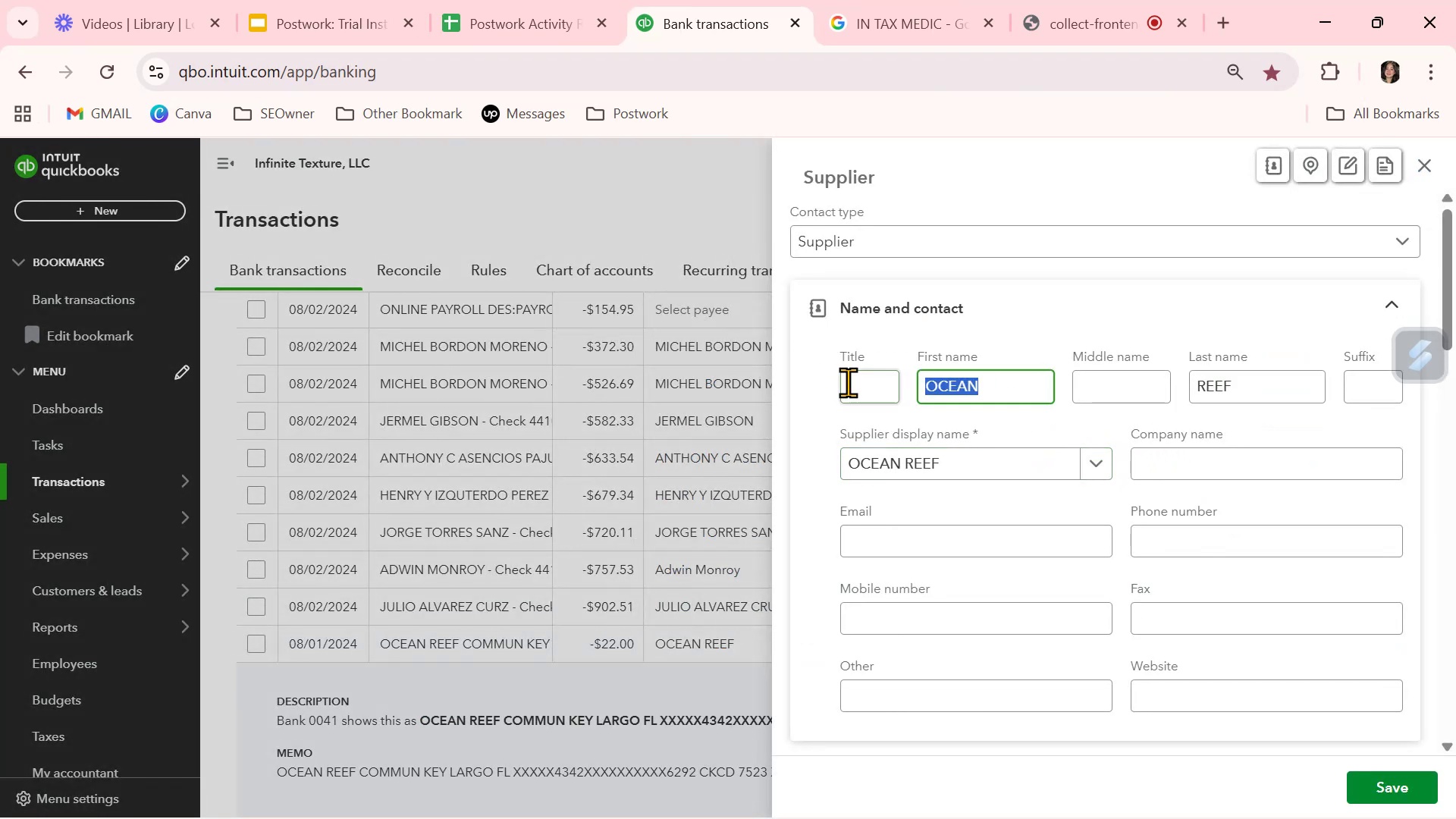 
key(Backspace)
 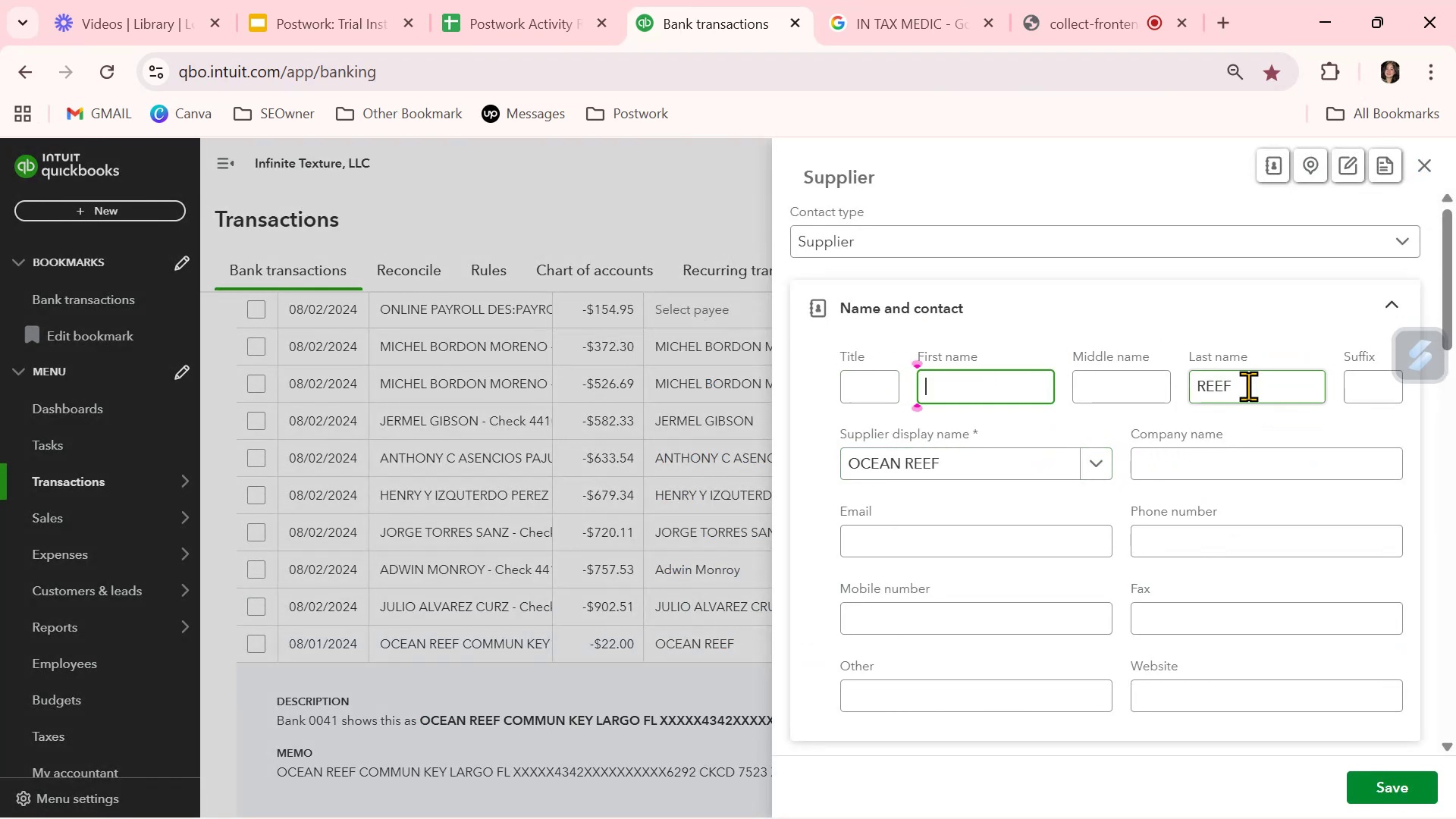 
left_click_drag(start_coordinate=[1260, 394], to_coordinate=[1113, 391])
 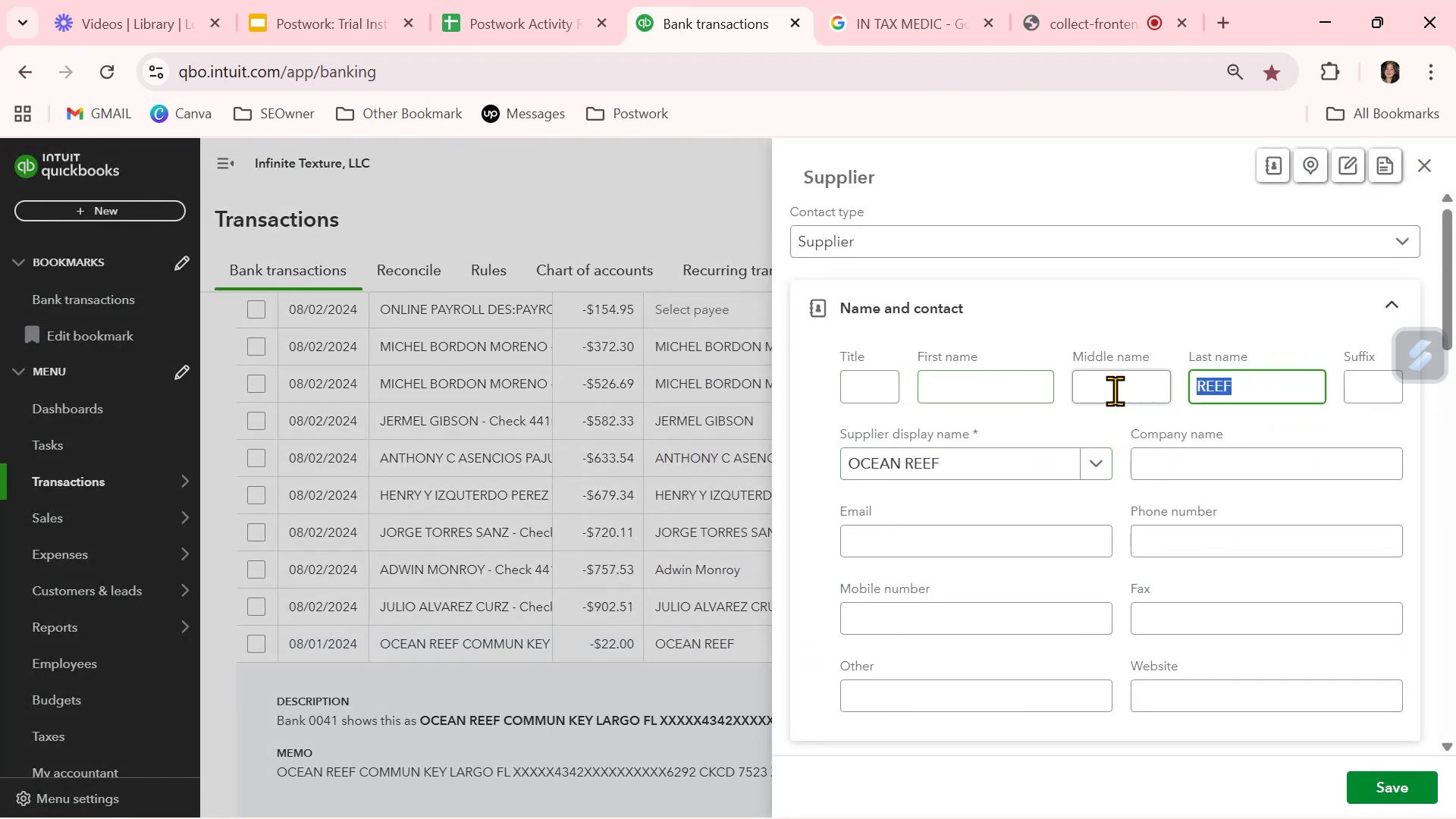 
key(Backspace)
 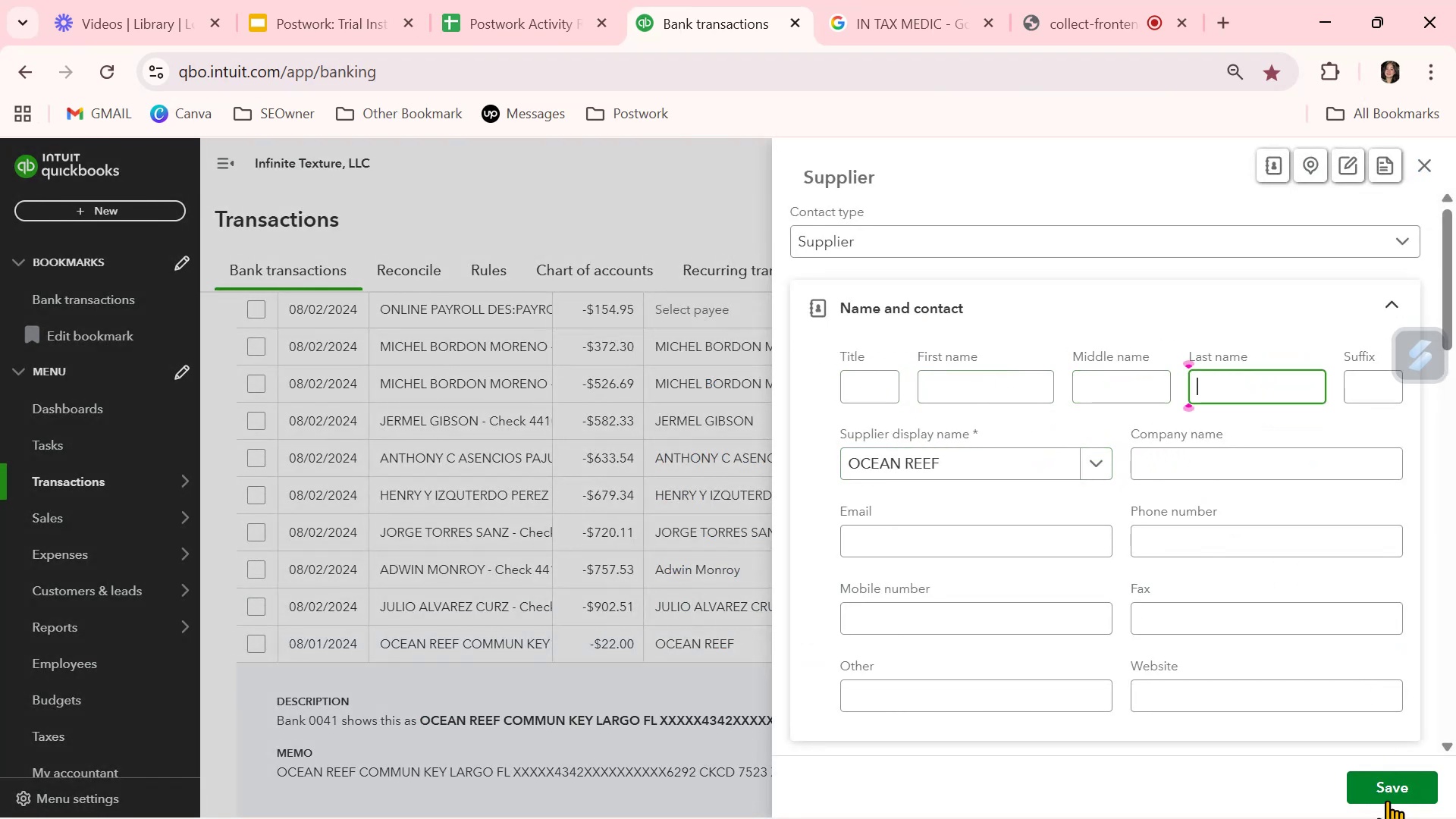 
left_click([1386, 785])
 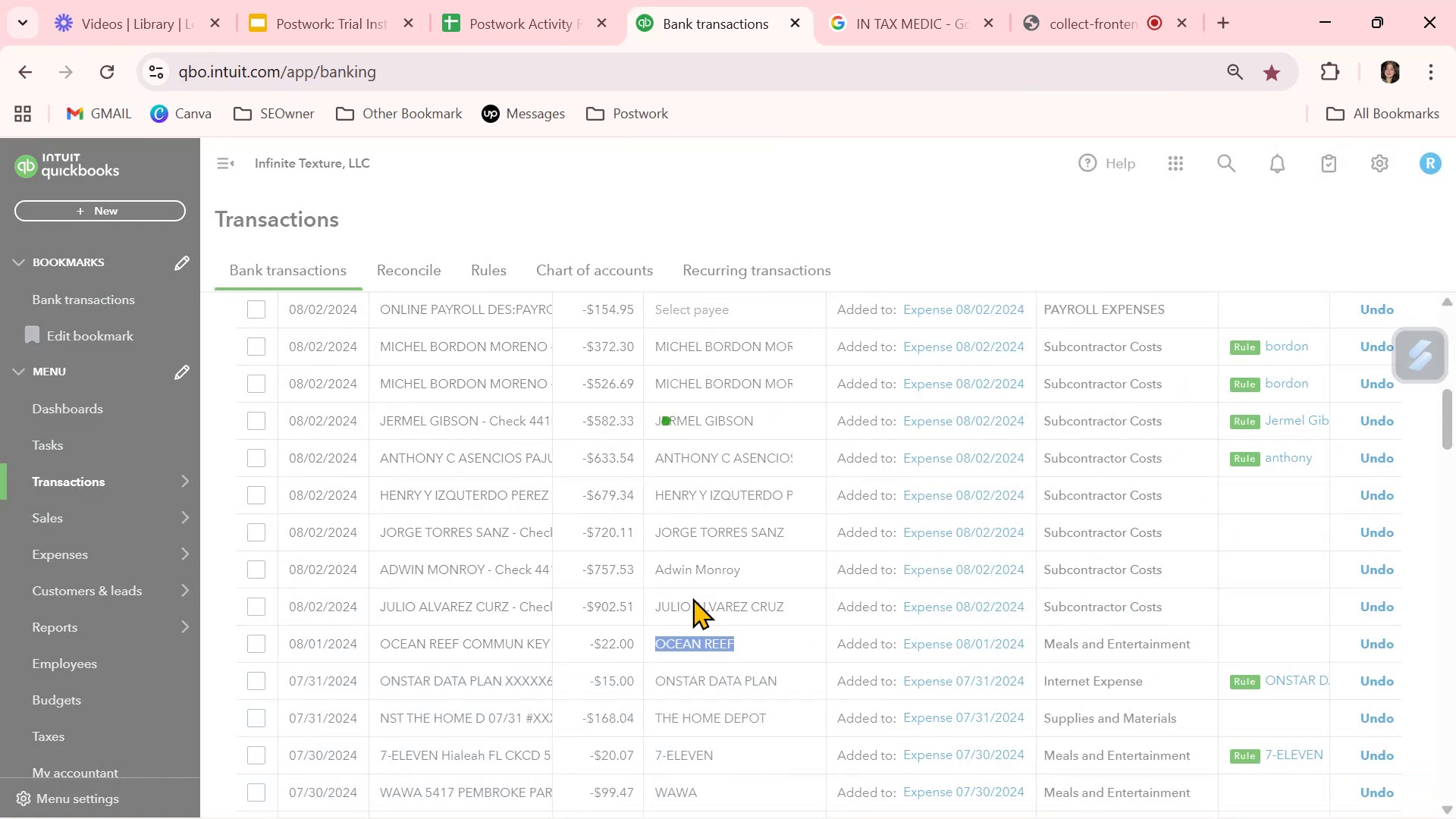 
scroll: coordinate [711, 525], scroll_direction: up, amount: 4.0
 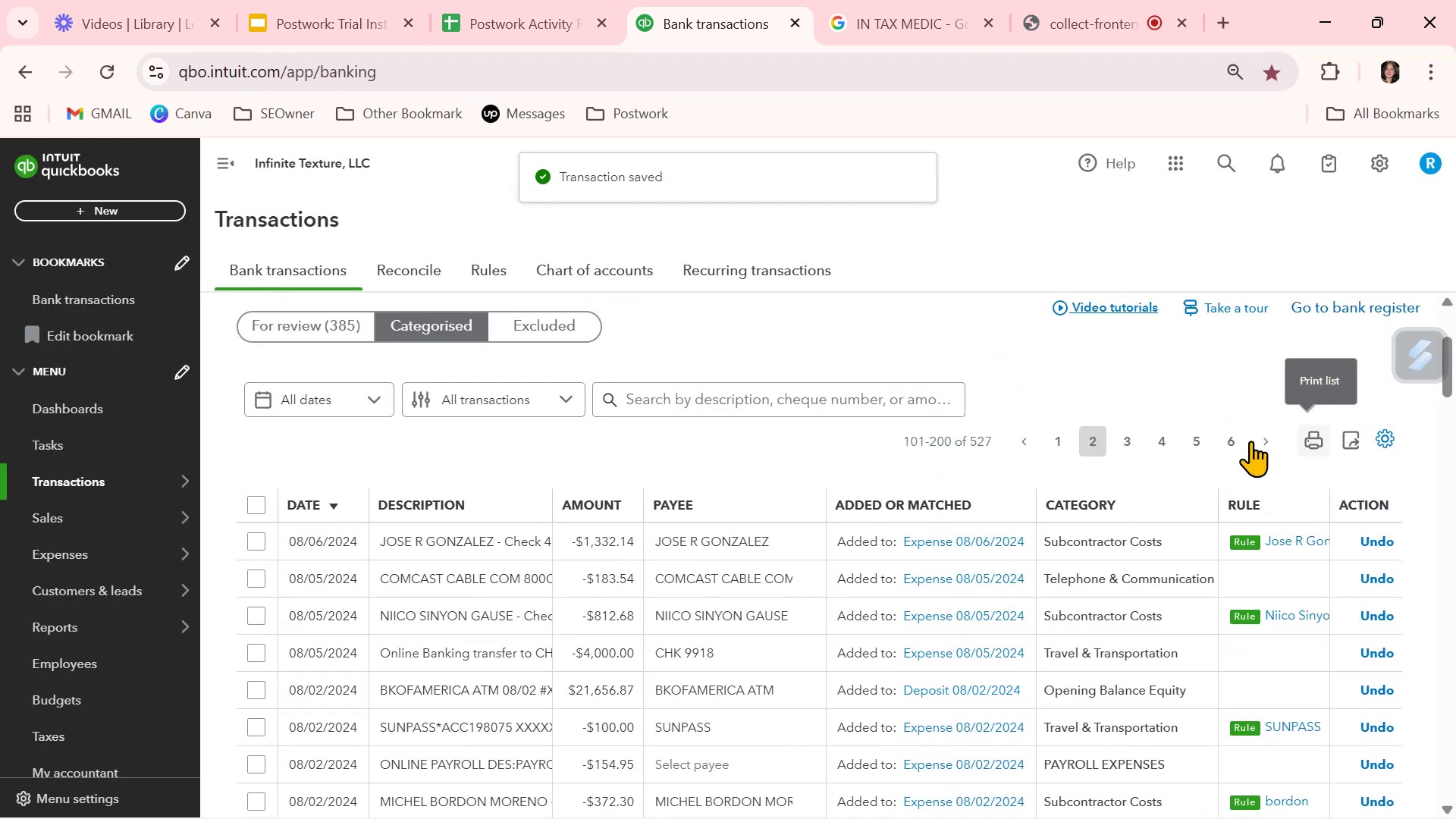 
left_click([1130, 444])
 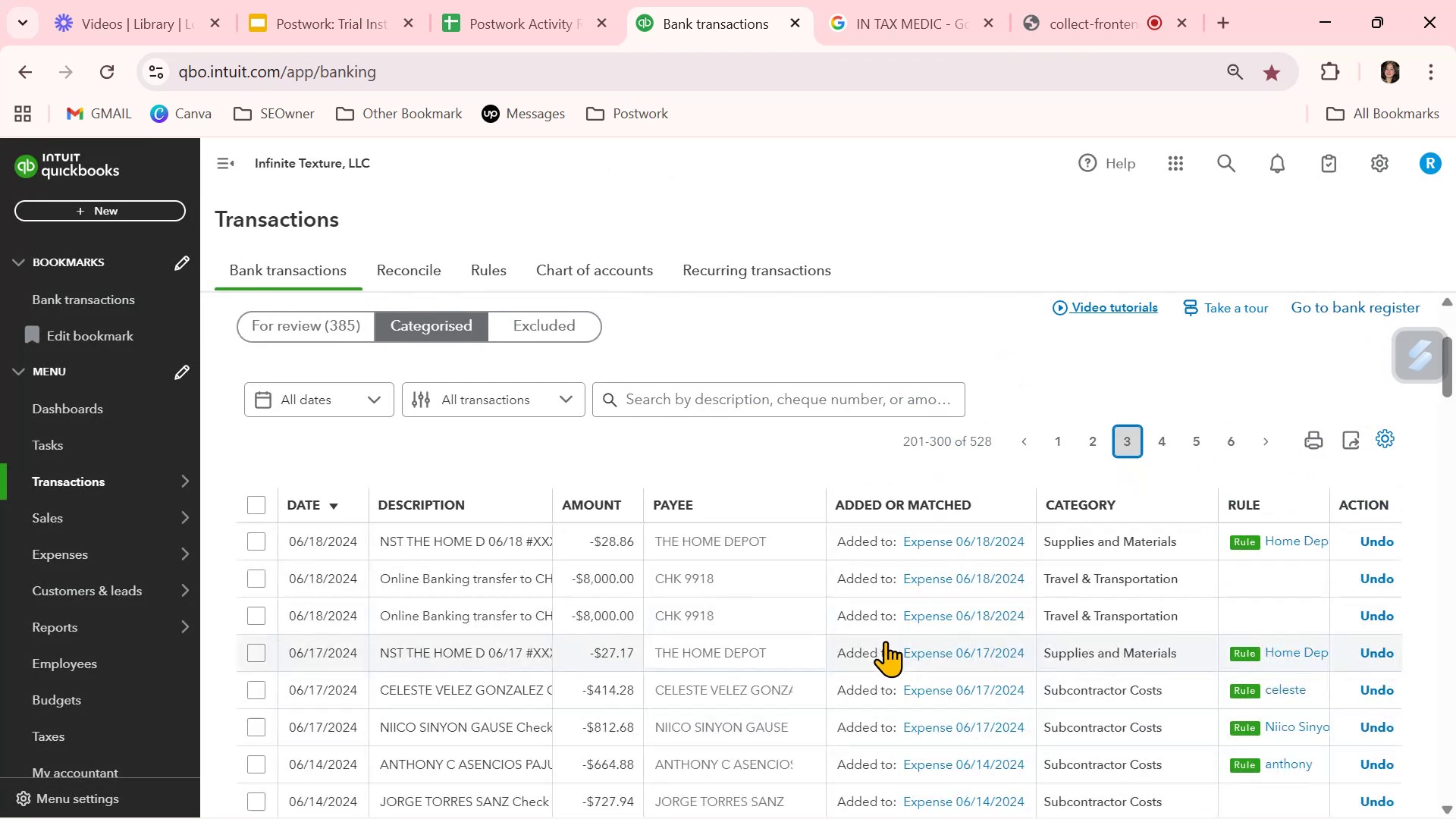 
scroll: coordinate [729, 629], scroll_direction: down, amount: 7.0
 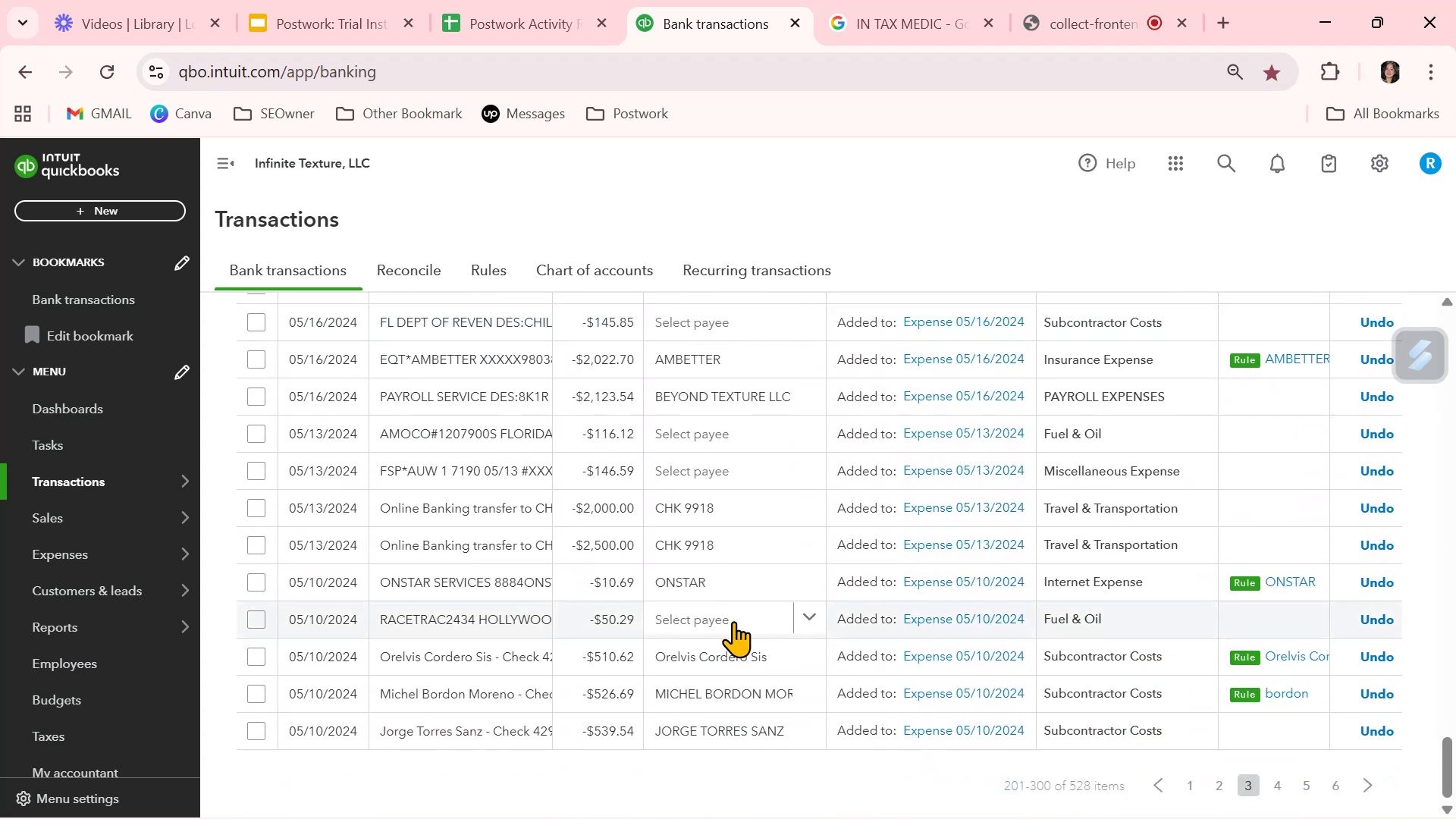 
scroll: coordinate [752, 521], scroll_direction: up, amount: 1.0
 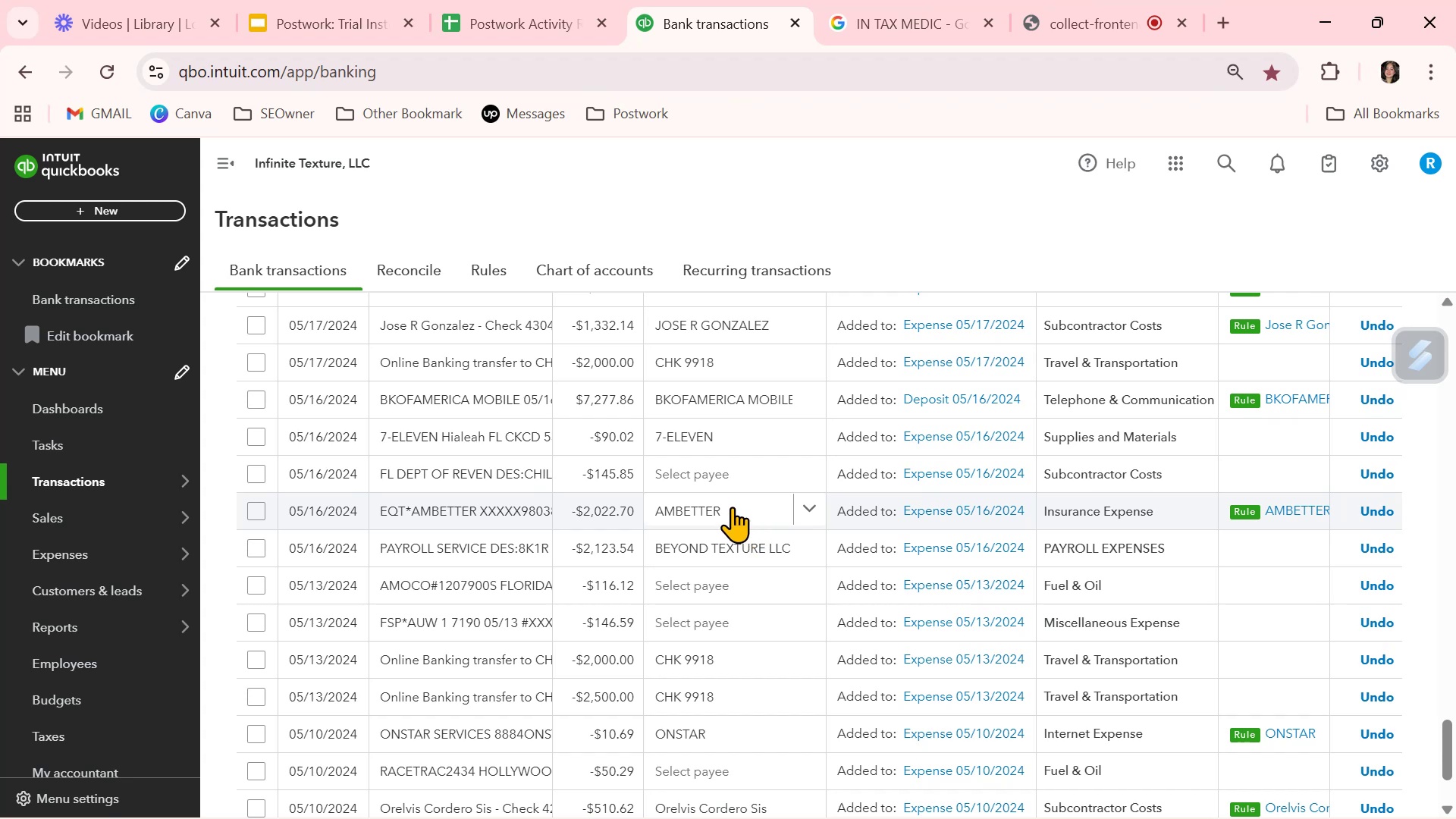 
left_click([661, 472])
 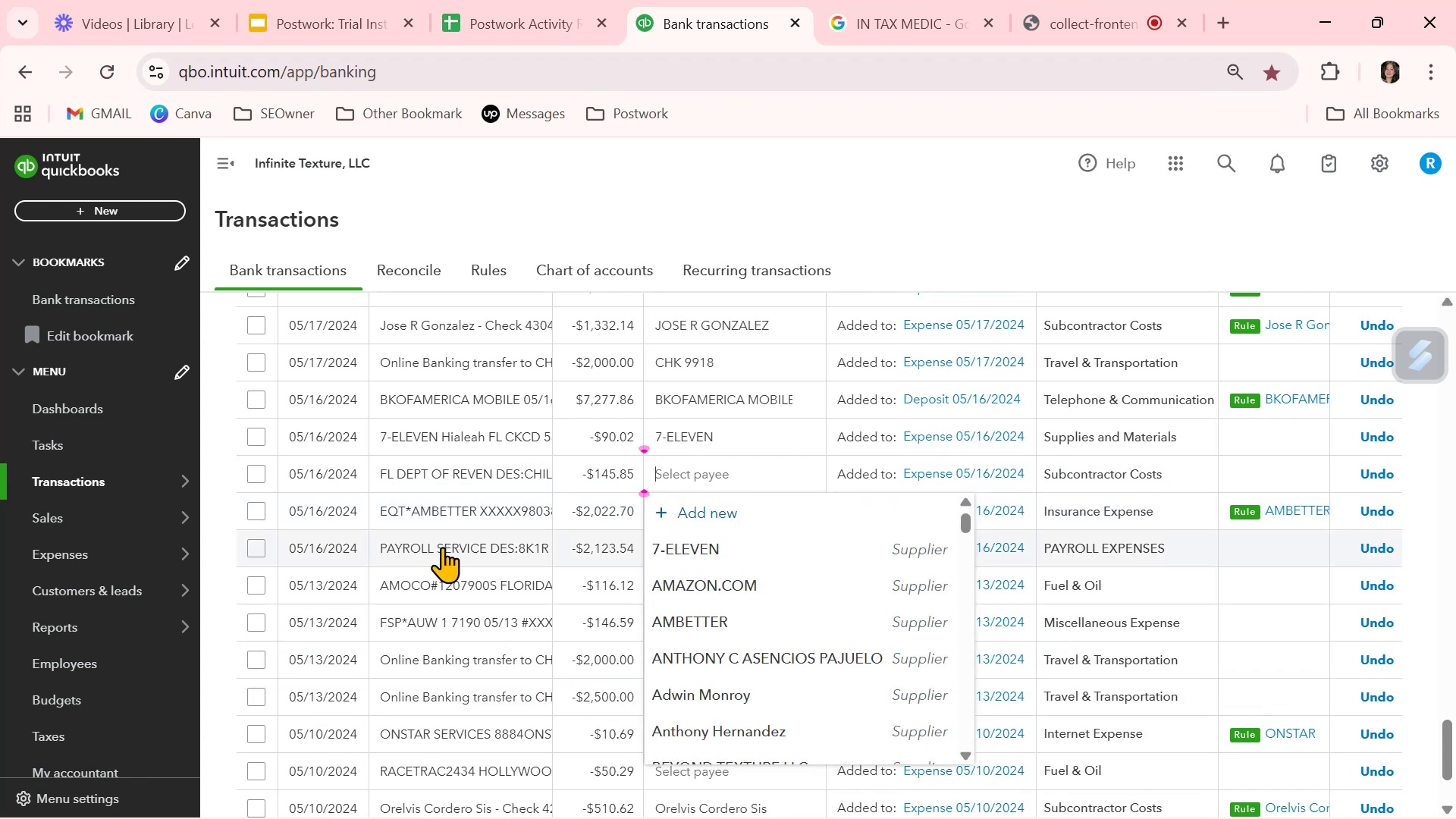 
left_click([423, 479])
 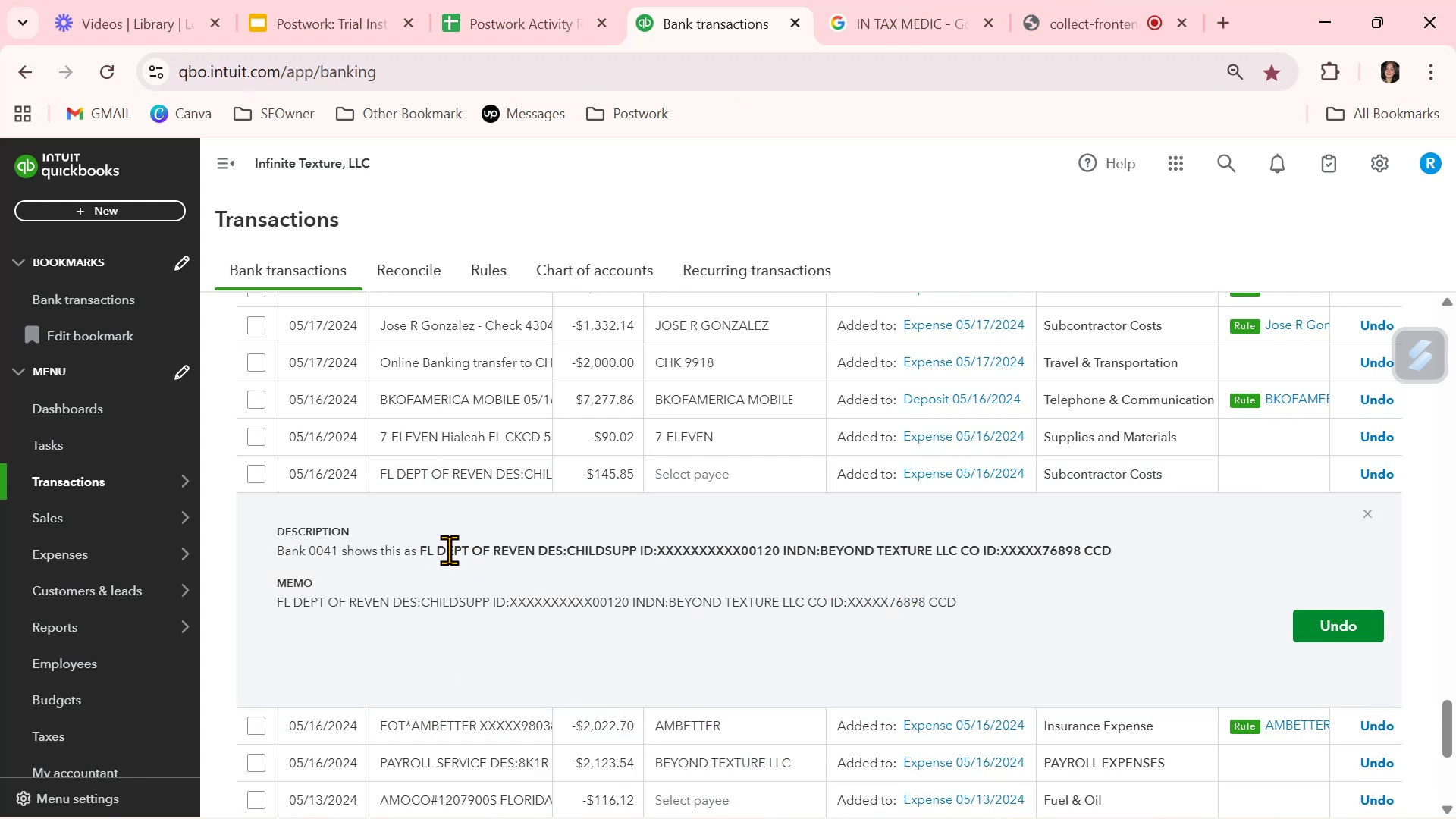 
left_click_drag(start_coordinate=[438, 551], to_coordinate=[534, 548])
 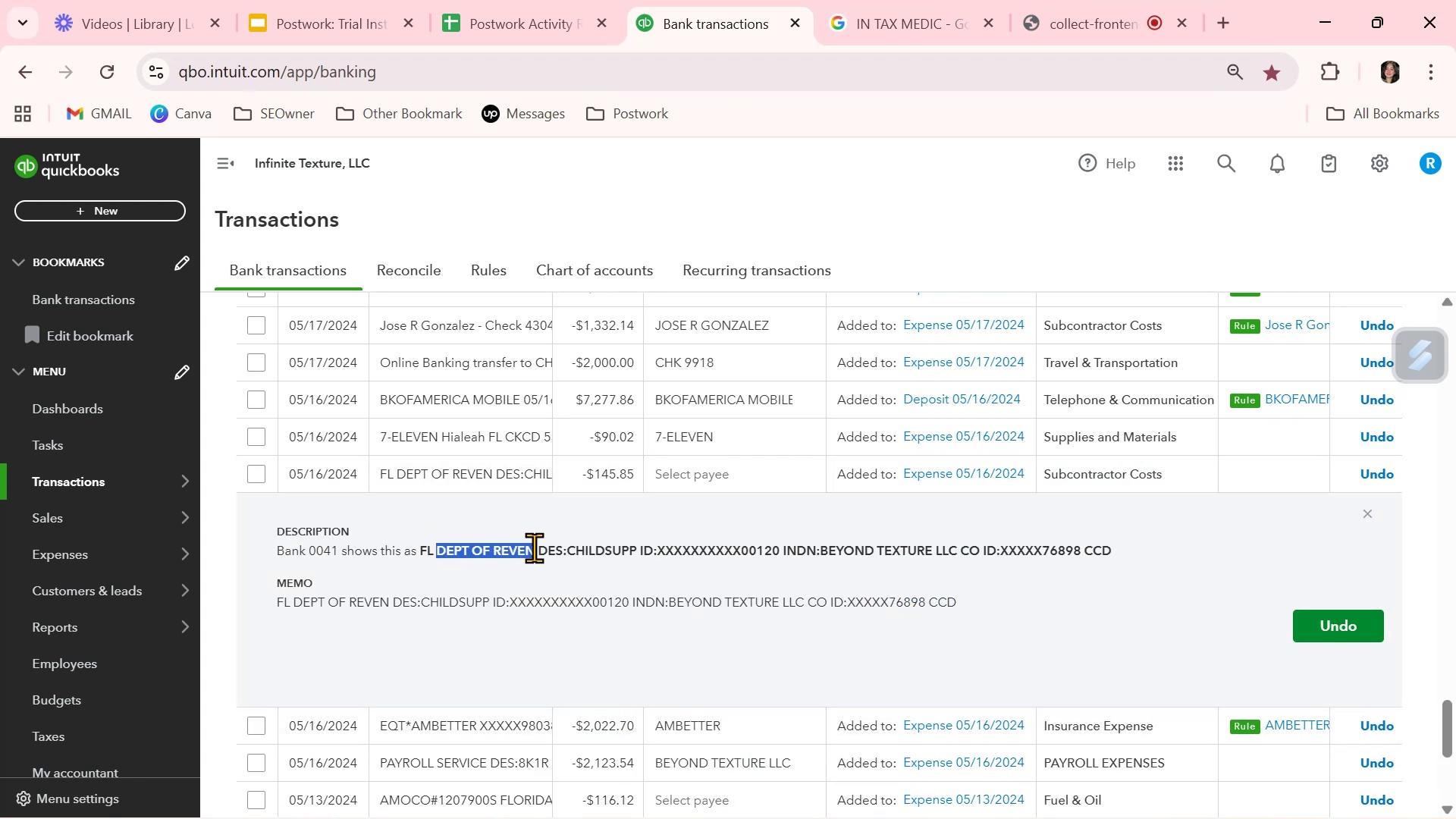 
key(Control+ControlLeft)
 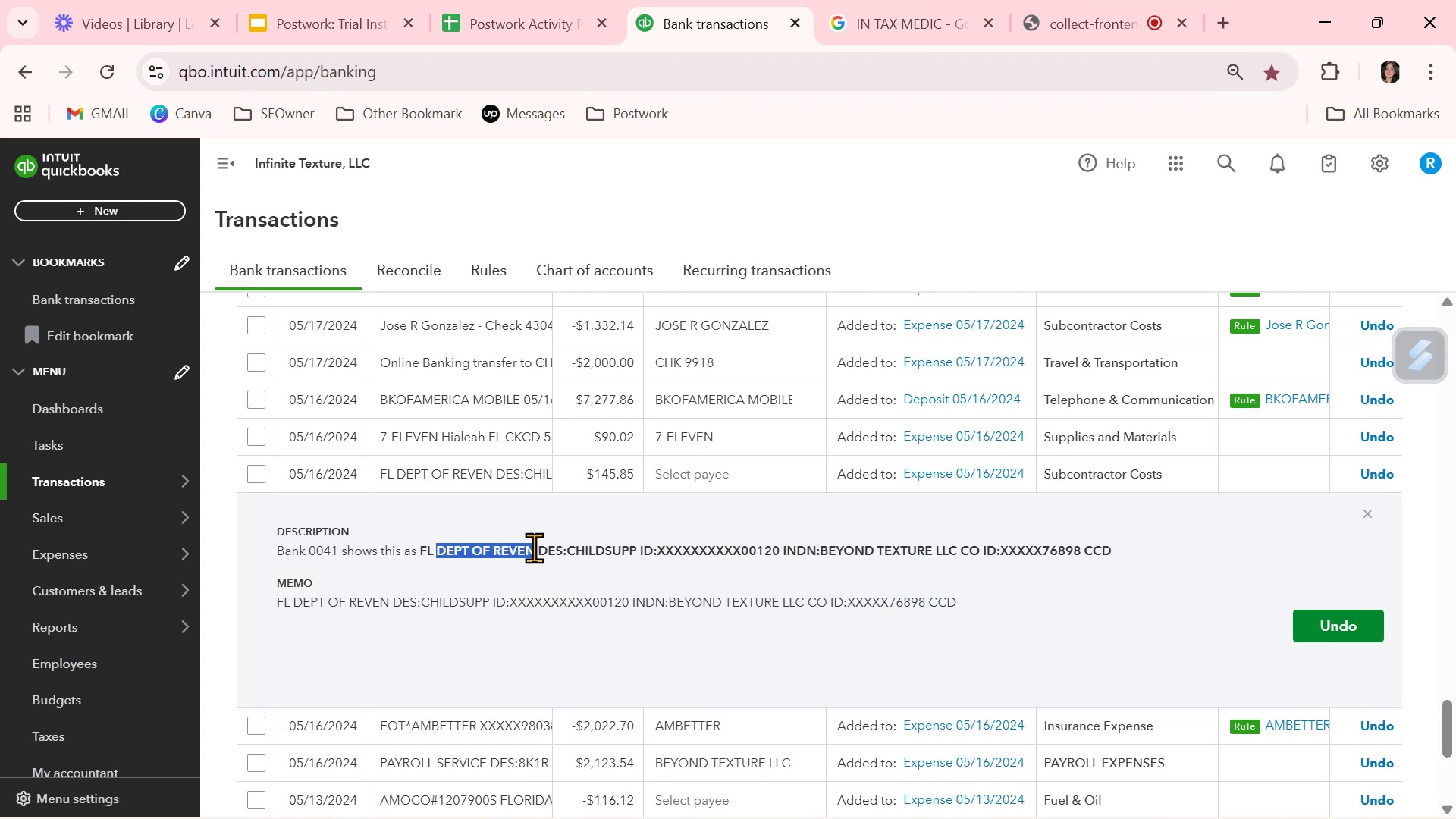 
key(Control+C)
 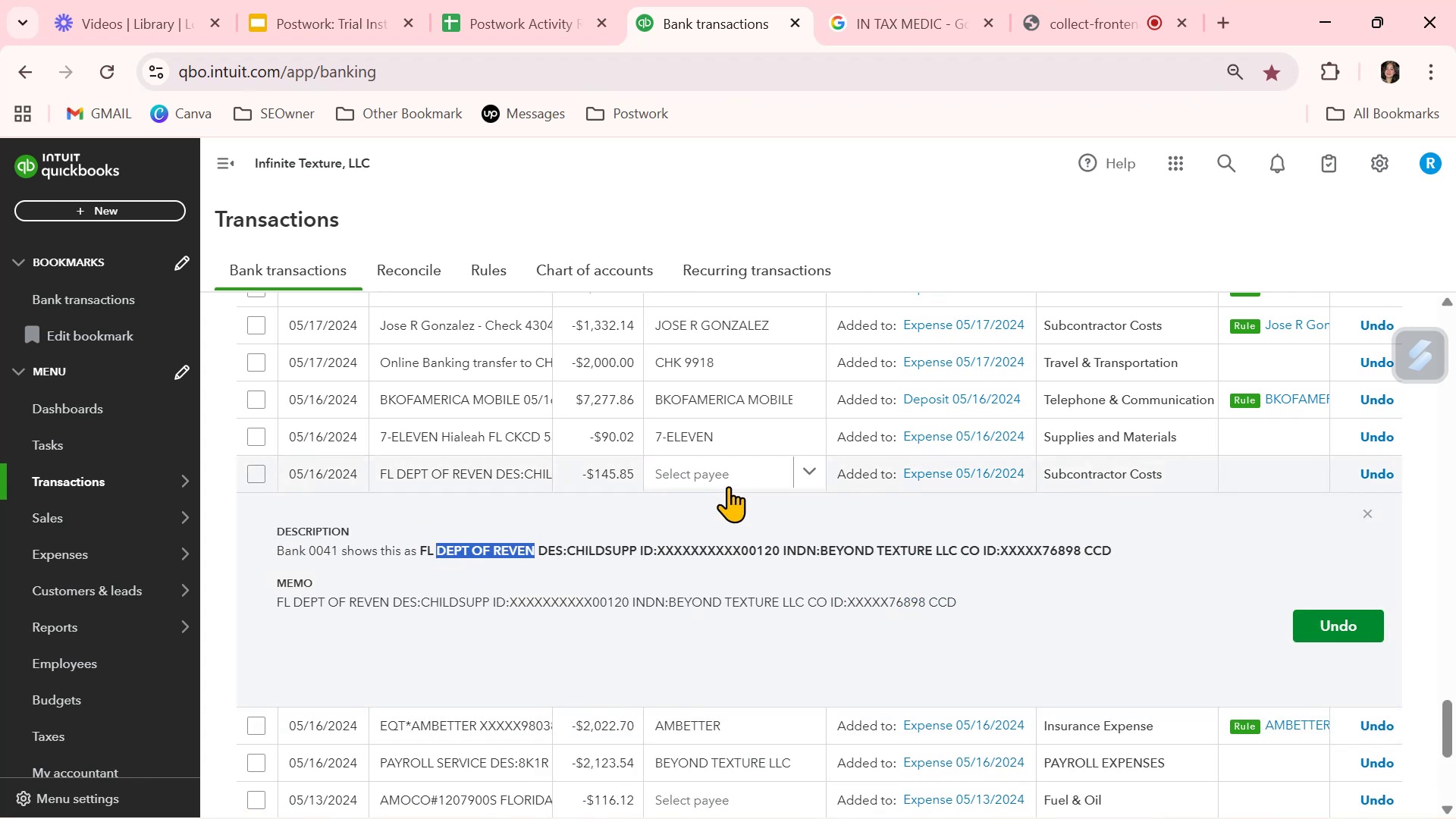 
left_click([731, 478])
 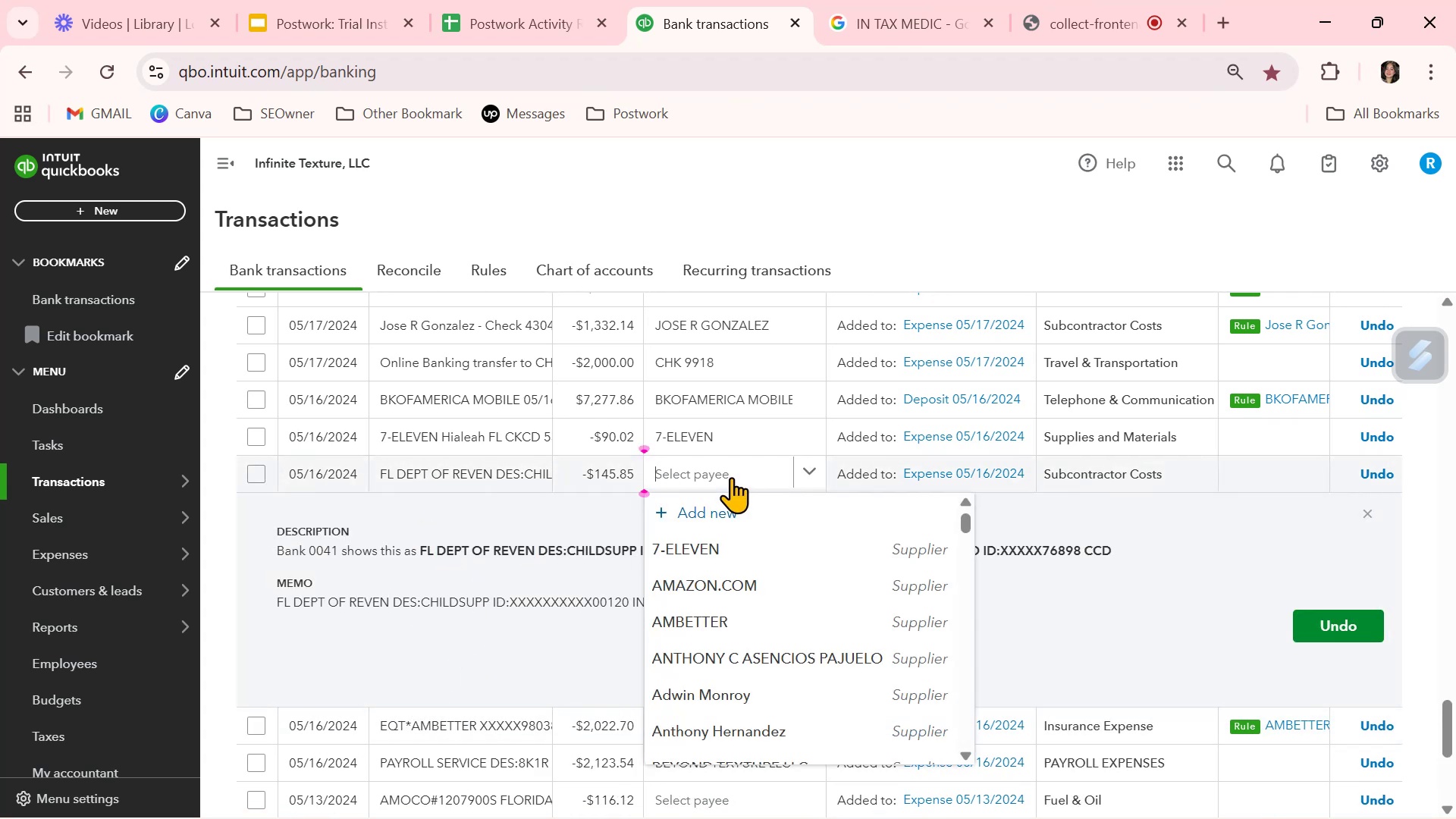 
key(Control+ControlLeft)
 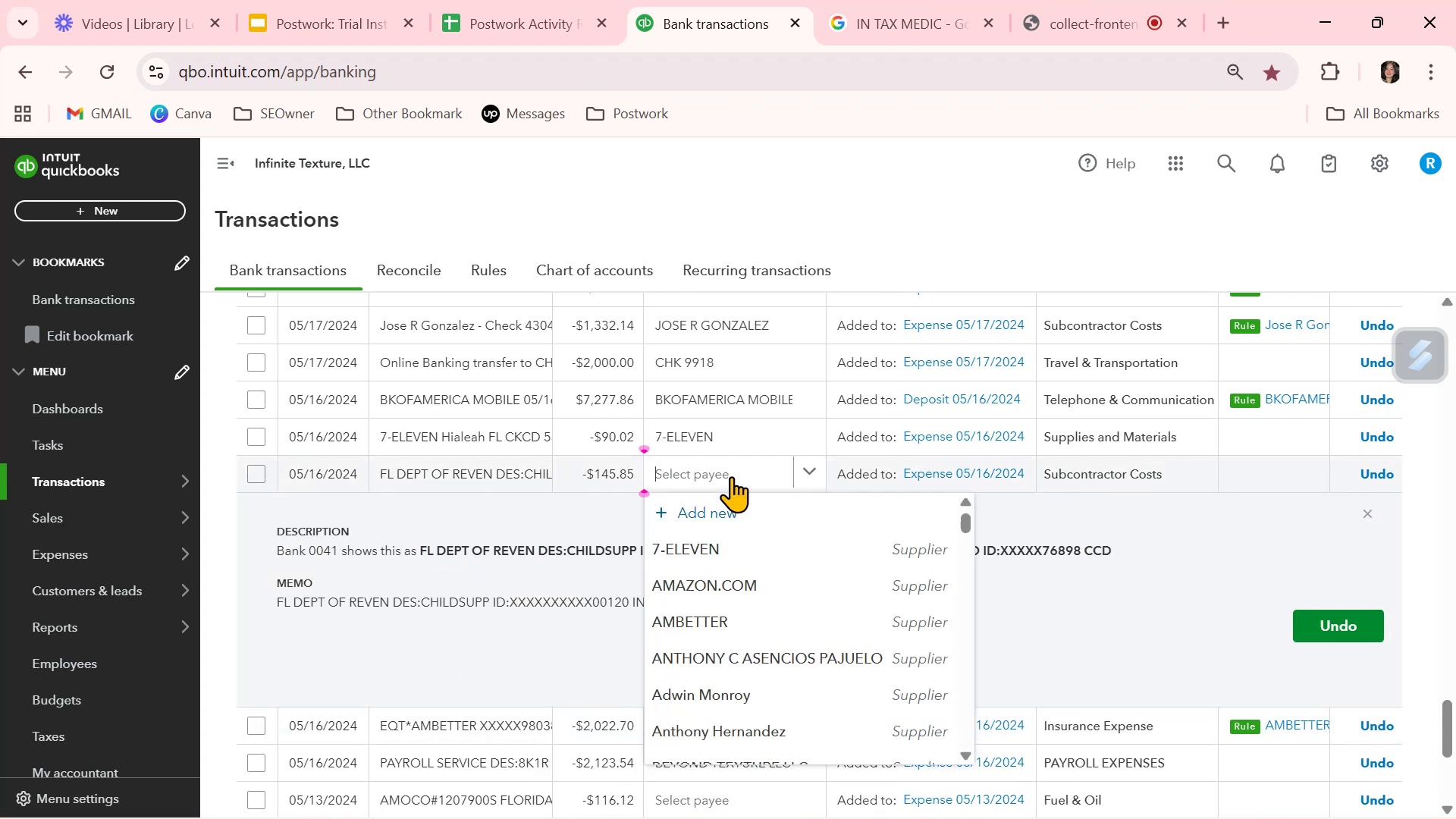 
key(Control+V)
 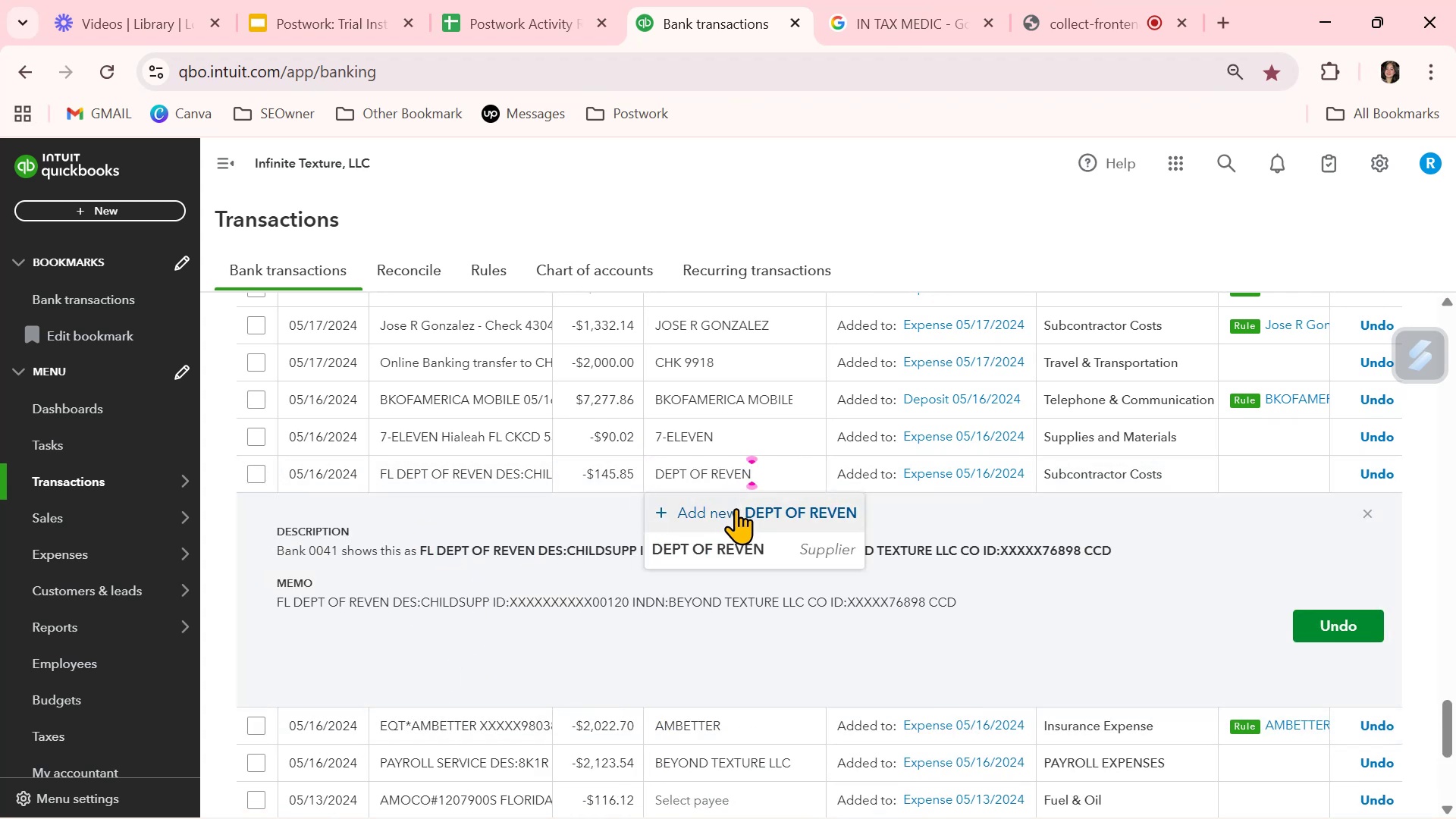 
left_click([724, 548])
 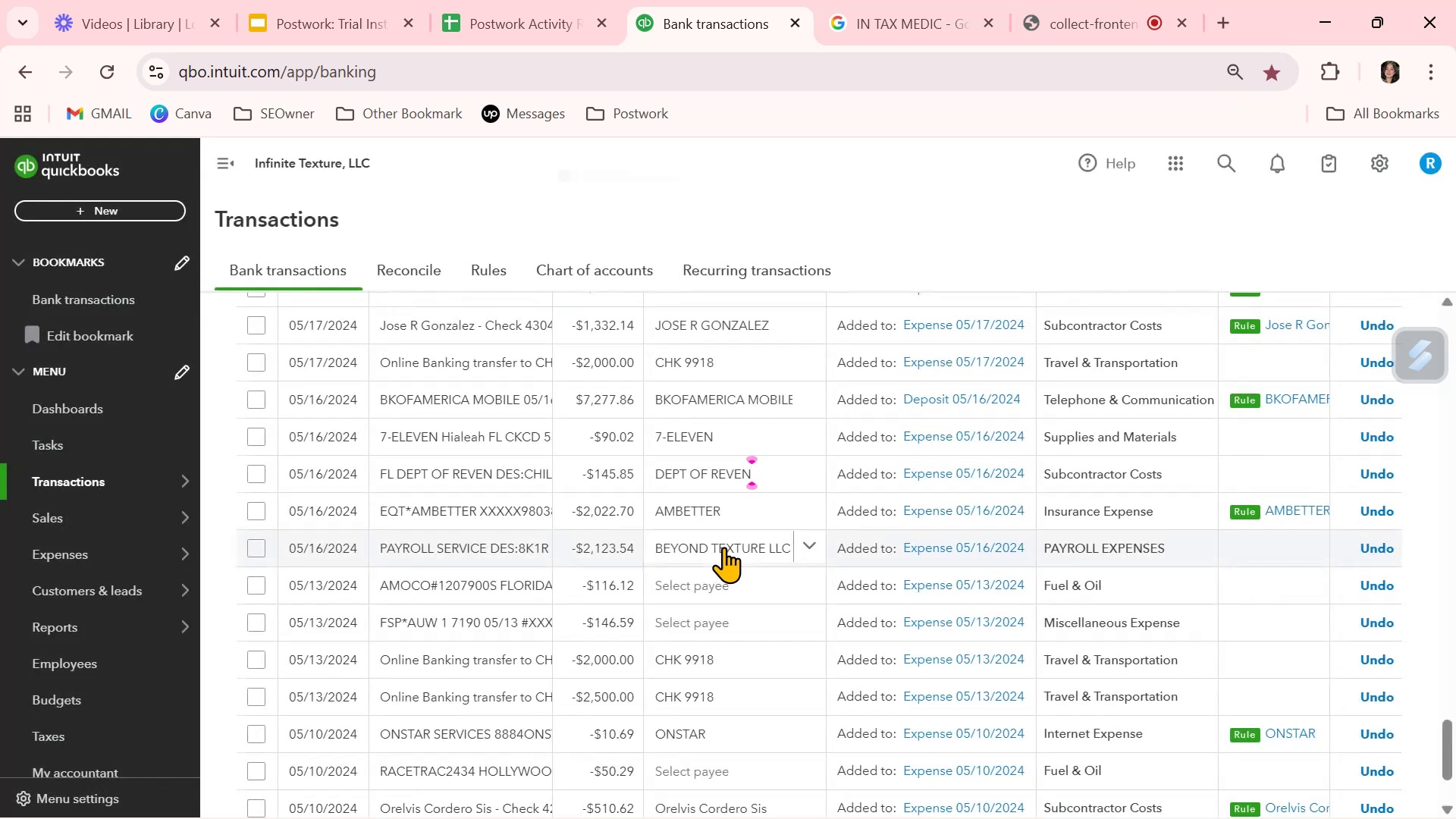 
mouse_move([704, 589])
 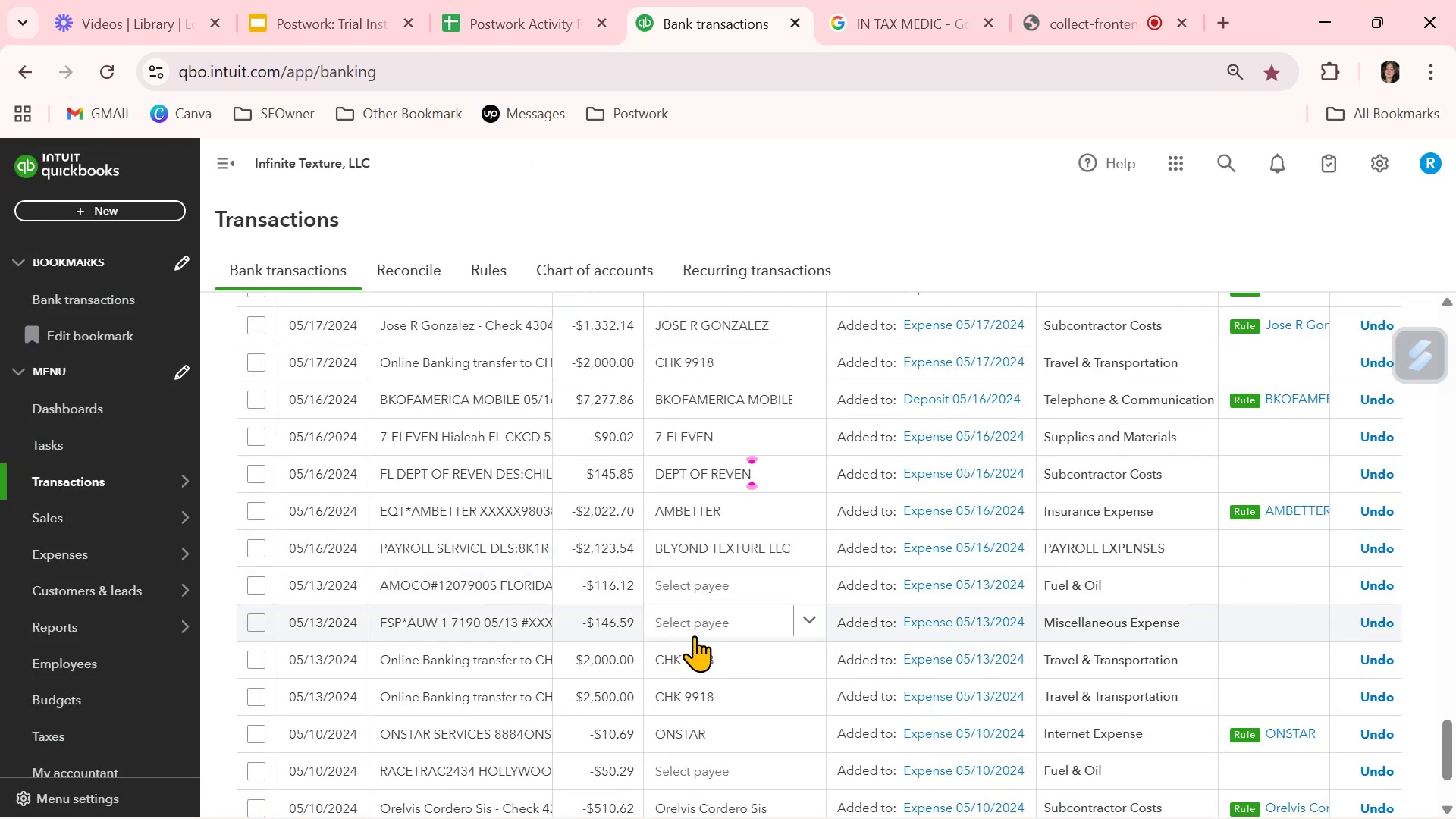 
scroll: coordinate [694, 635], scroll_direction: down, amount: 1.0
 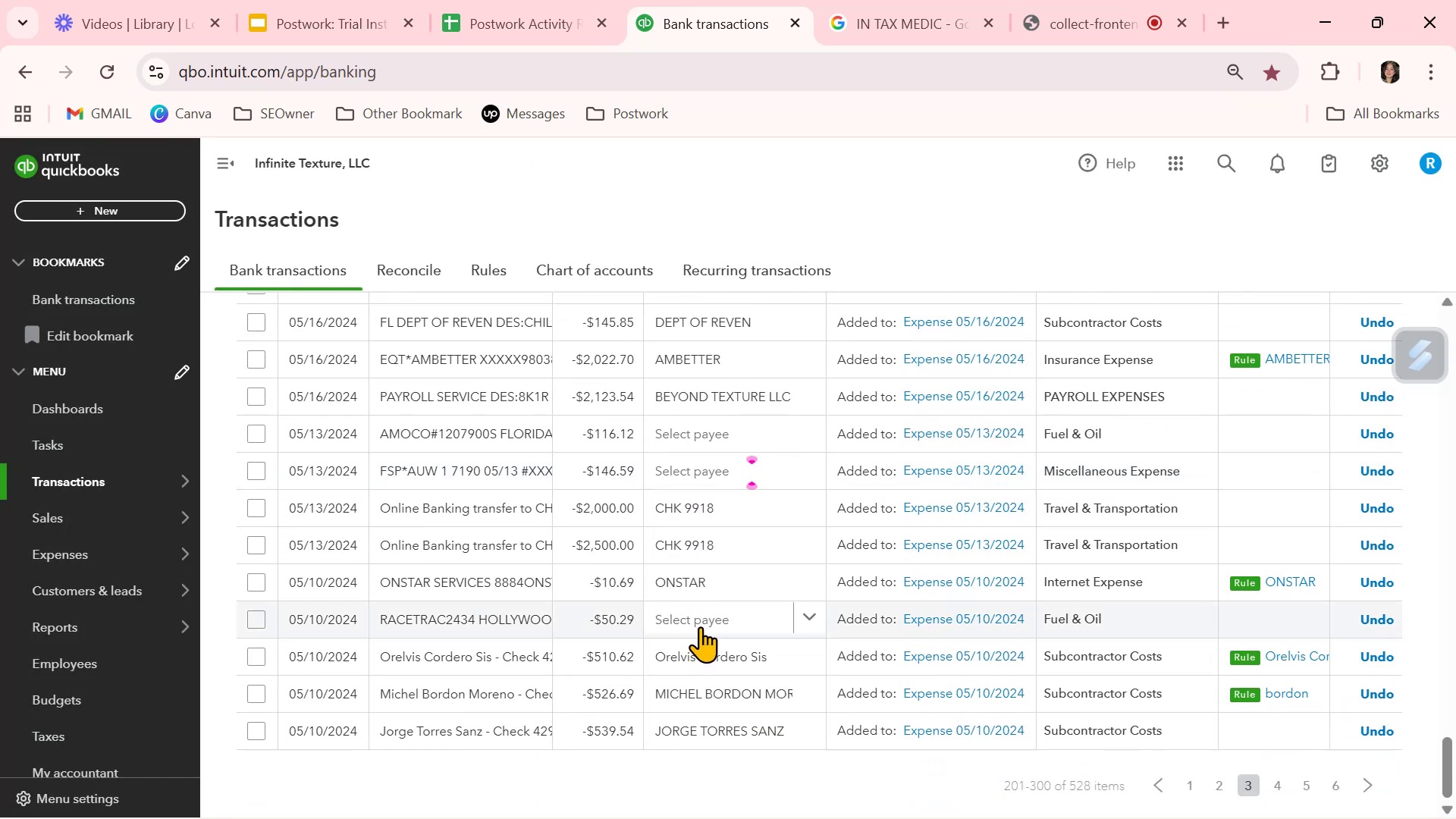 
left_click([700, 626])
 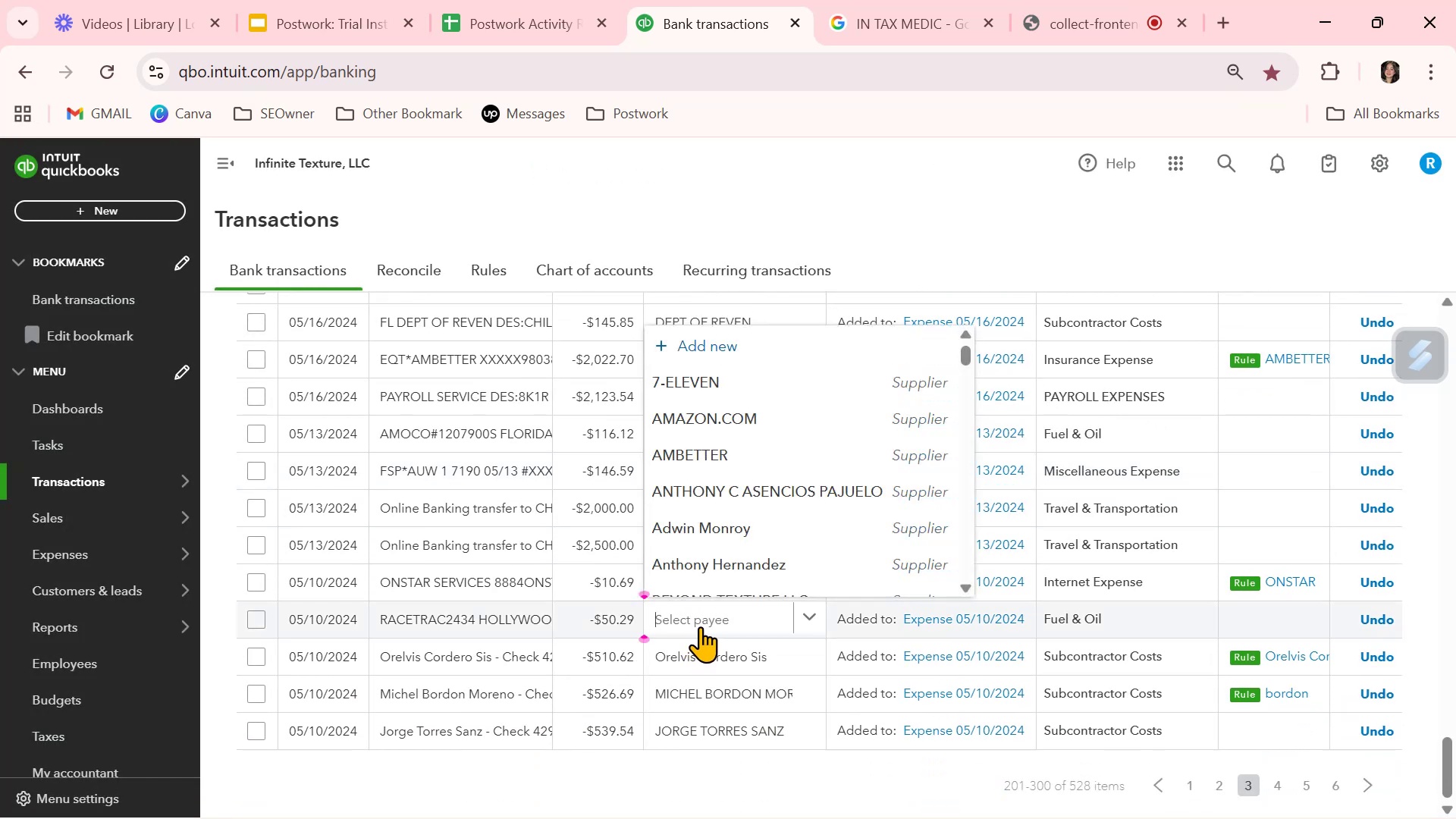 
type(ra)
 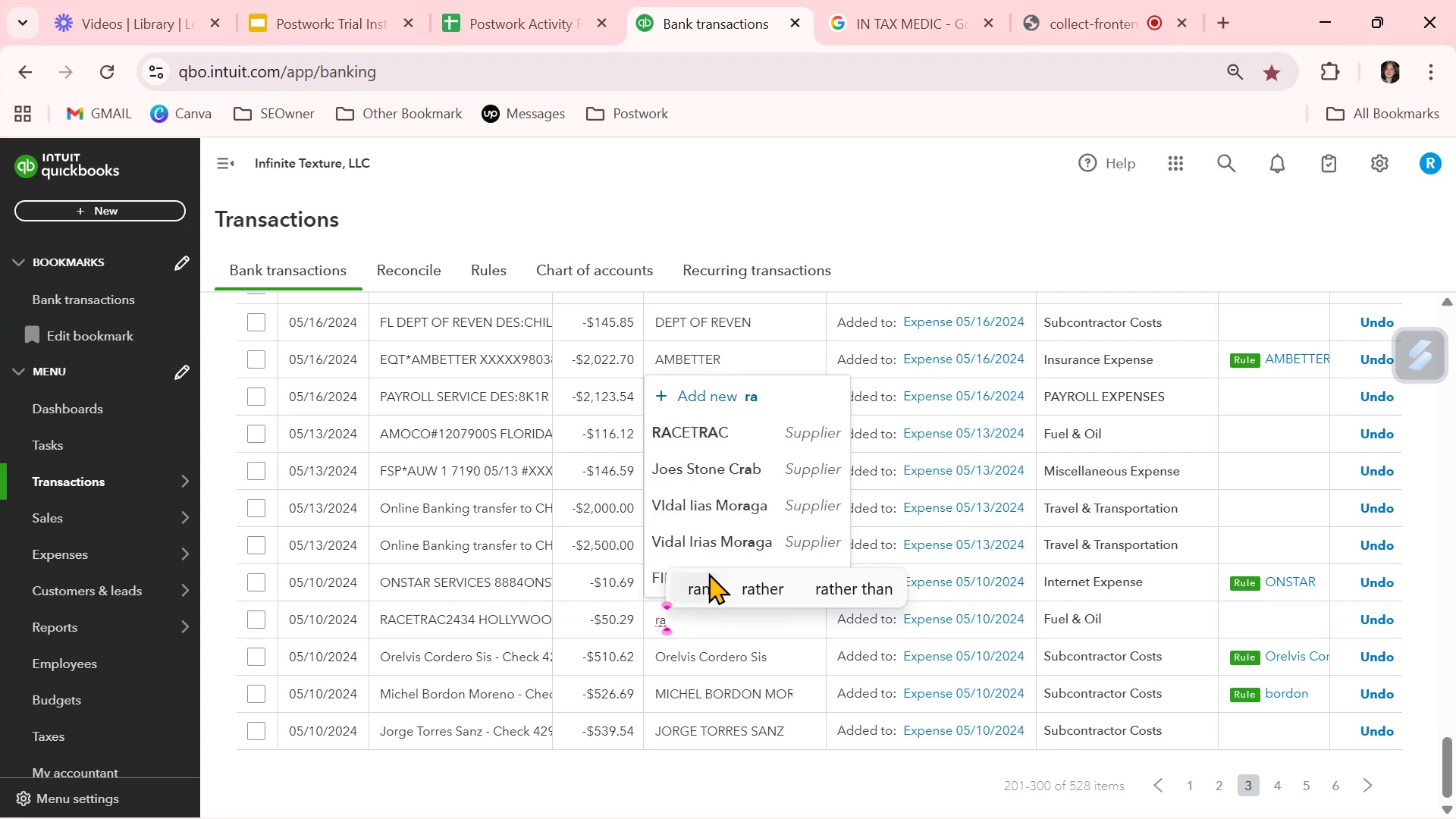 
left_click([724, 432])
 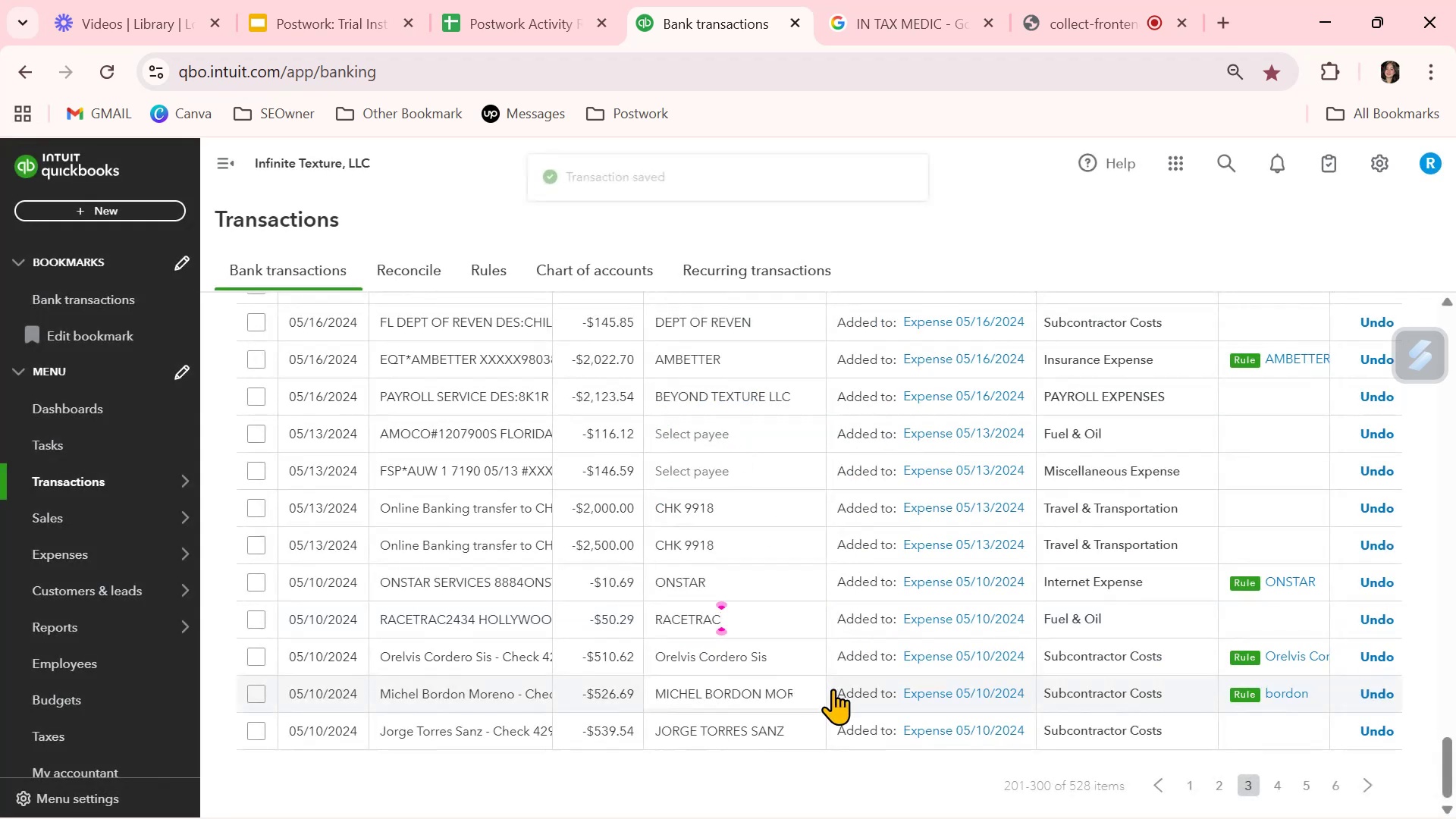 
scroll: coordinate [833, 689], scroll_direction: down, amount: 1.0
 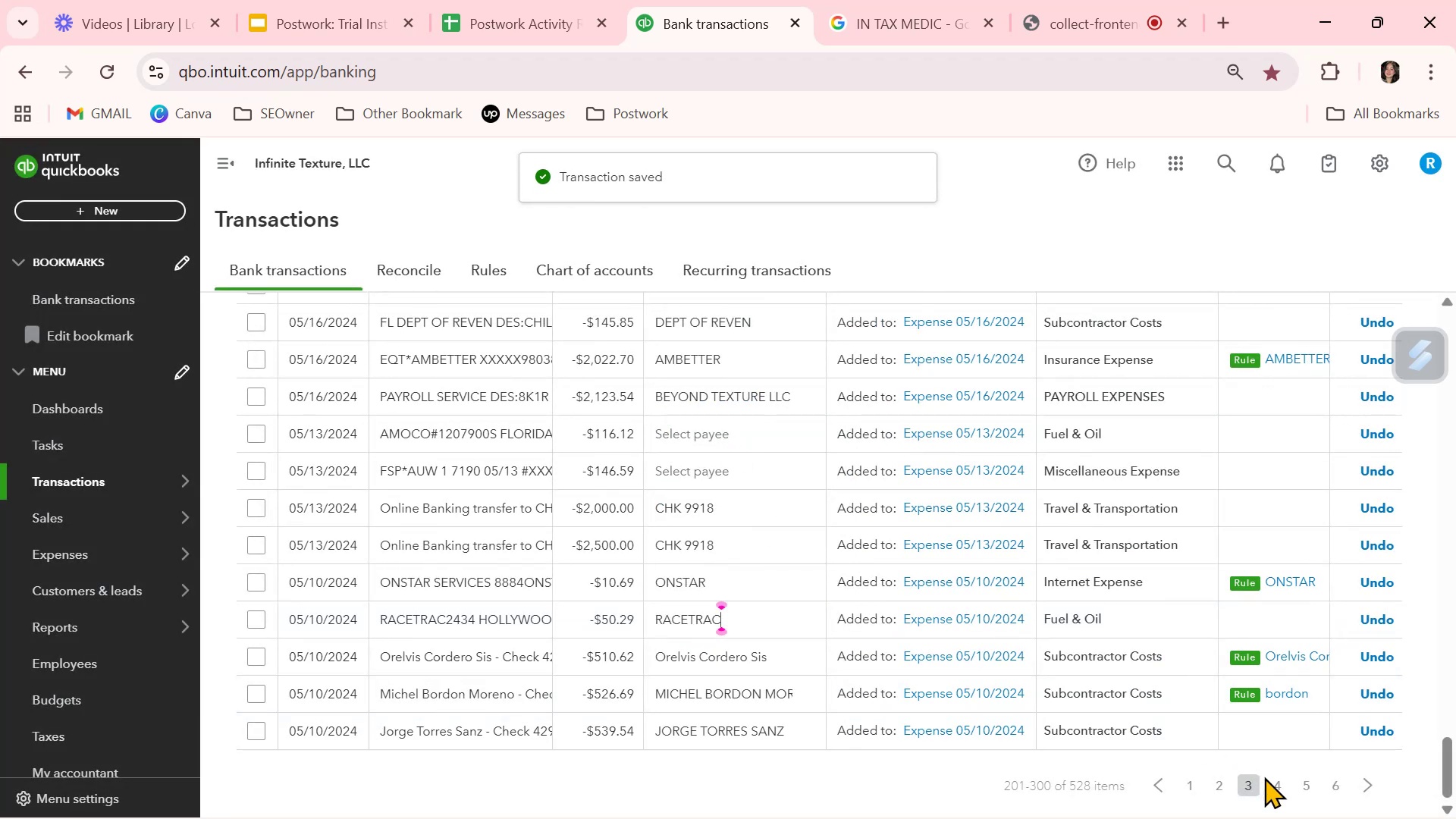 
left_click([1279, 784])
 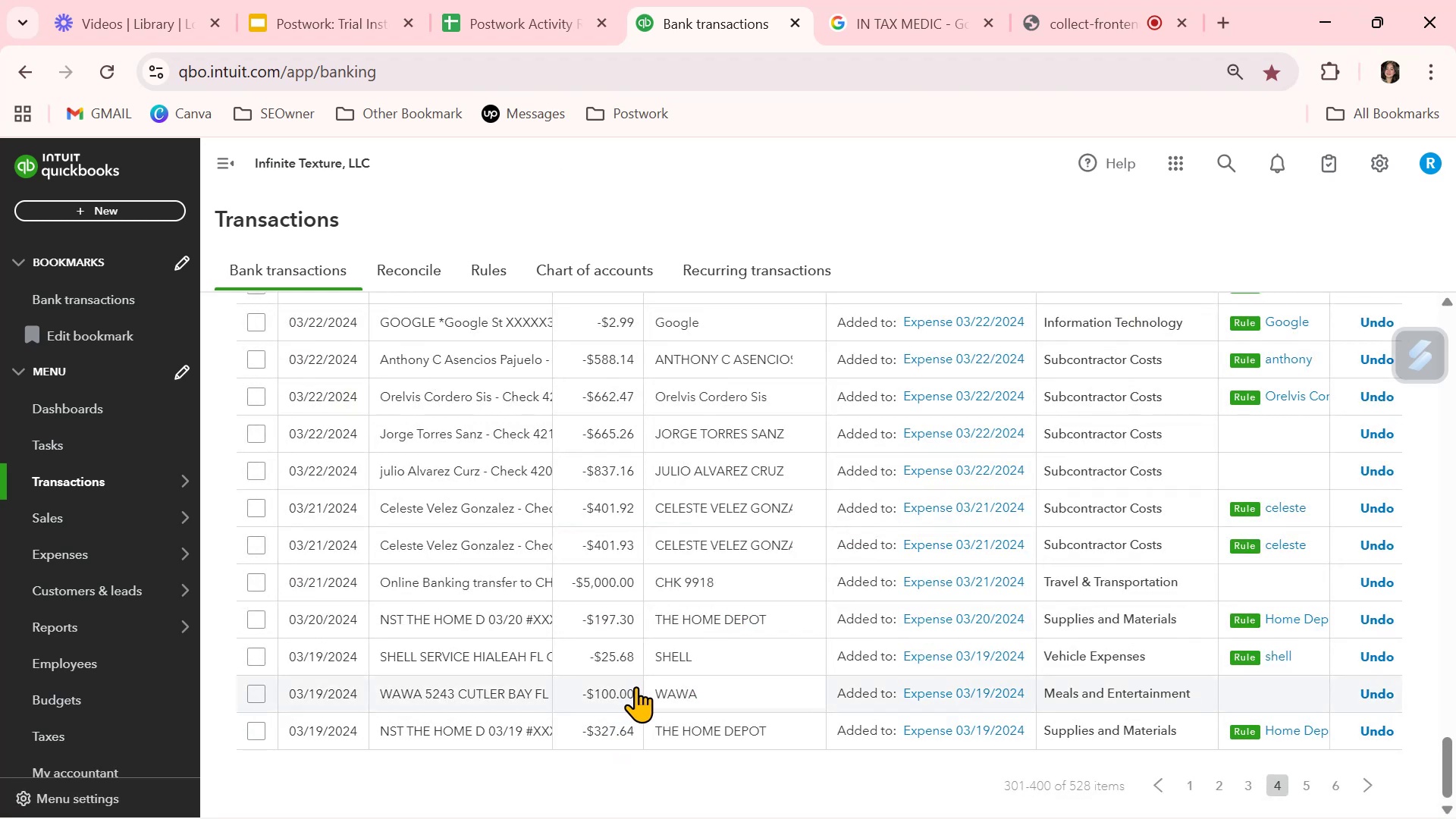 
wait(12.98)
 